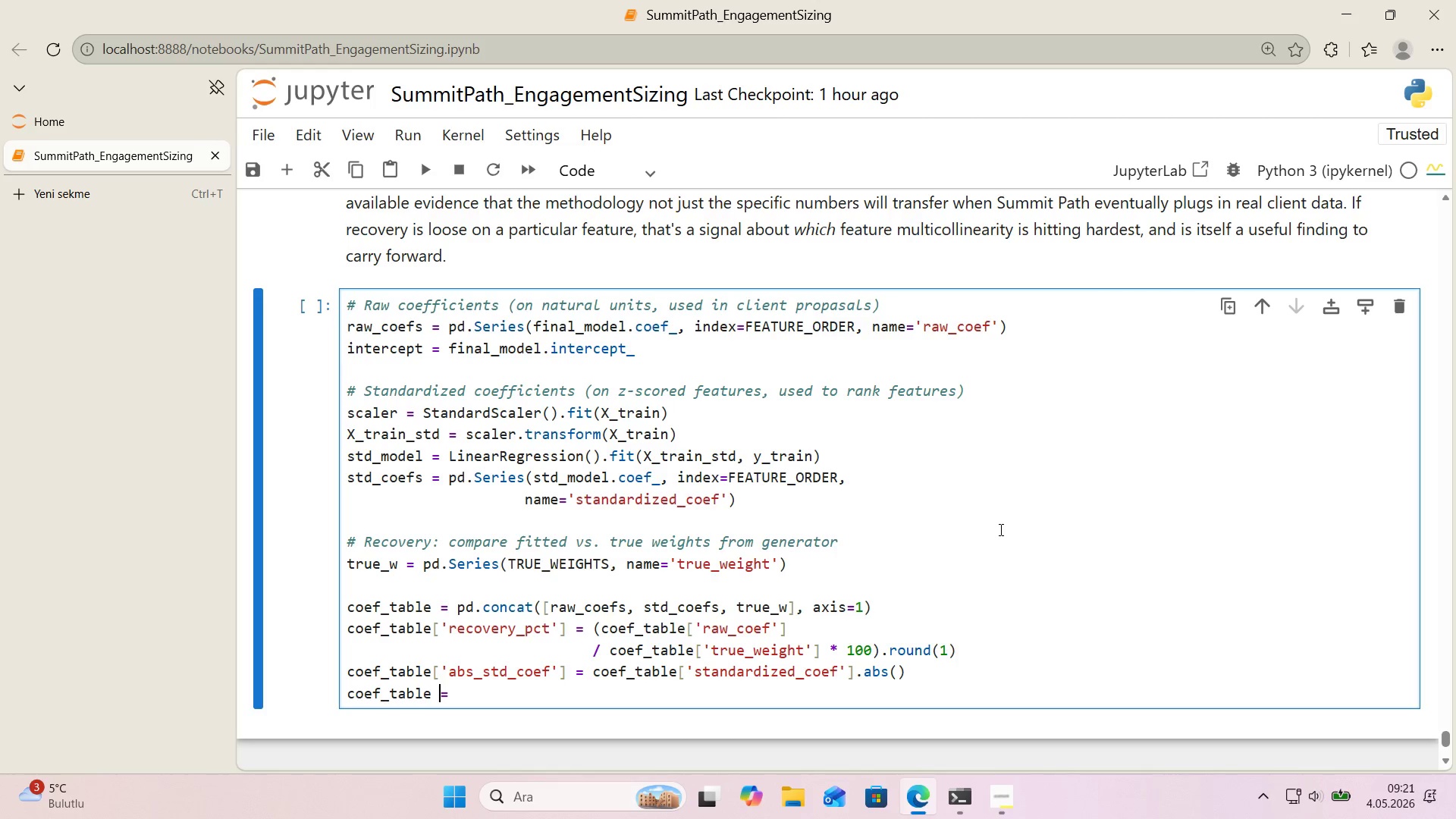 
key(ArrowRight)
 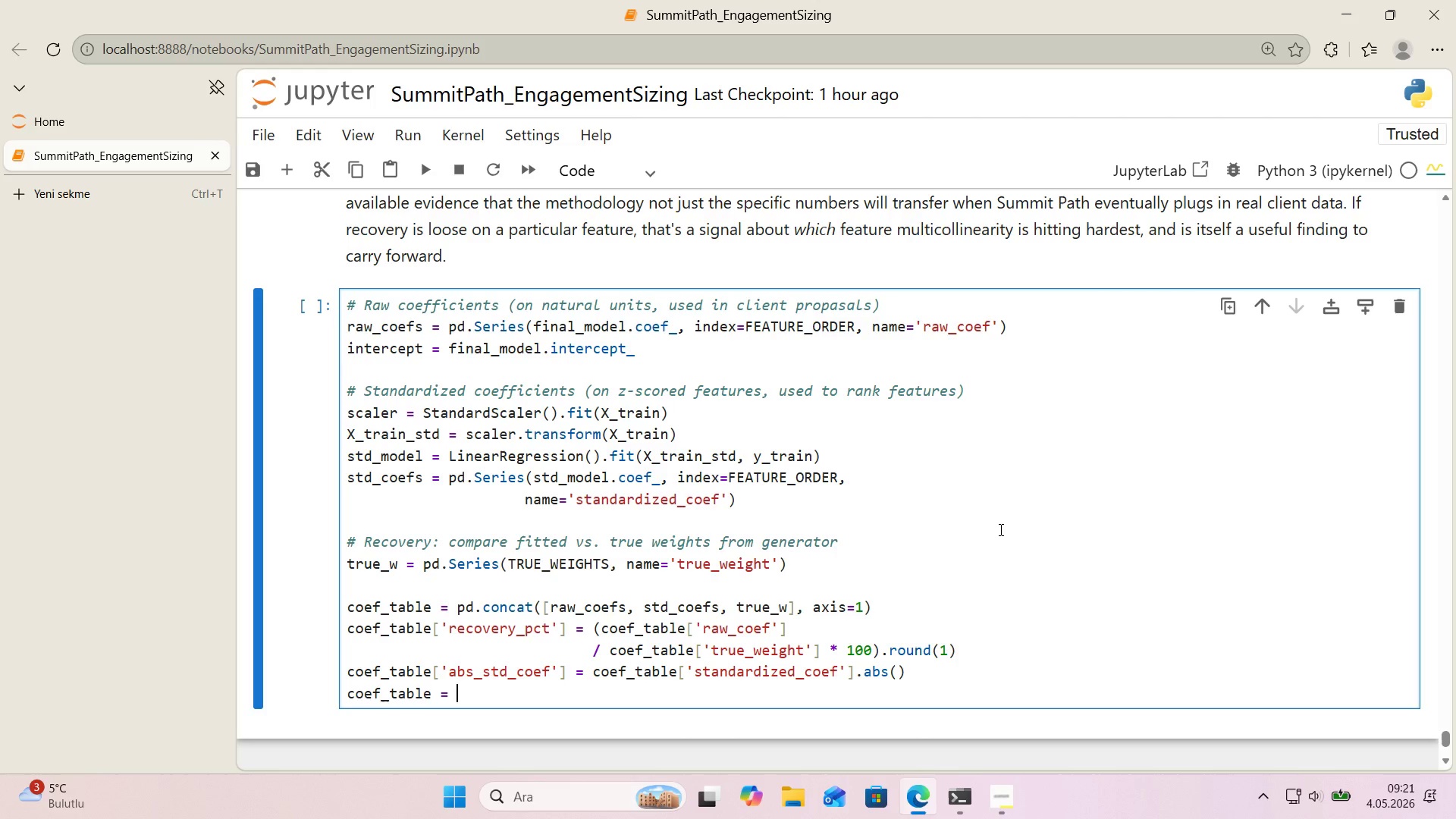 
type( coef_table.o)
key(Backspace)
type(sort_values*()
 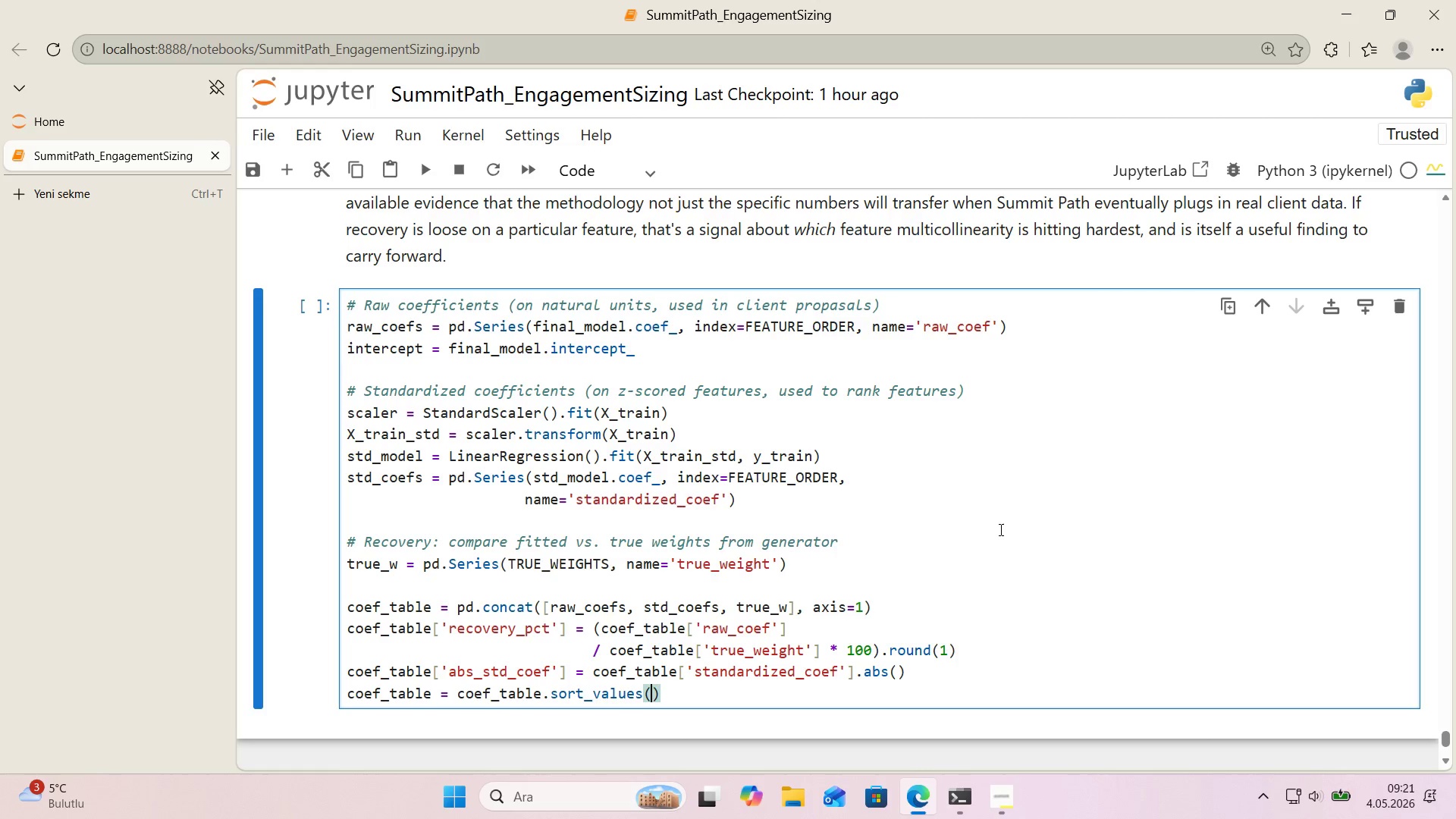 
 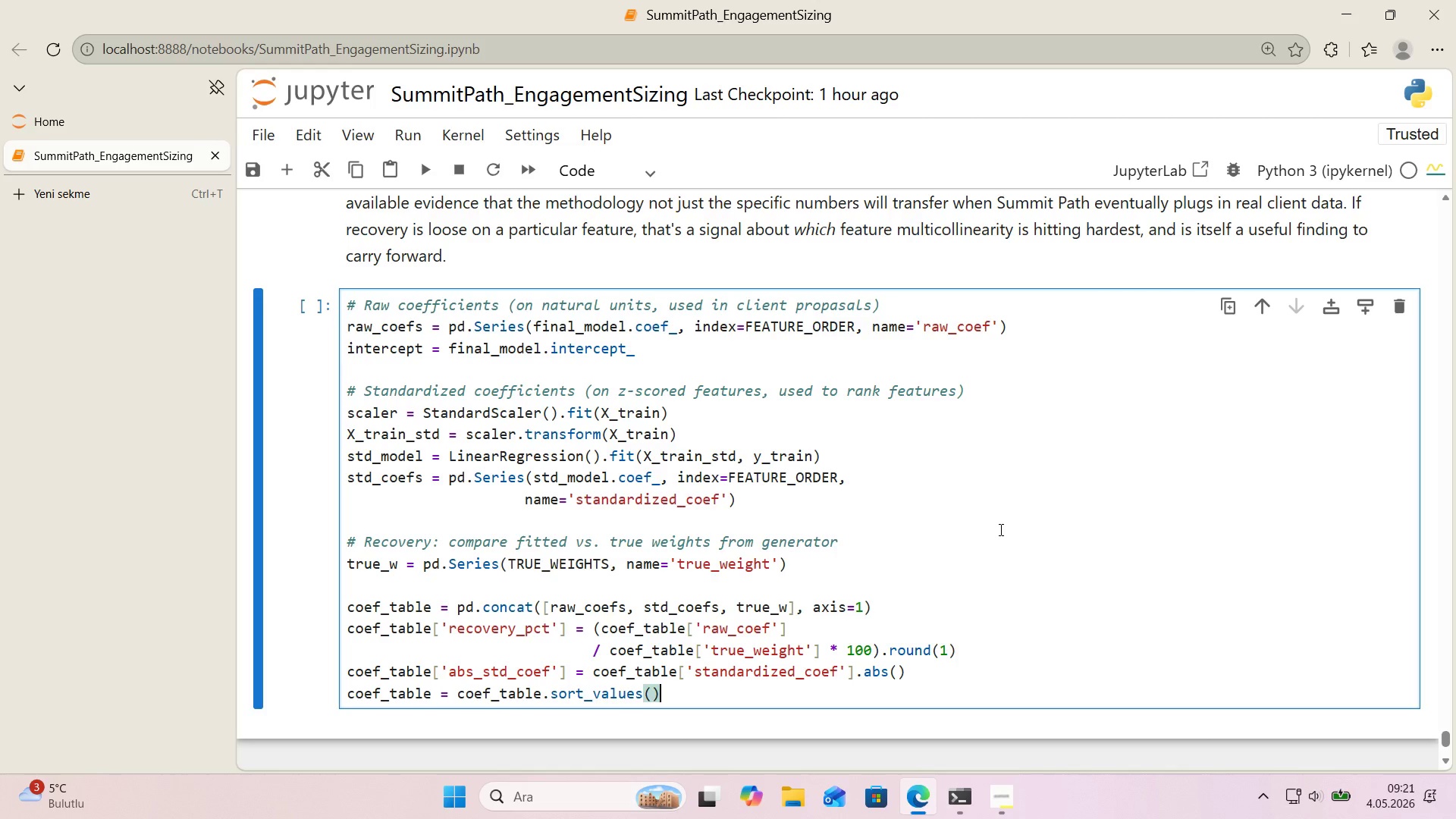 
key(ArrowLeft)
 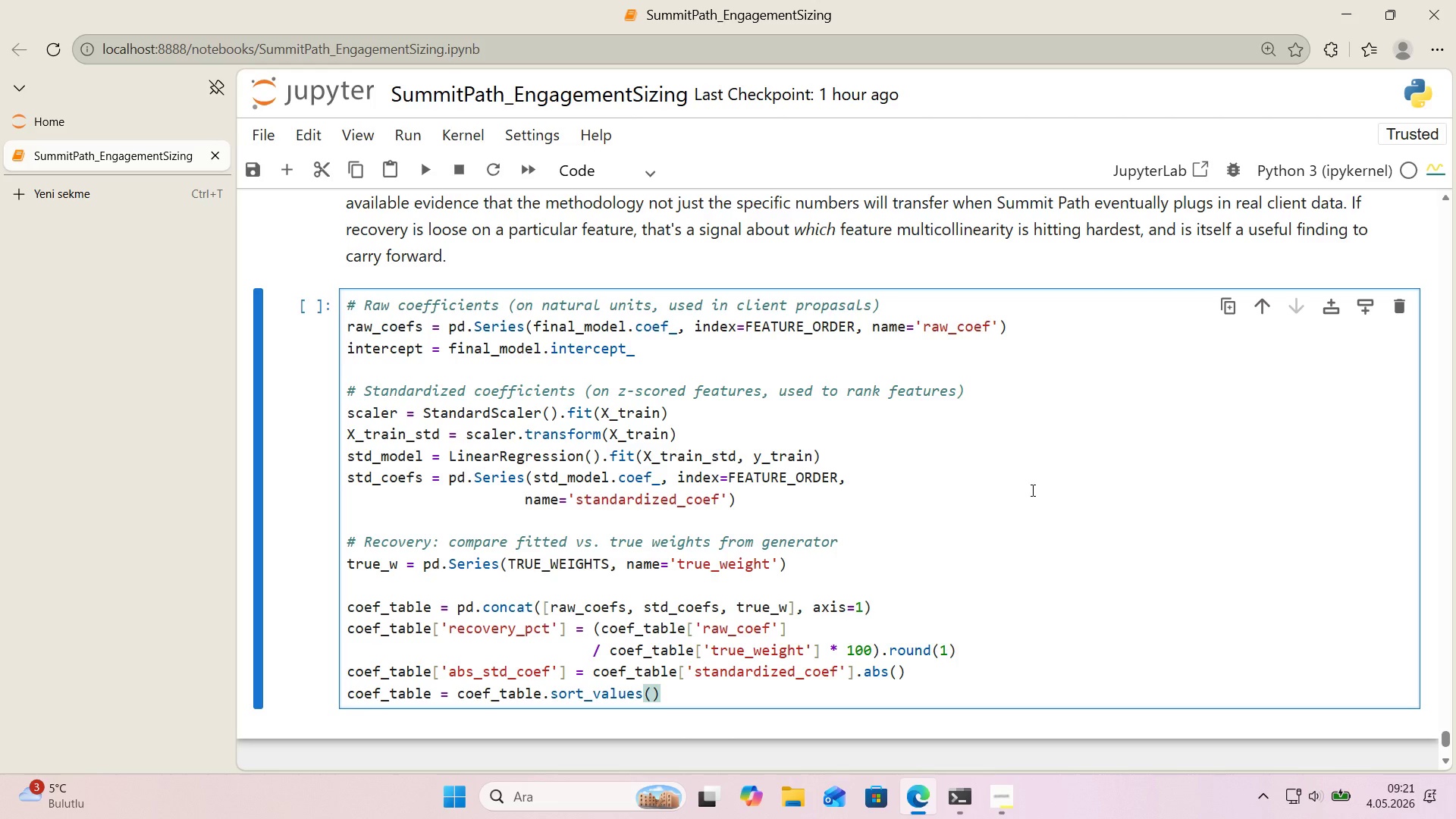 
scroll: coordinate [1031, 490], scroll_direction: down, amount: 1.0
 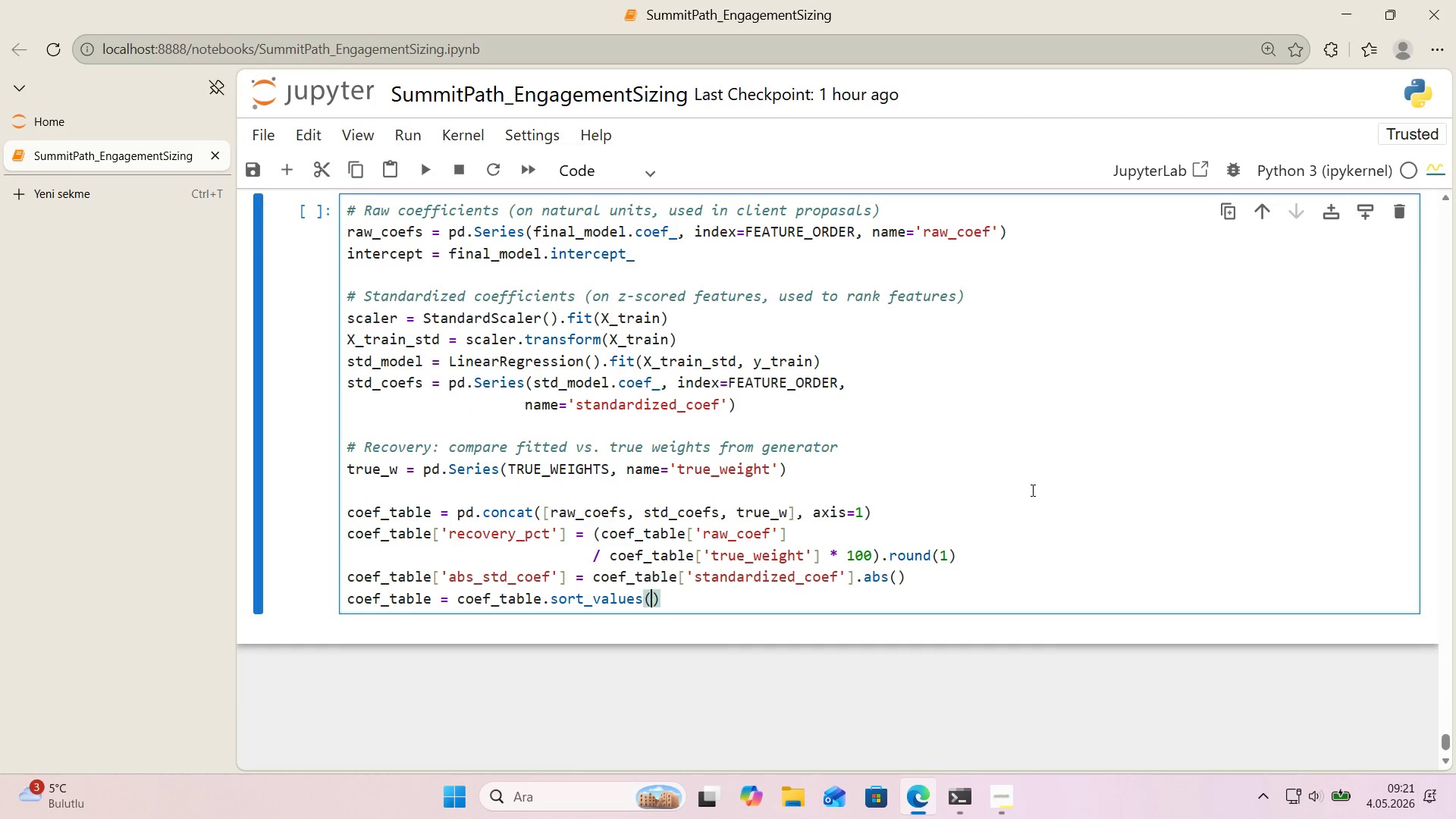 
type(@@)
 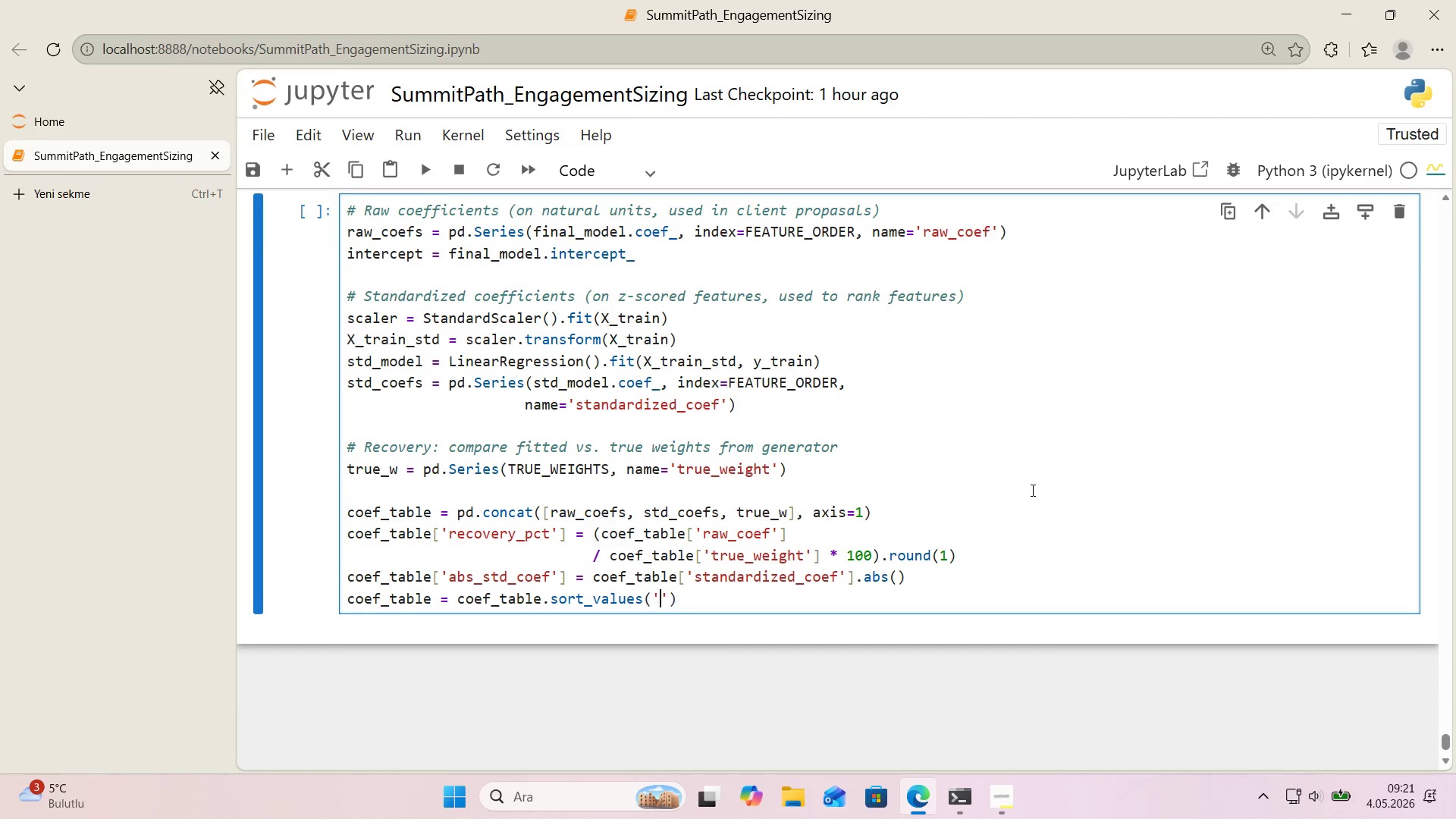 
key(ArrowLeft)
 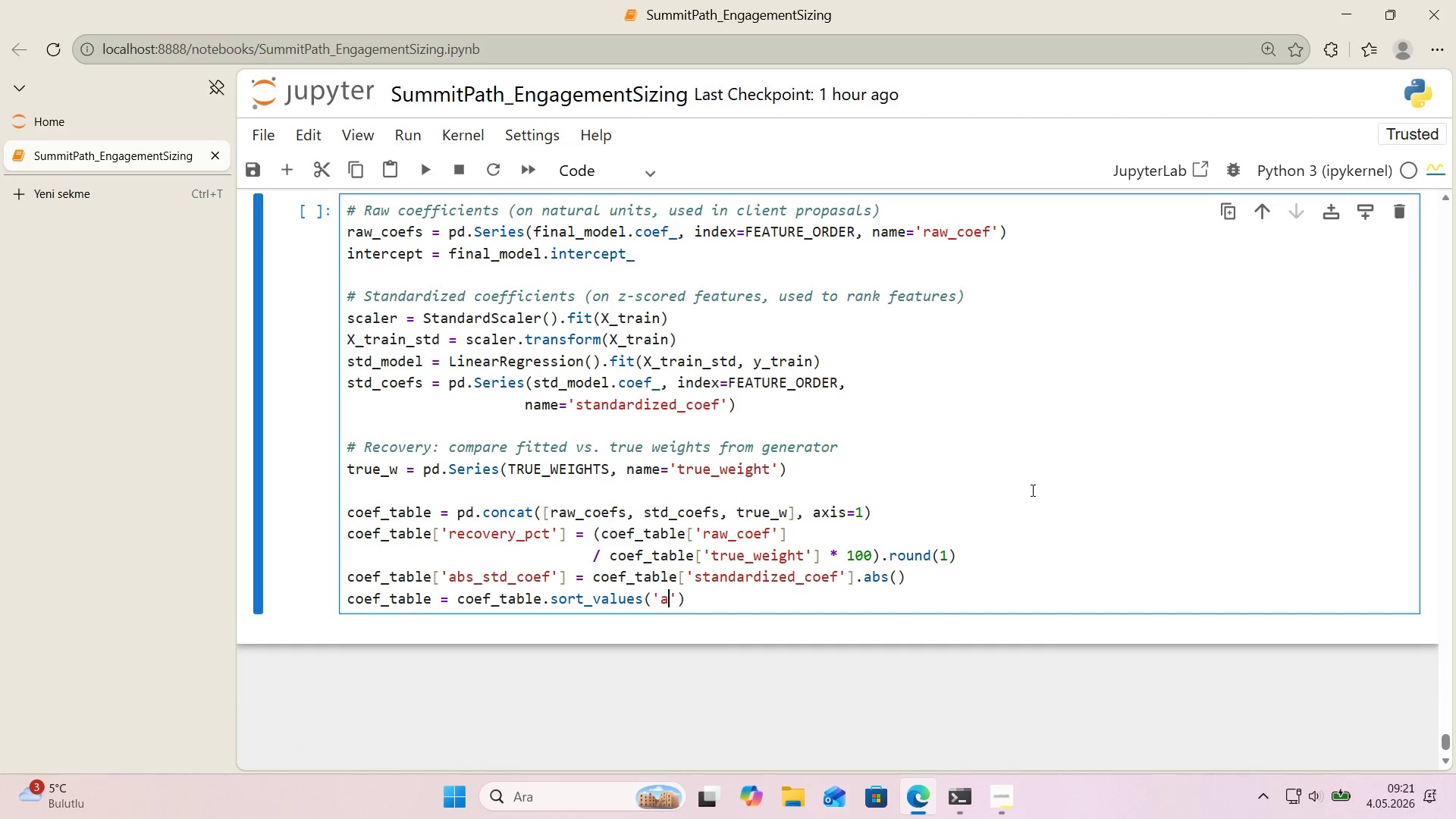 
type(abs_std_coef)
 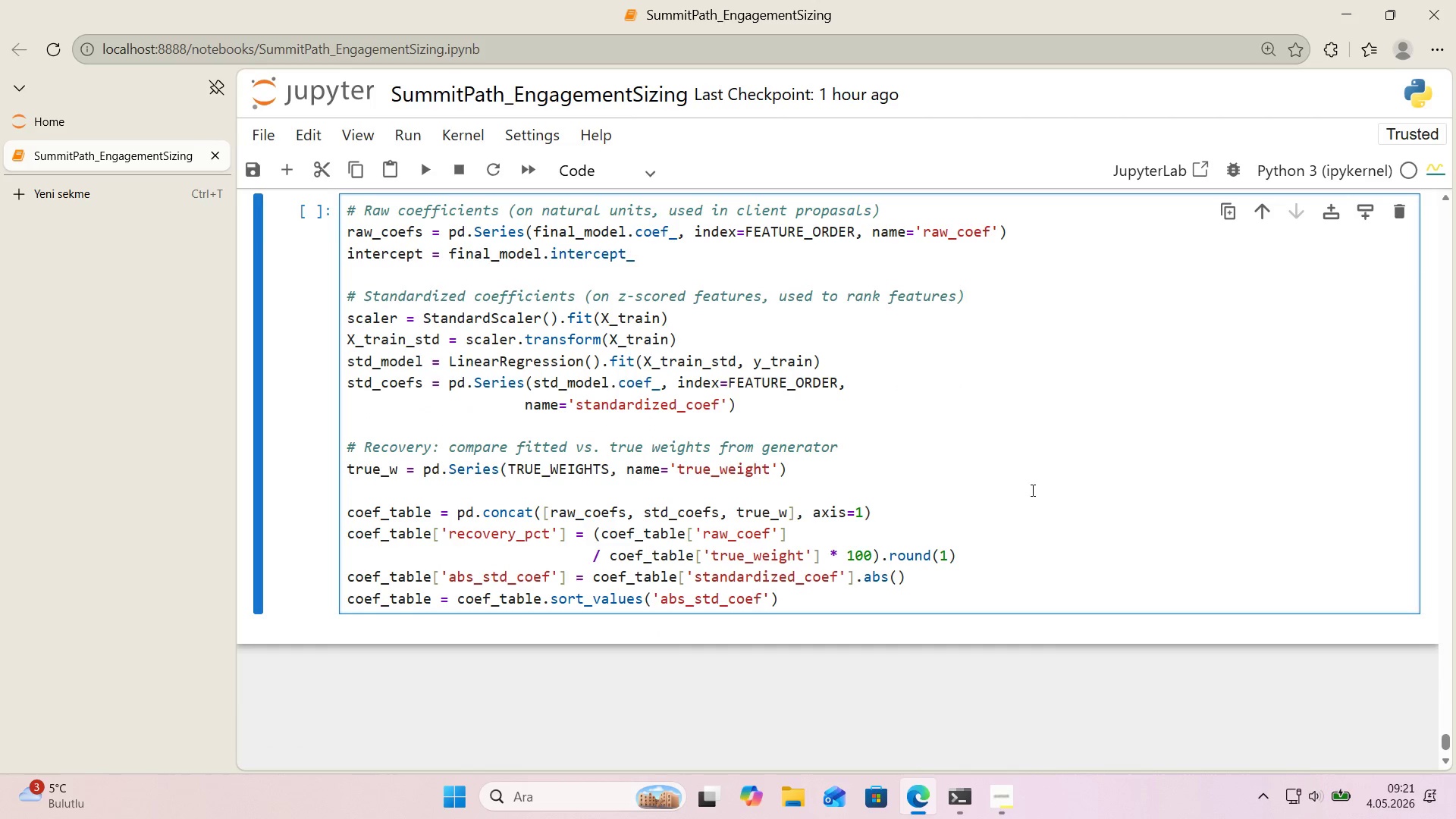 
key(ArrowRight)
 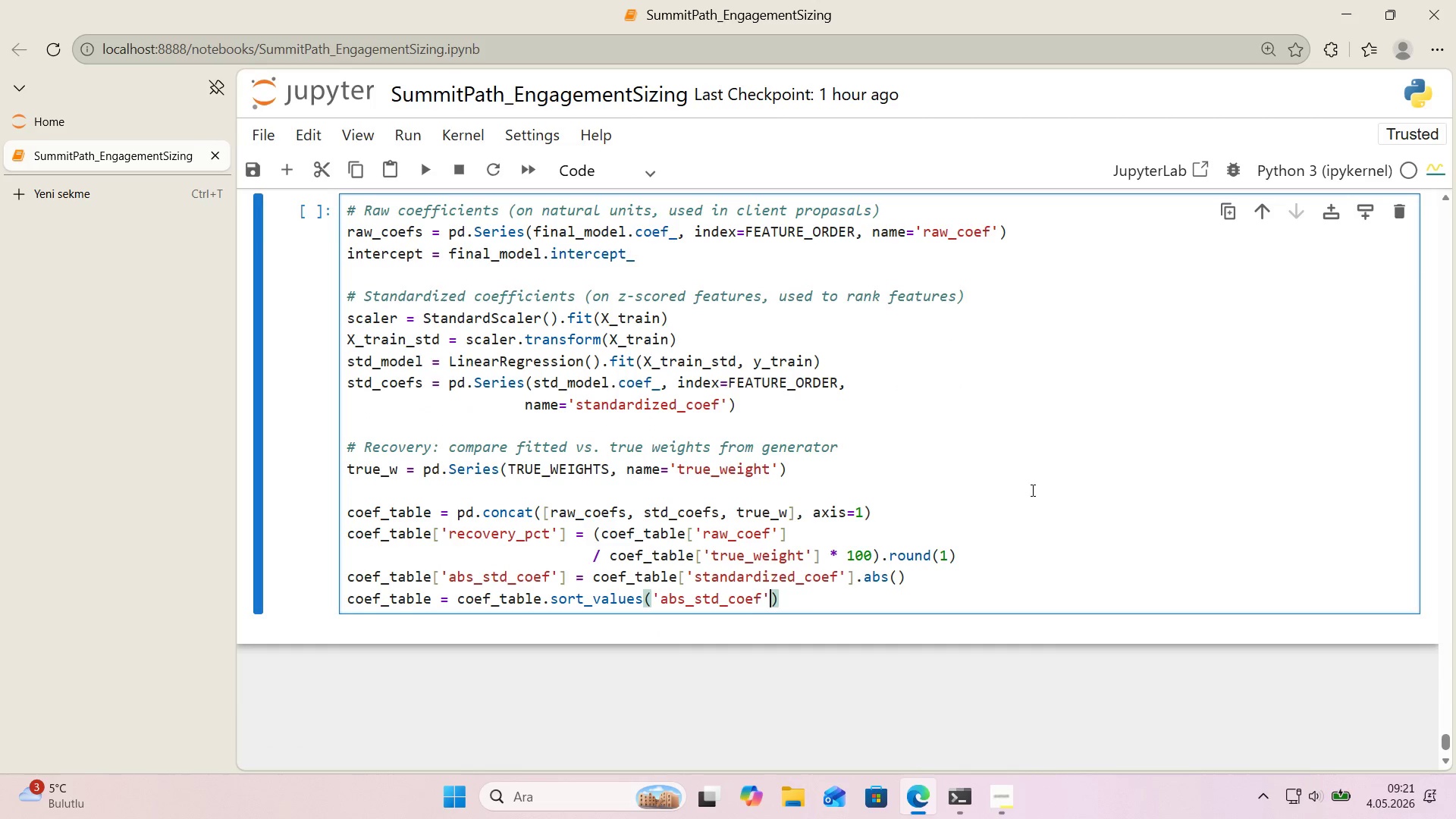 
type(, ascend'ng)False)
 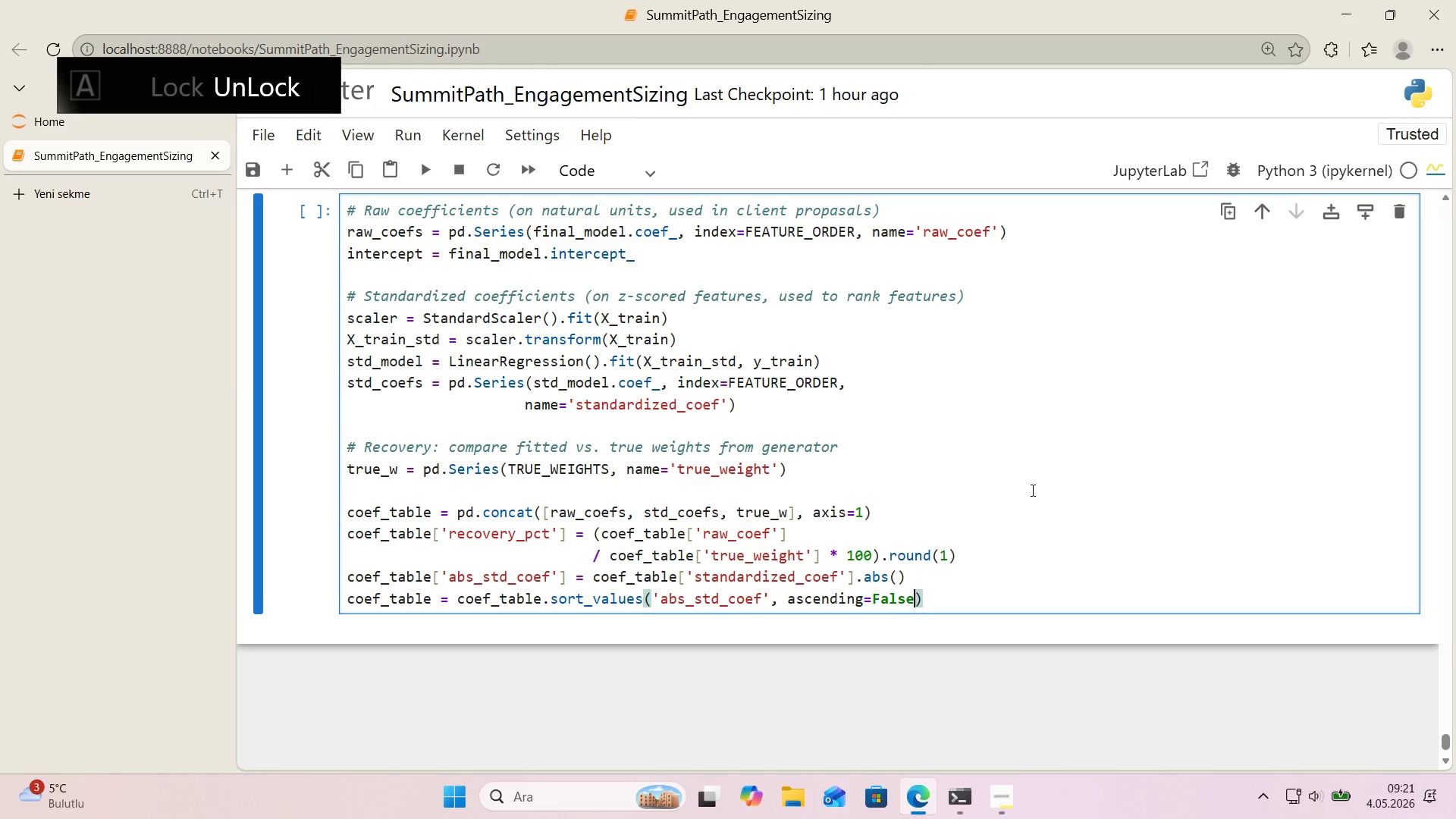 
key(ArrowRight)
 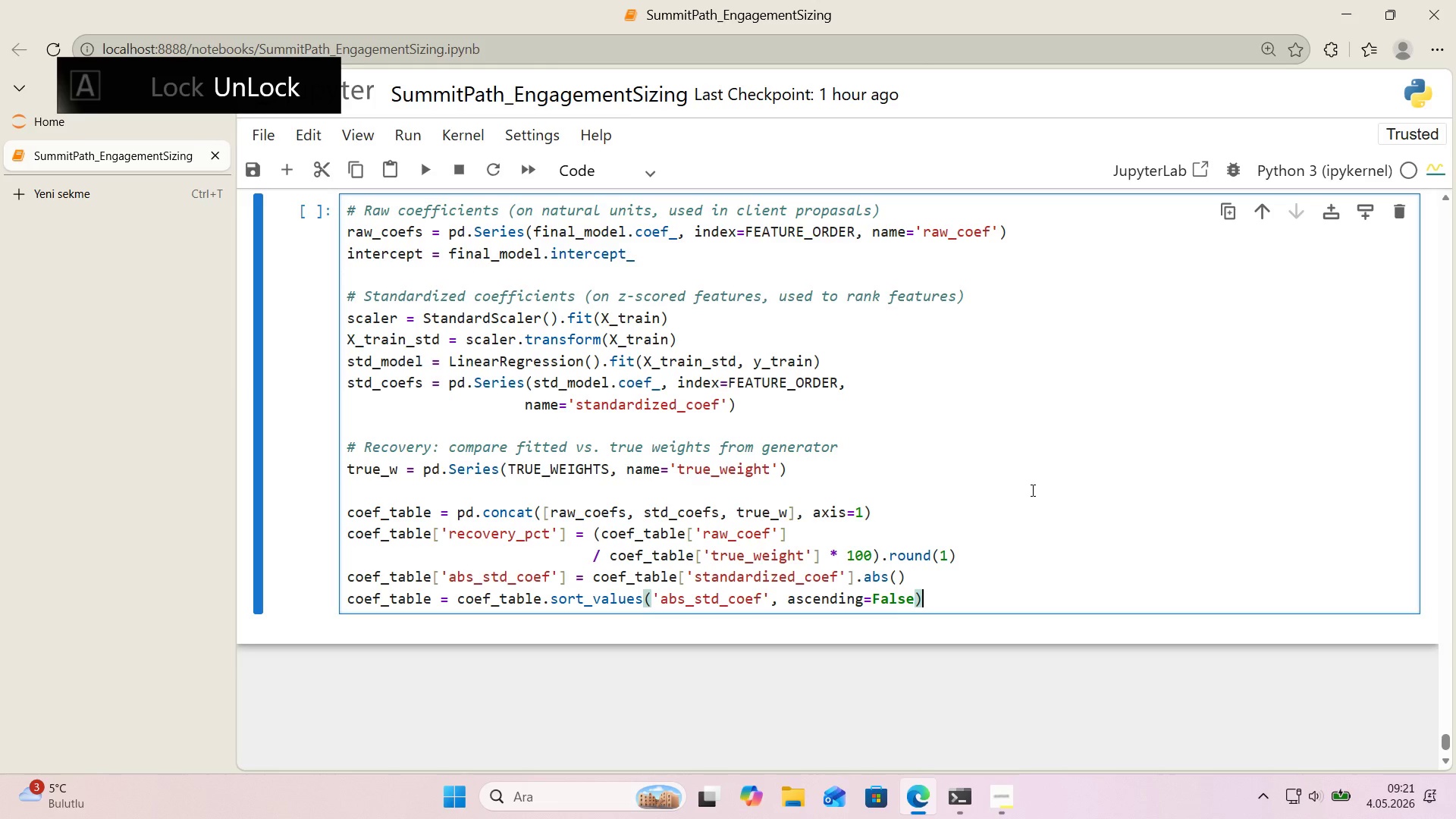 
key(Enter)
 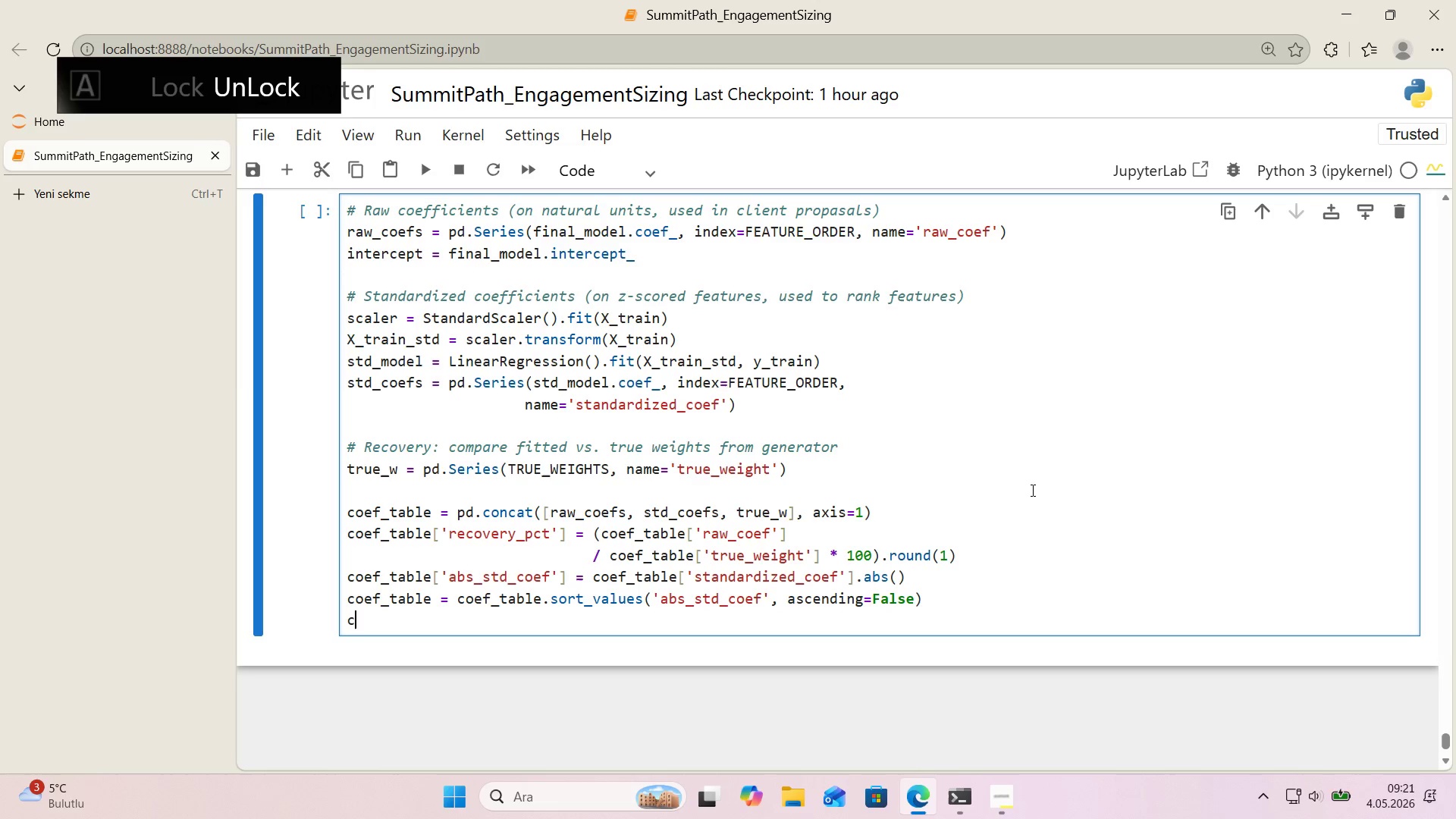 
type(coef_table ) )
 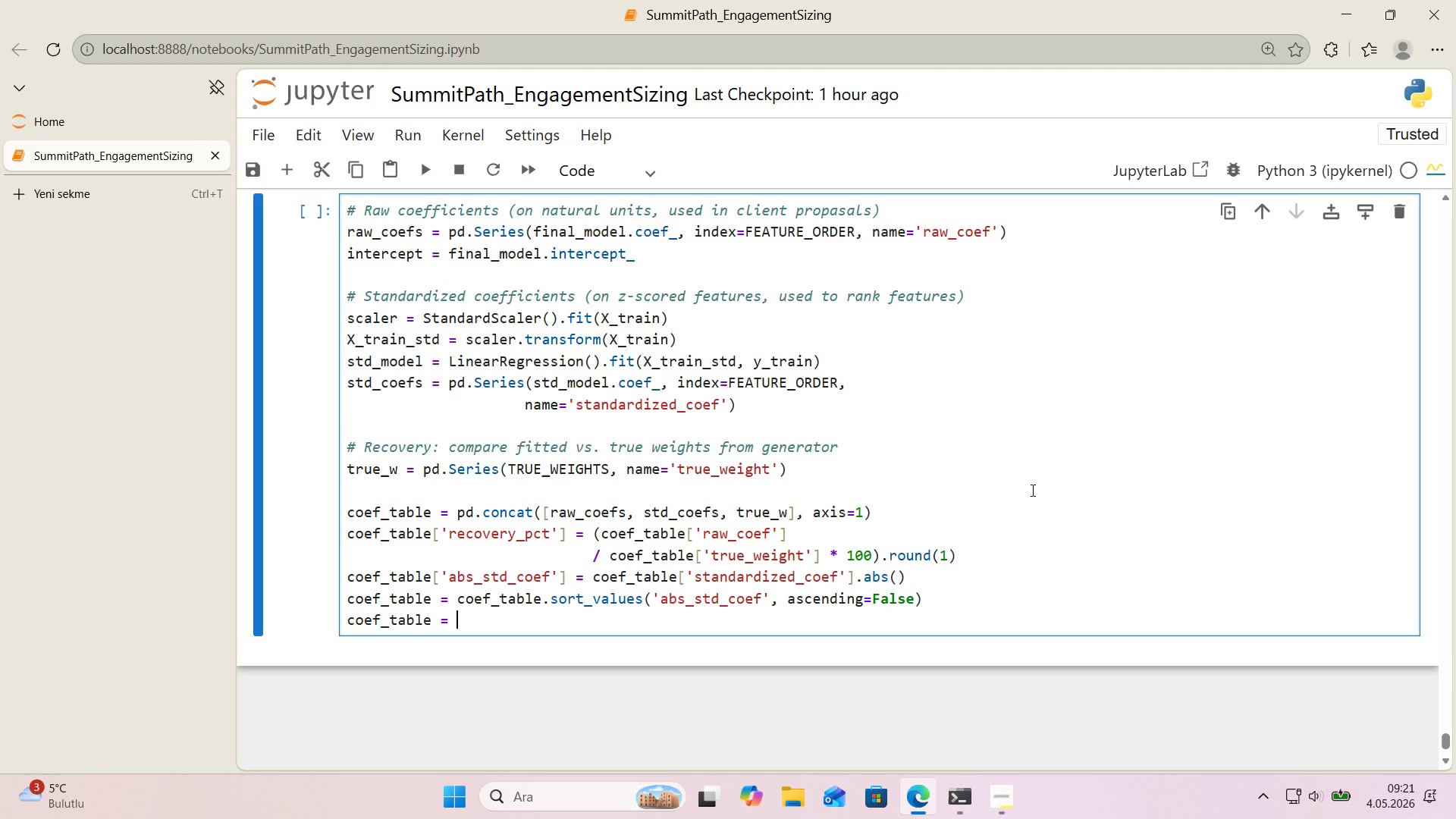 
wait(7.61)
 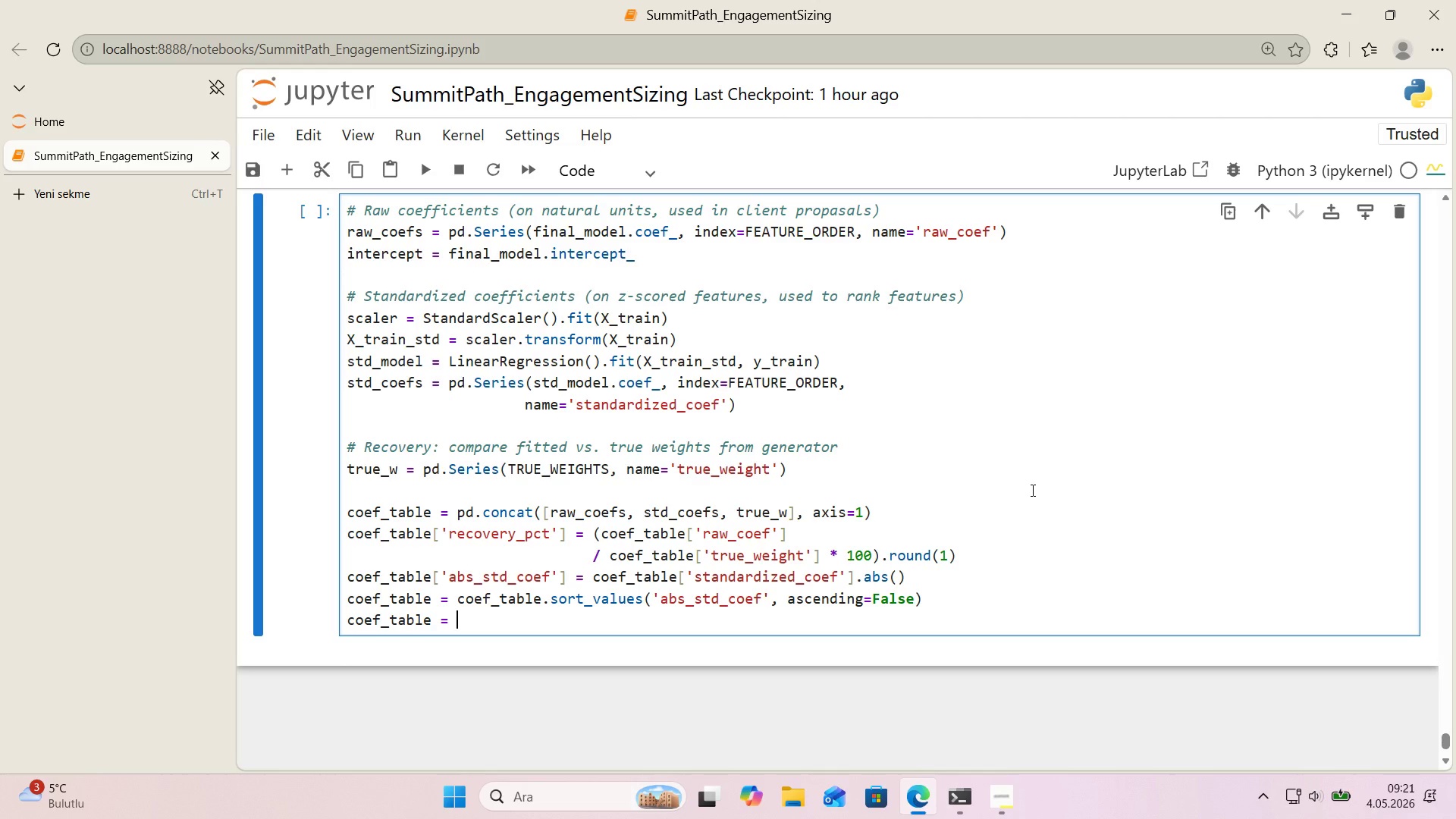 
type(coef.table.drop*()
 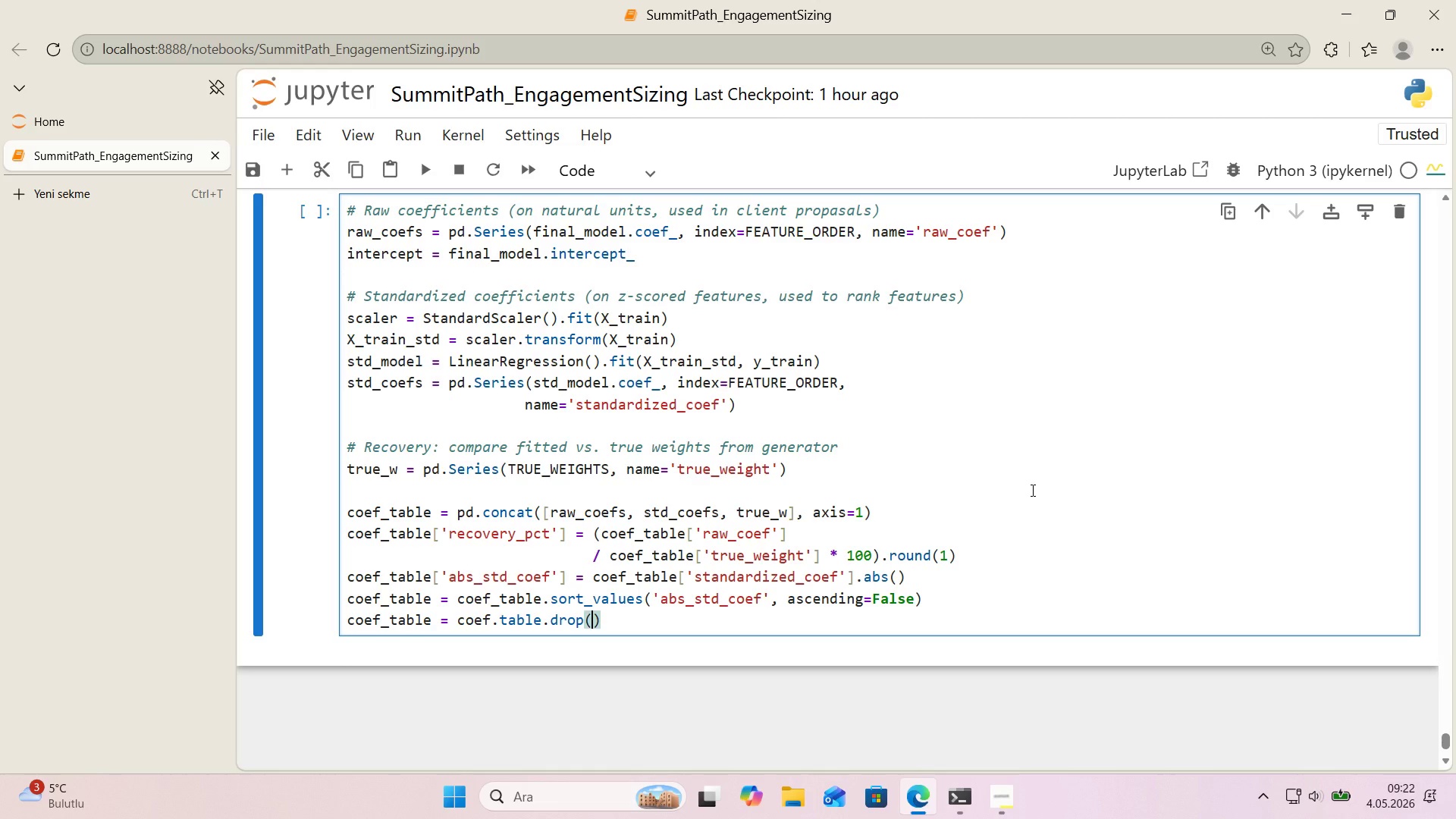 
 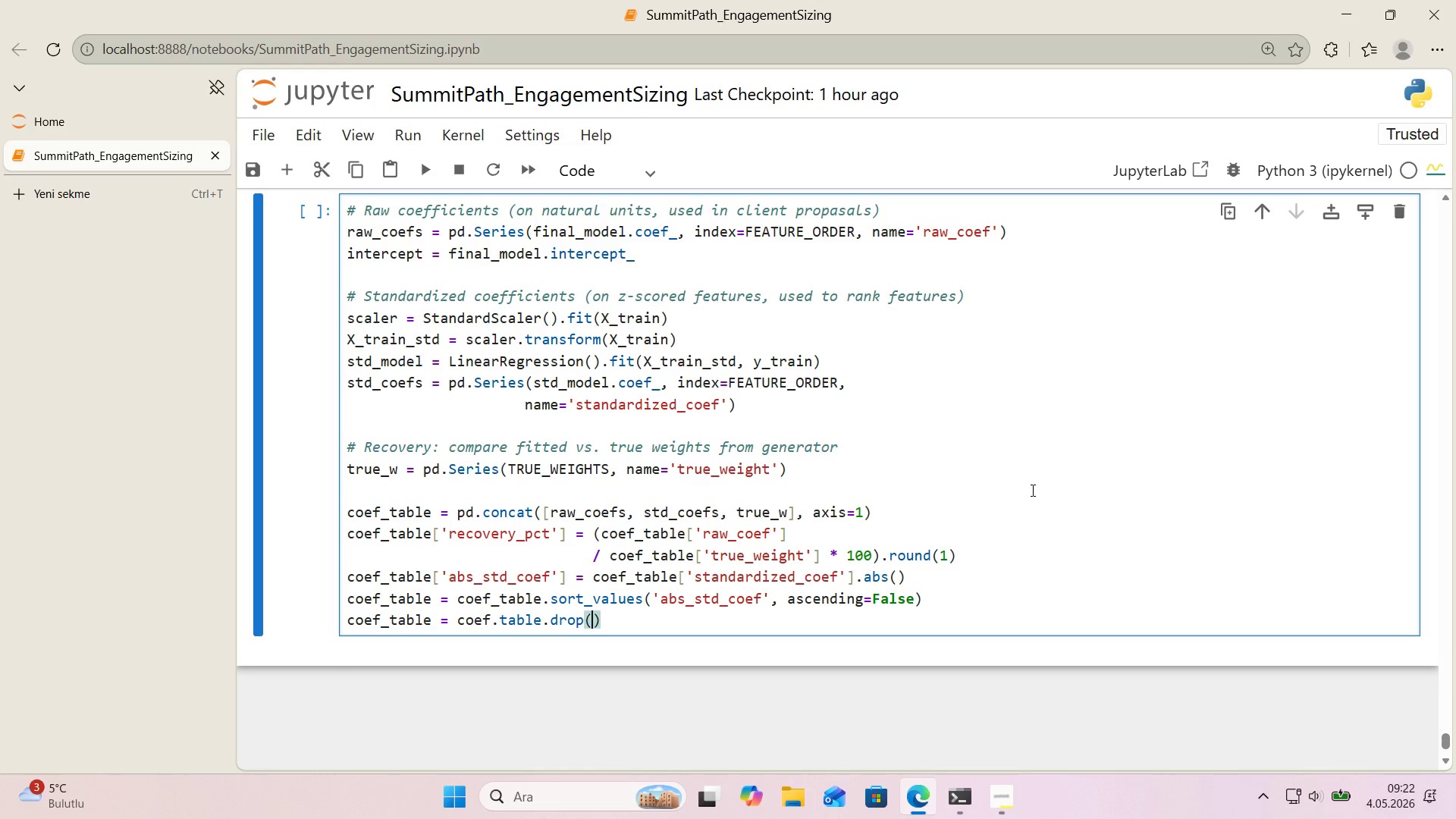 
key(ArrowLeft)
 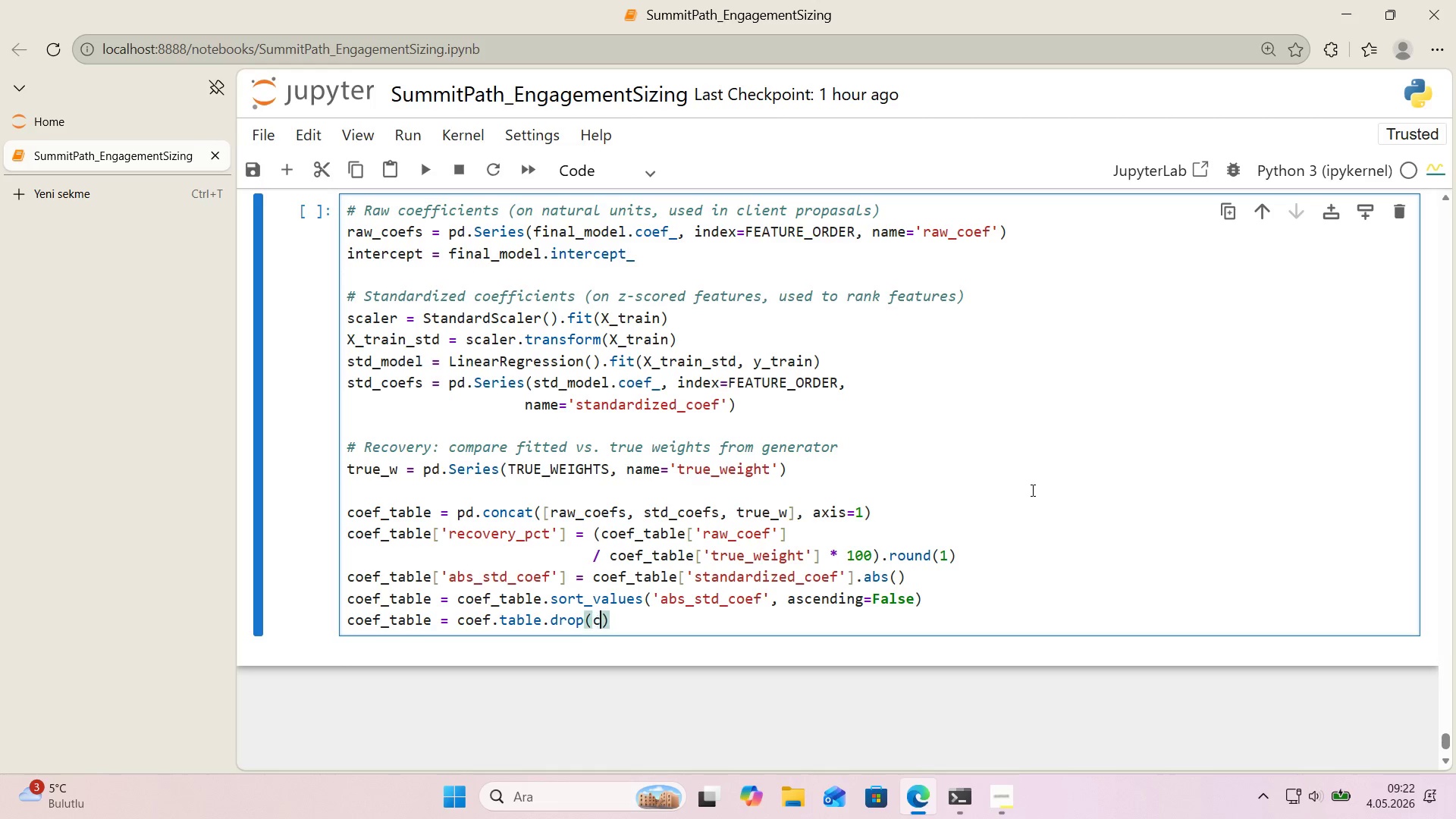 
type(columns)@@)
 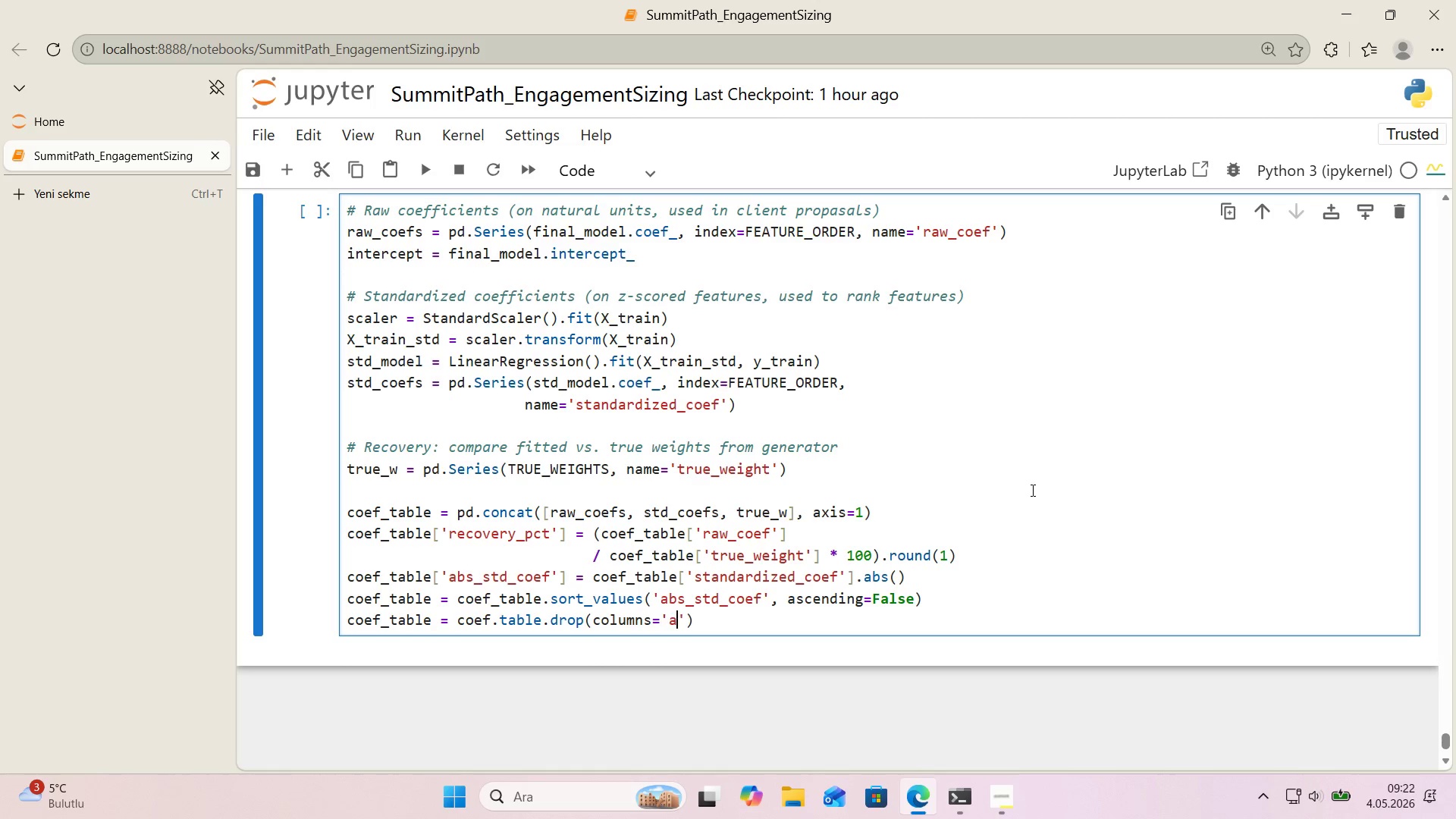 
 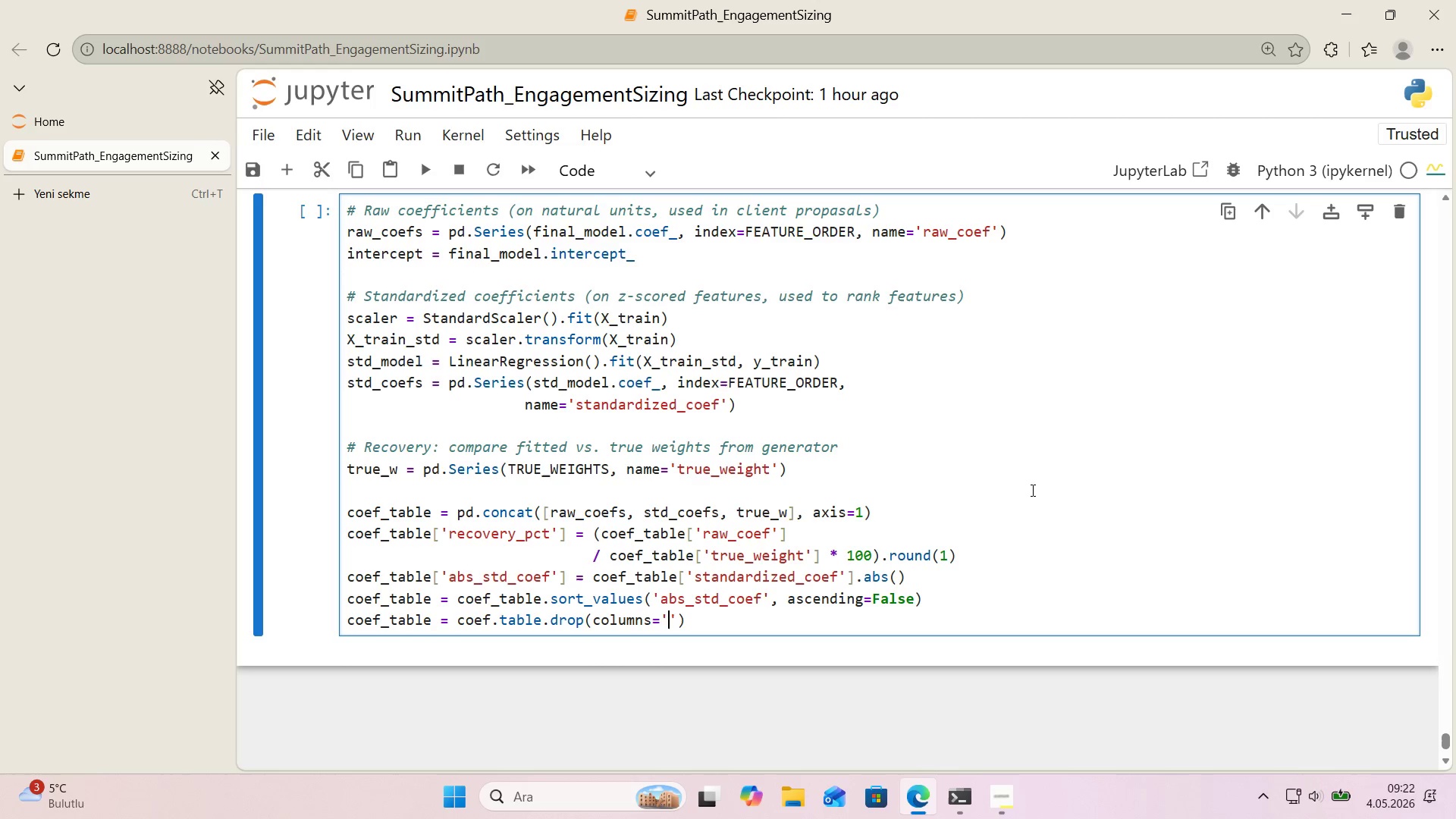 
key(ArrowLeft)
 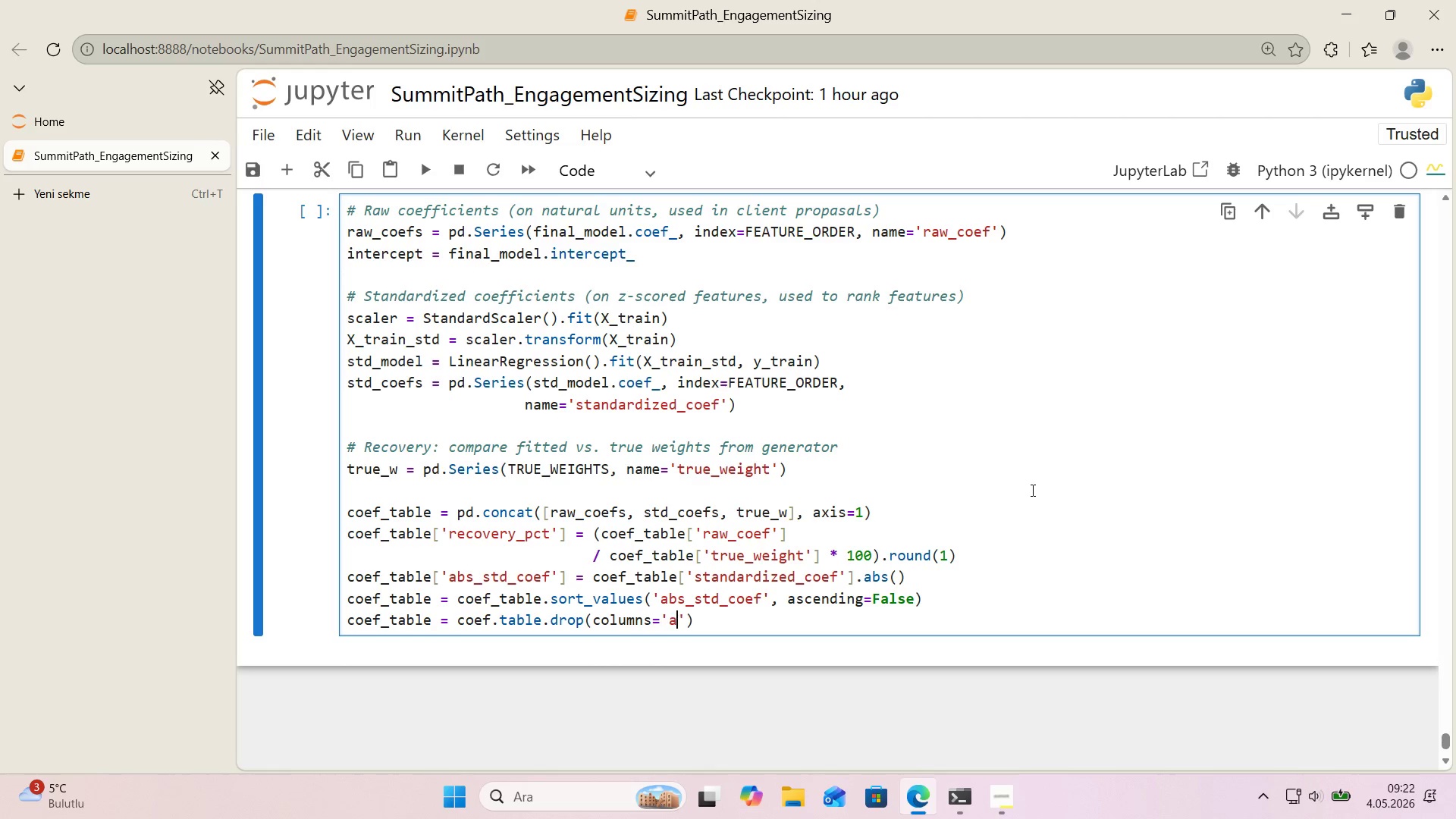 
type(abs_std_coef)
 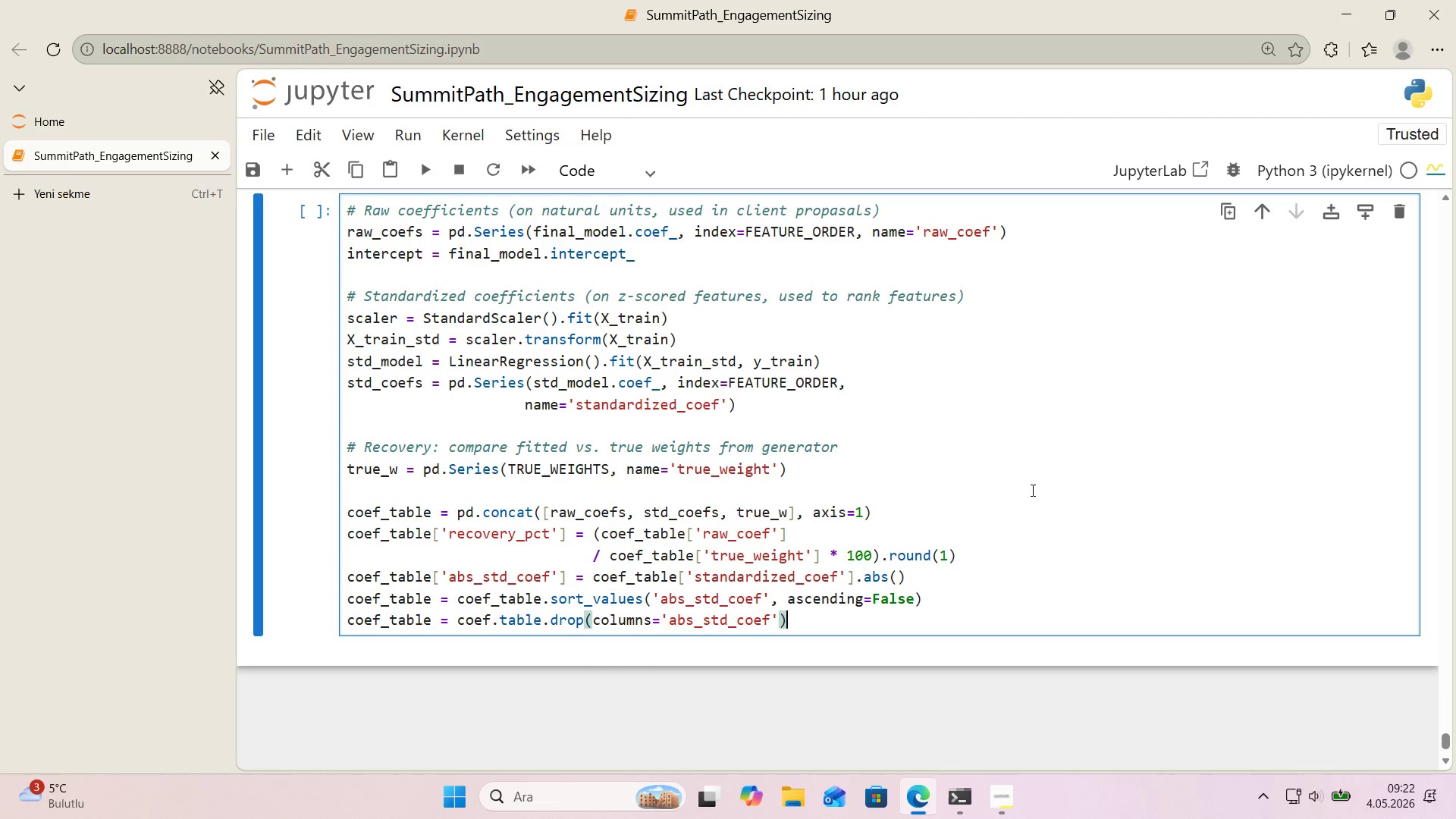 
 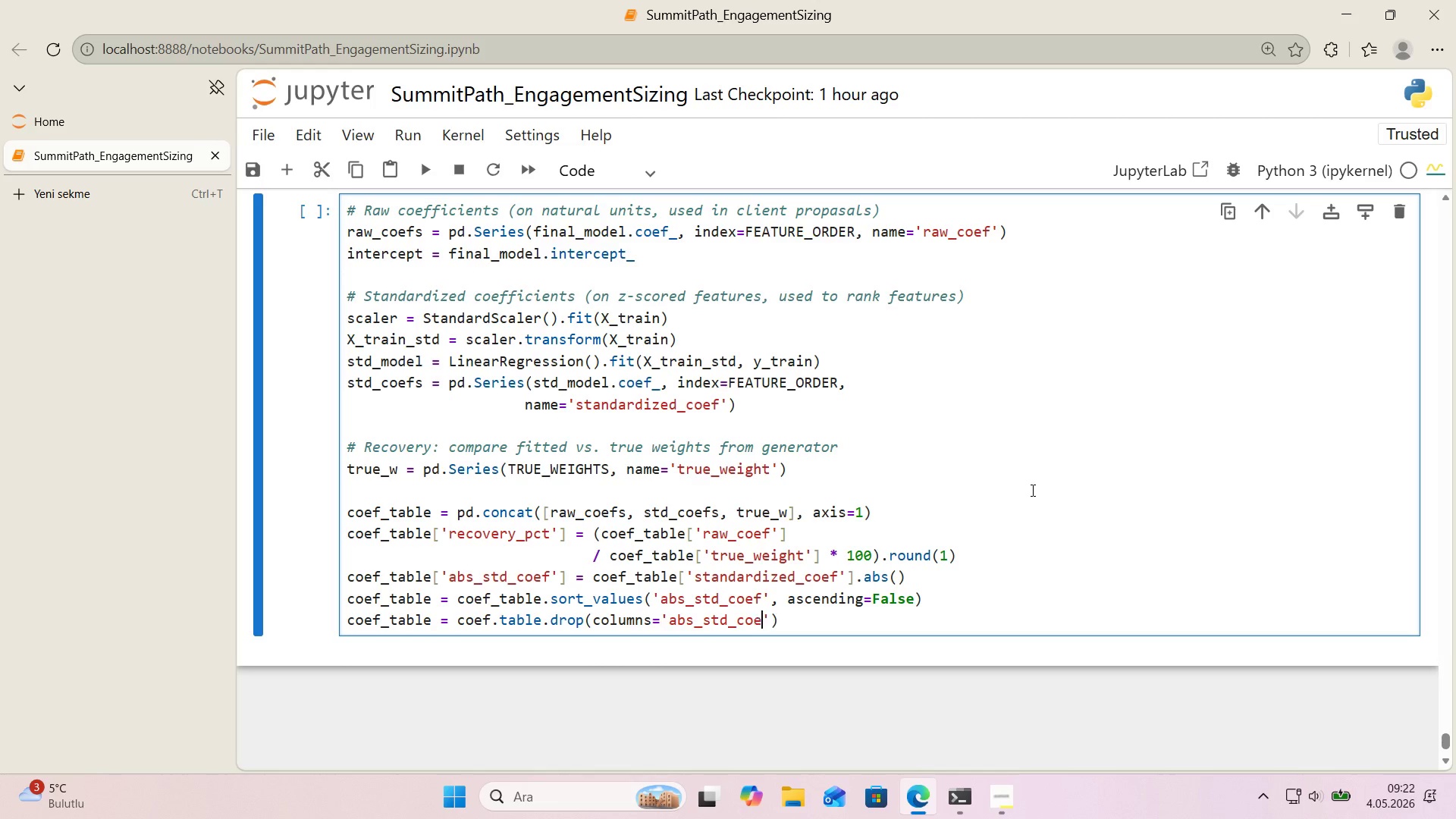 
key(ArrowRight)
 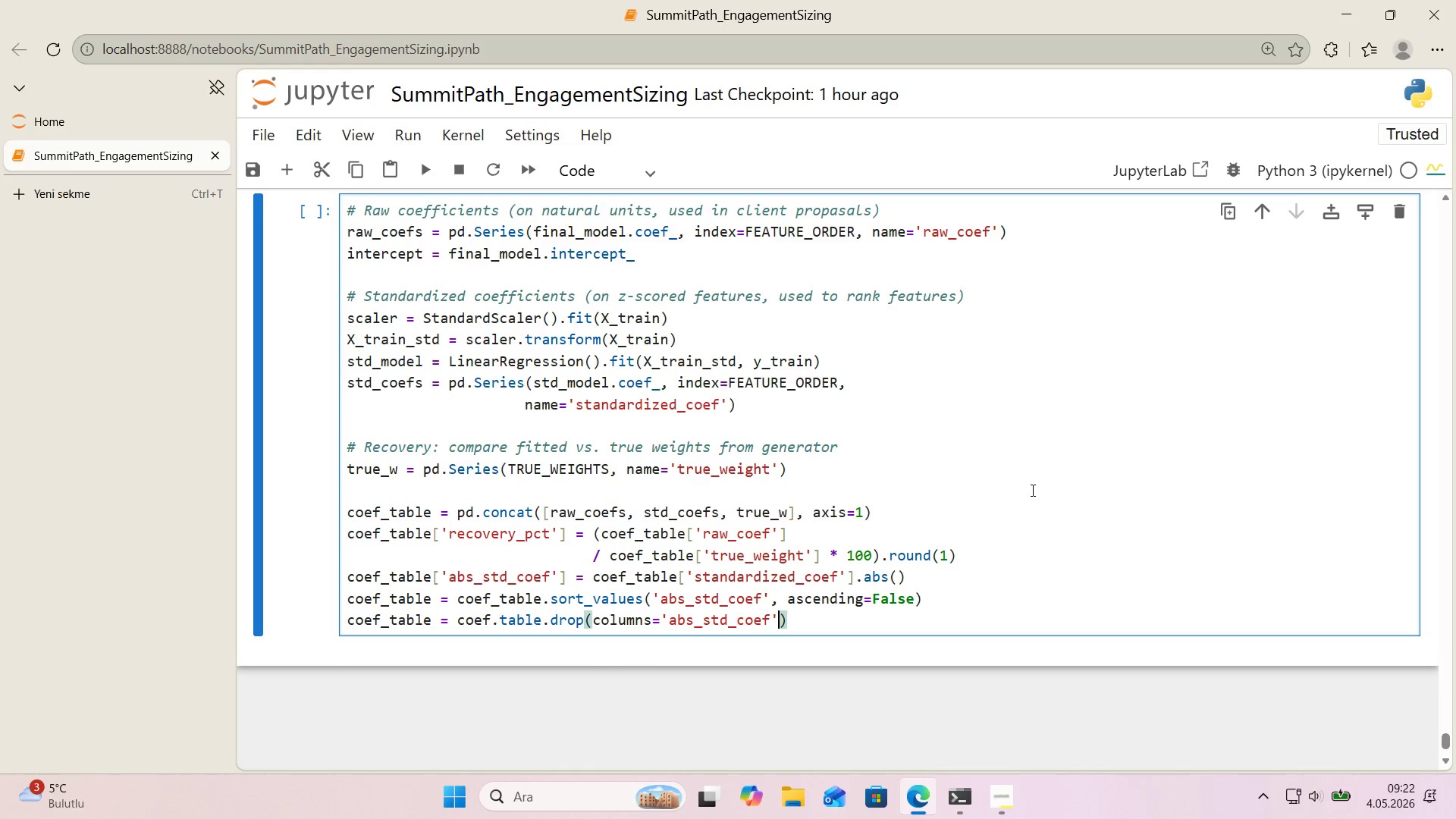 
key(ArrowRight)
 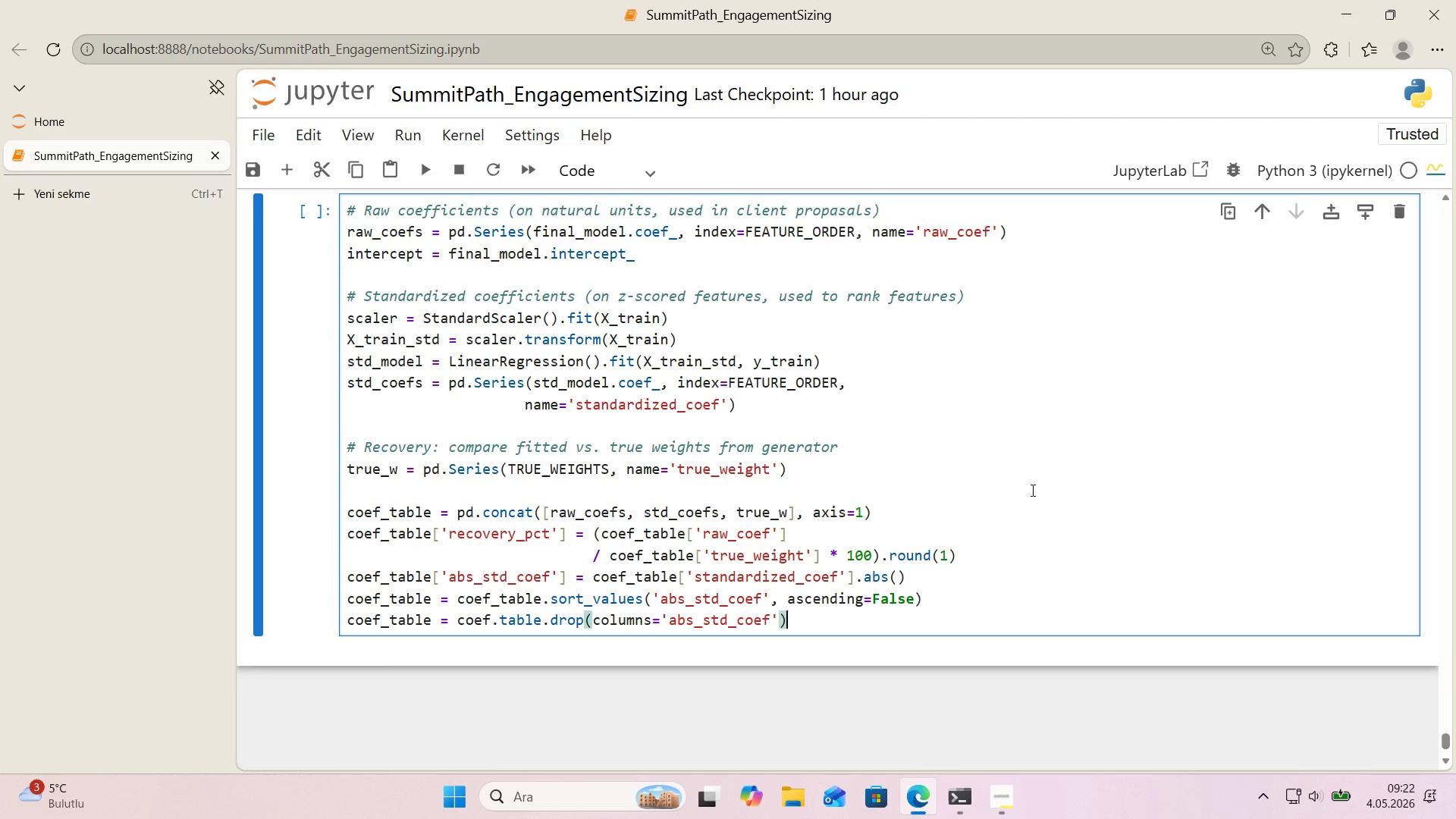 
key(Enter)
 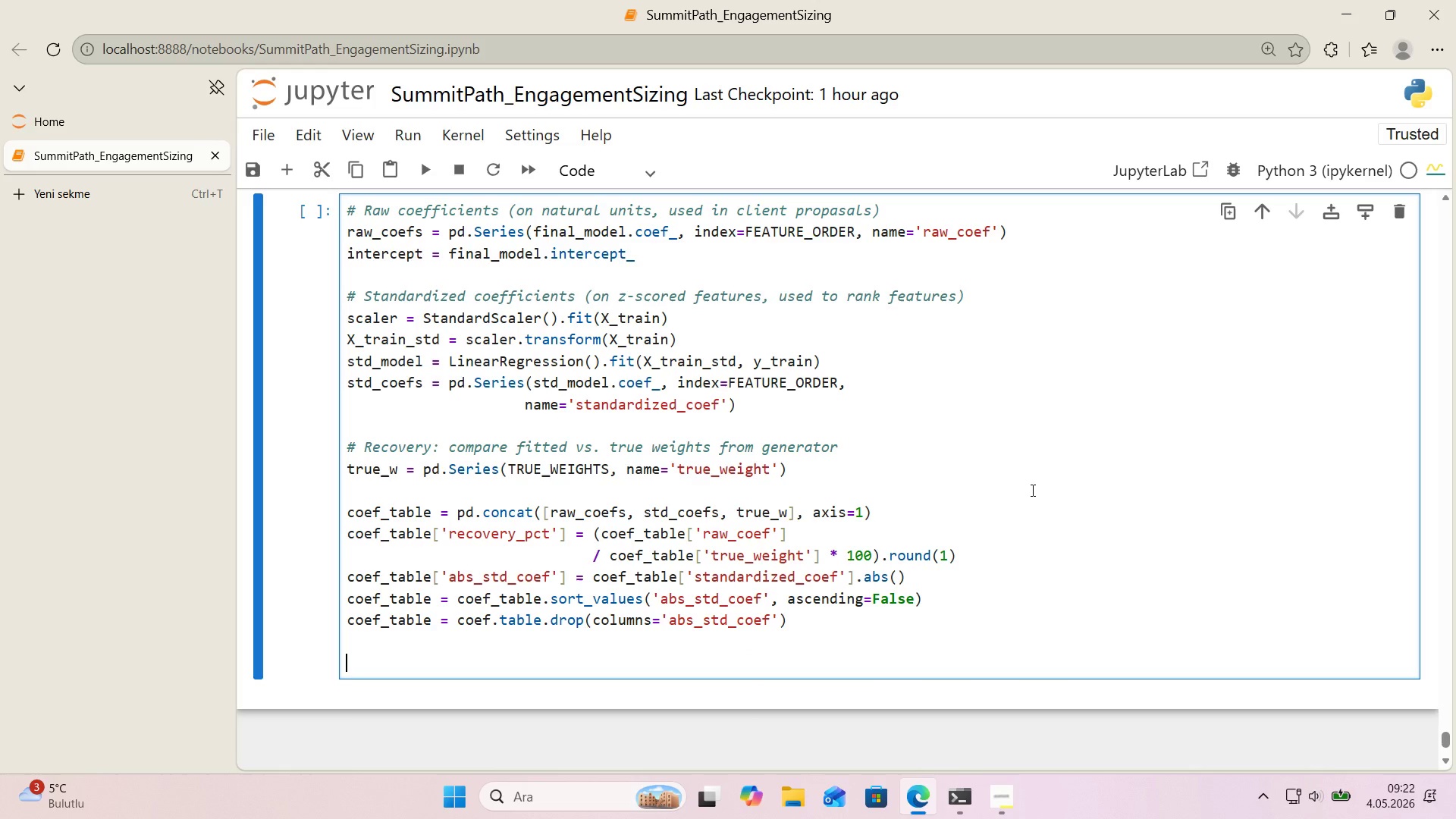 
key(Enter)
 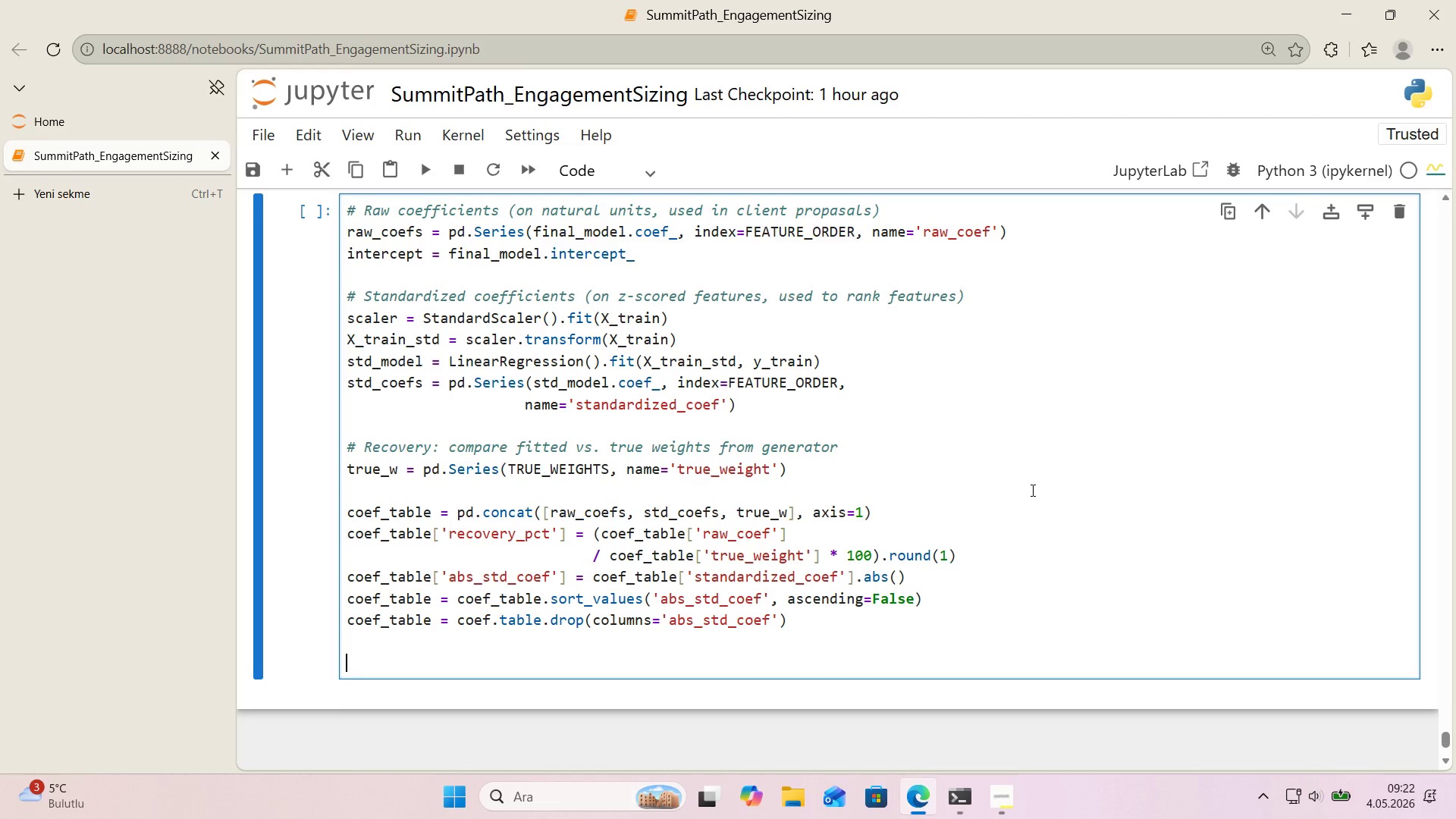 
type(pr'nt*()
 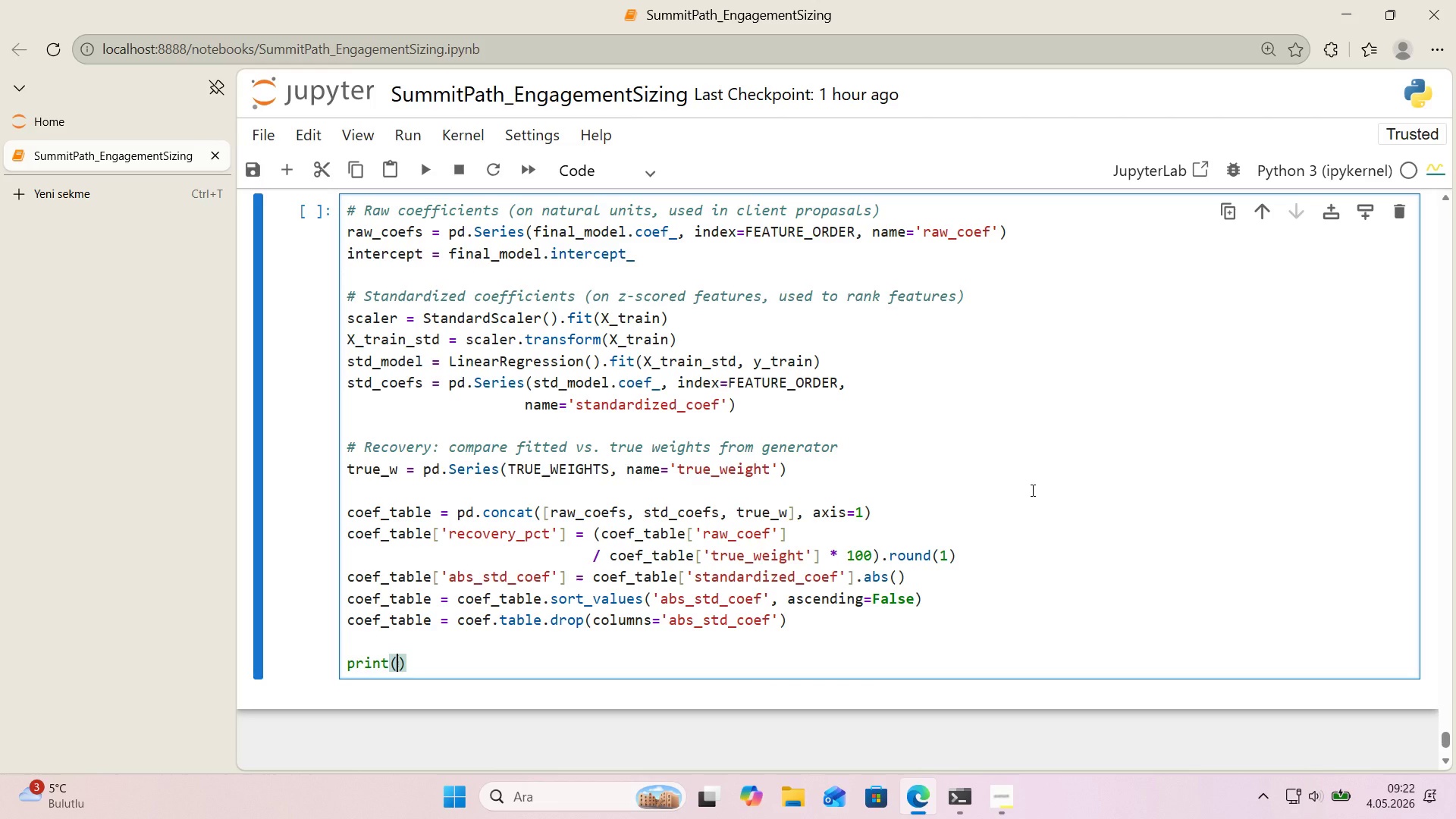 
 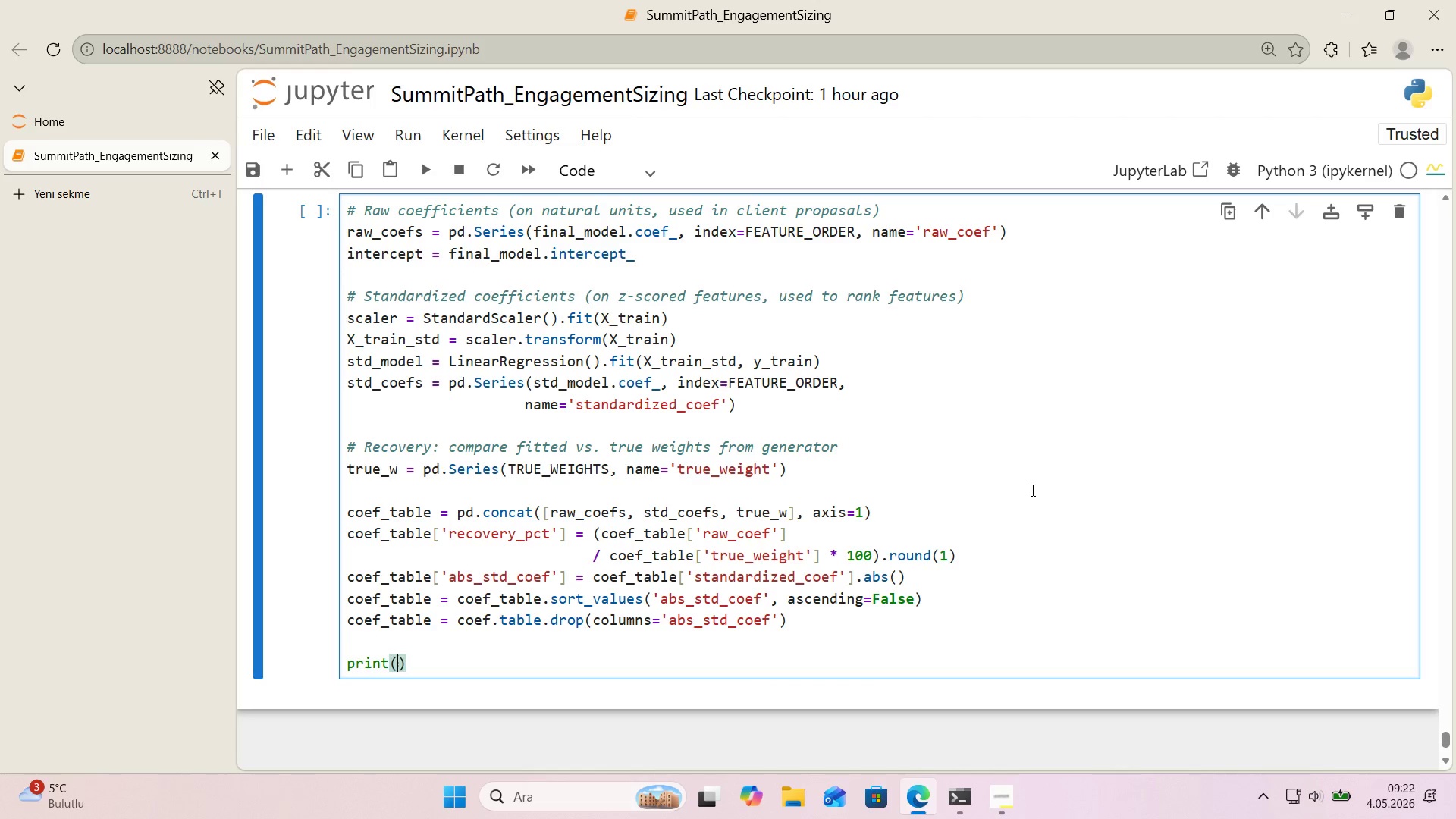 
key(ArrowLeft)
 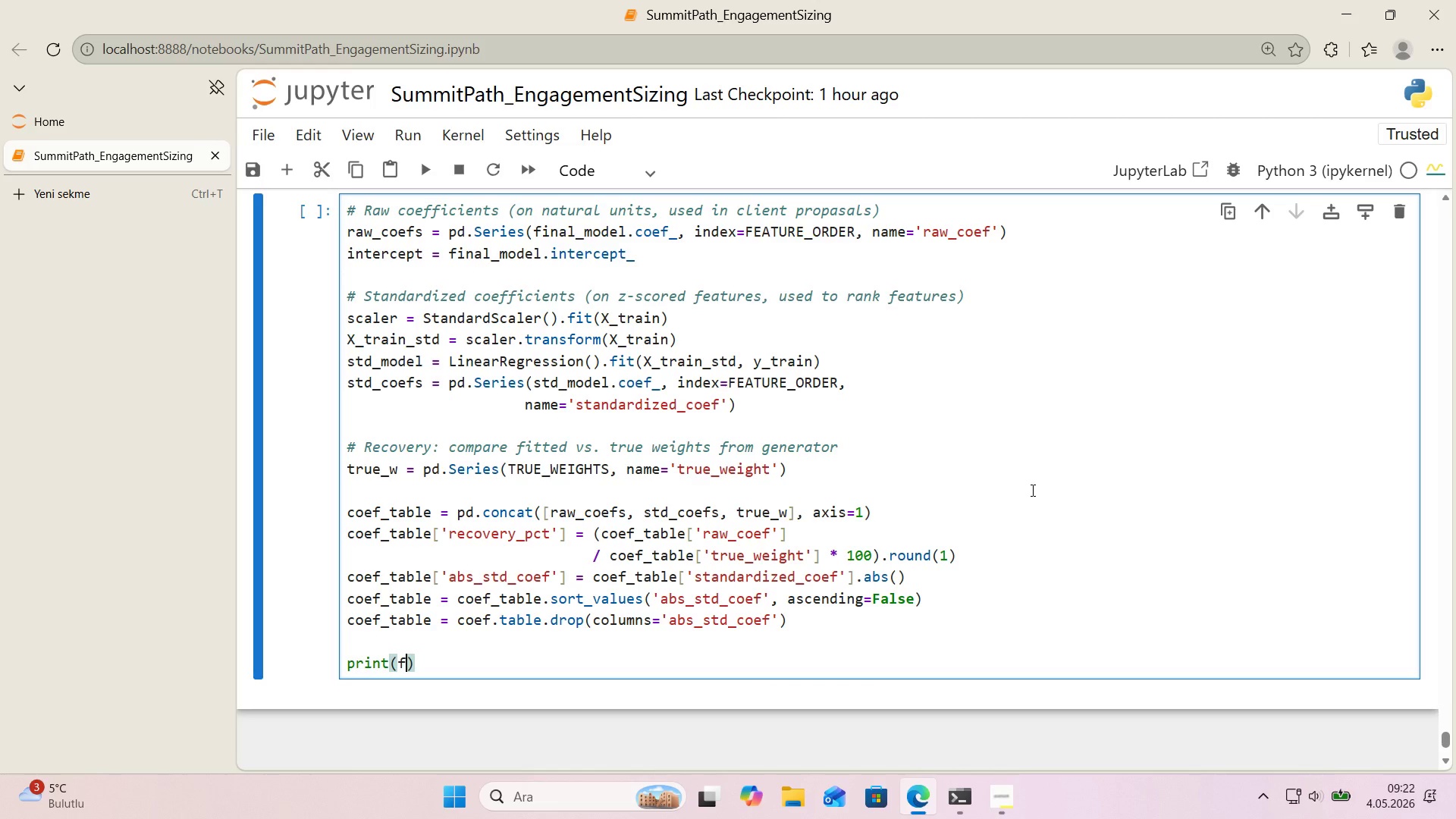 
type(f@@)
 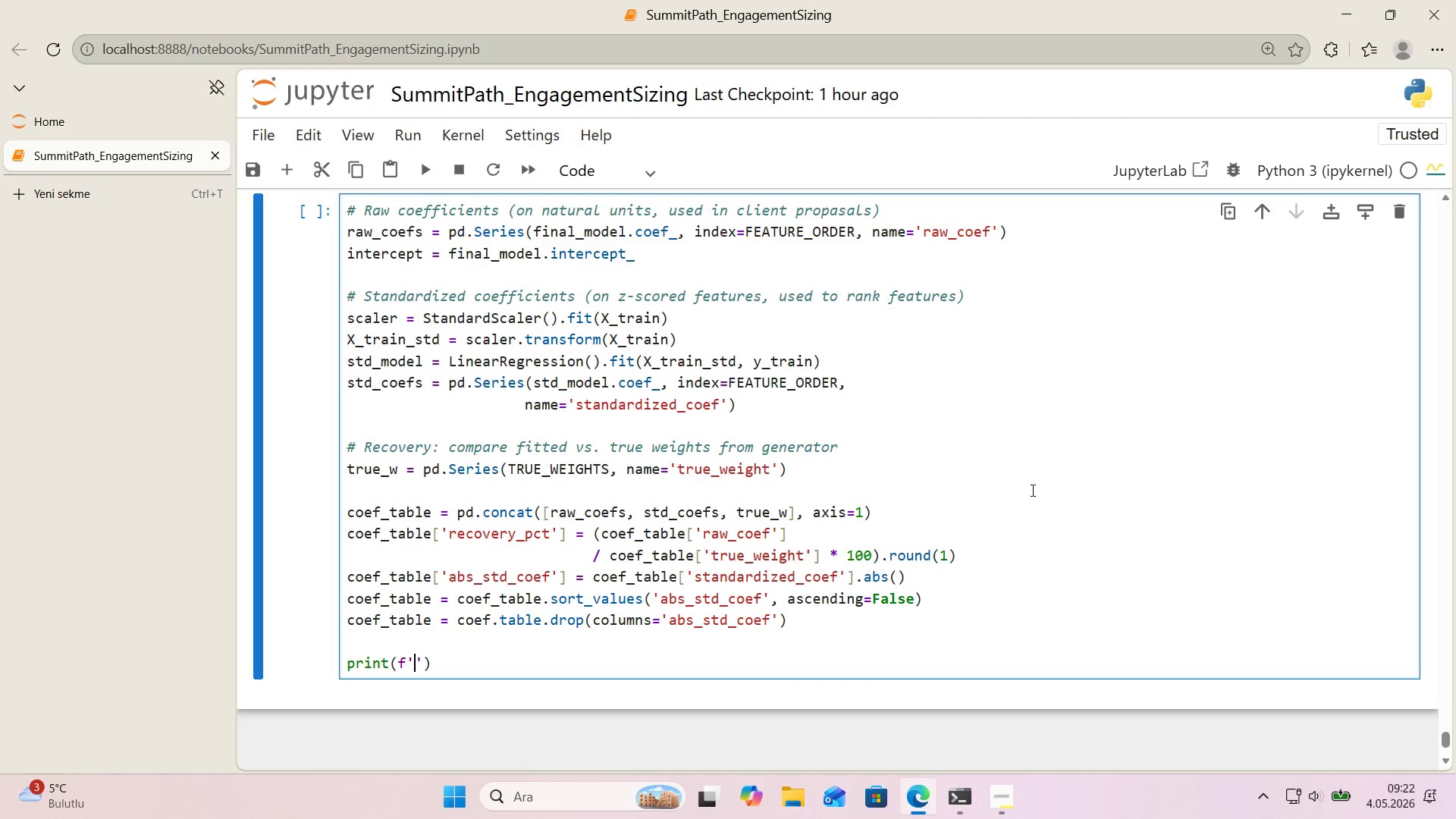 
 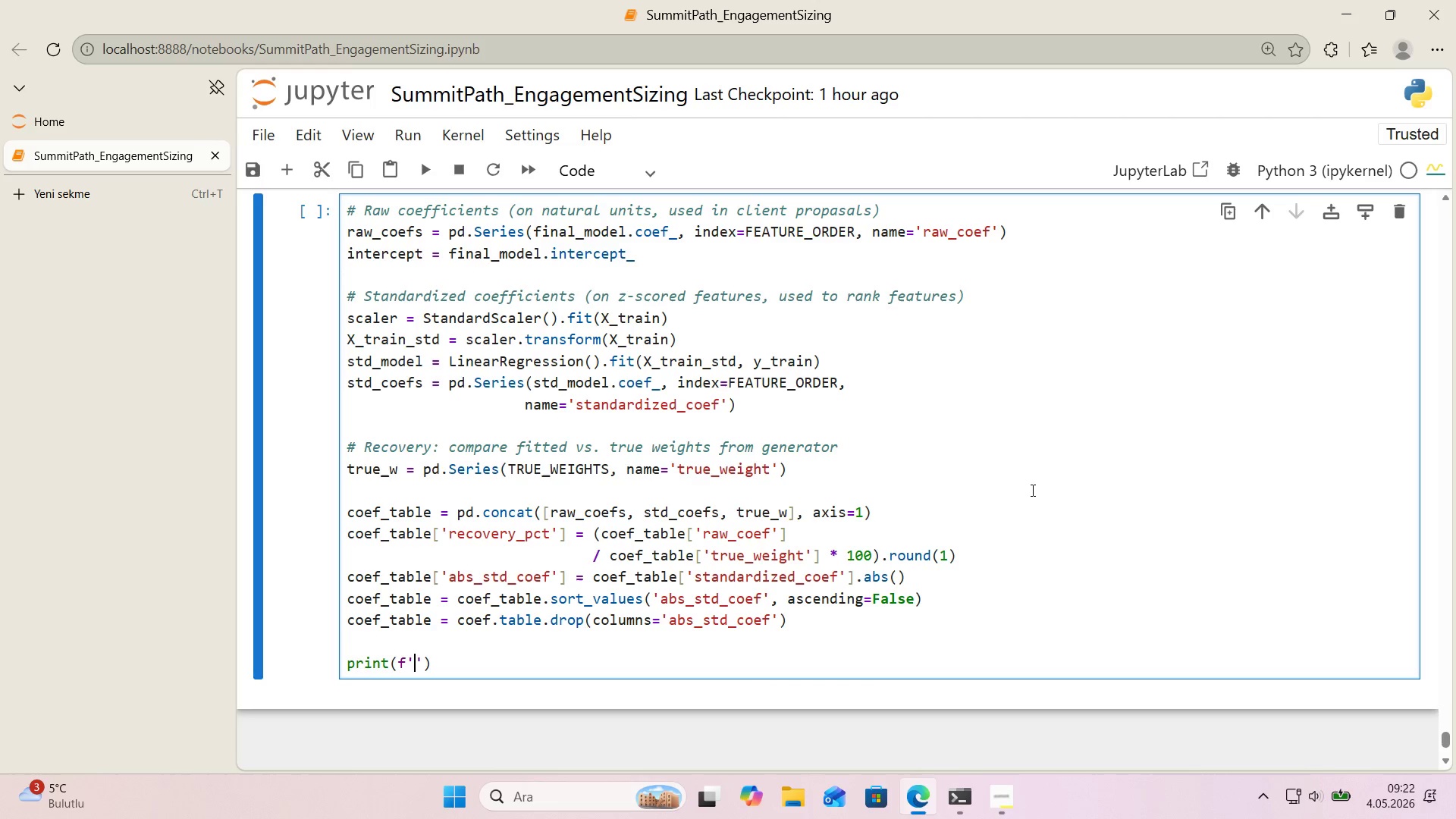 
key(ArrowLeft)
 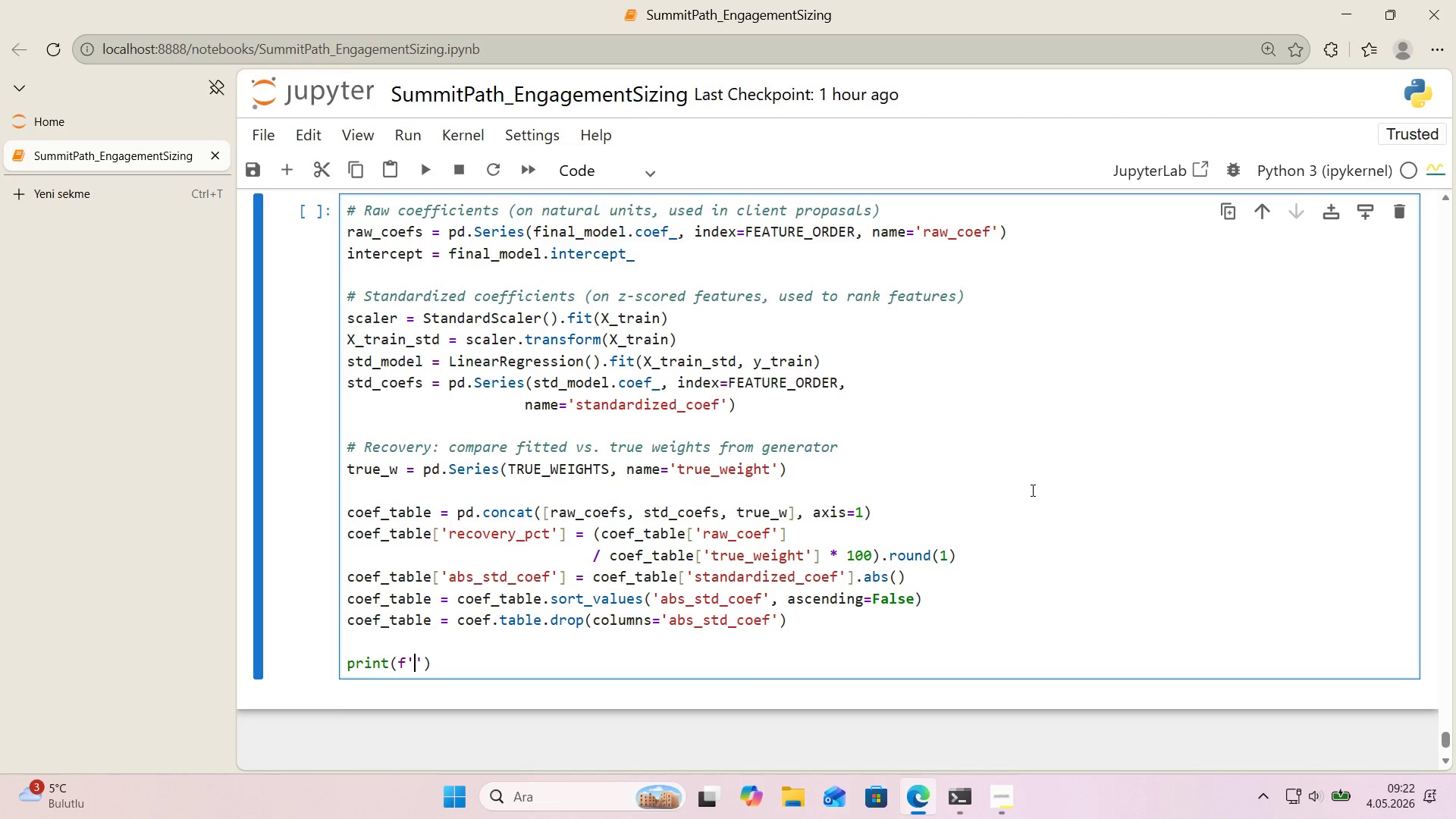 
type(Intercept> )
 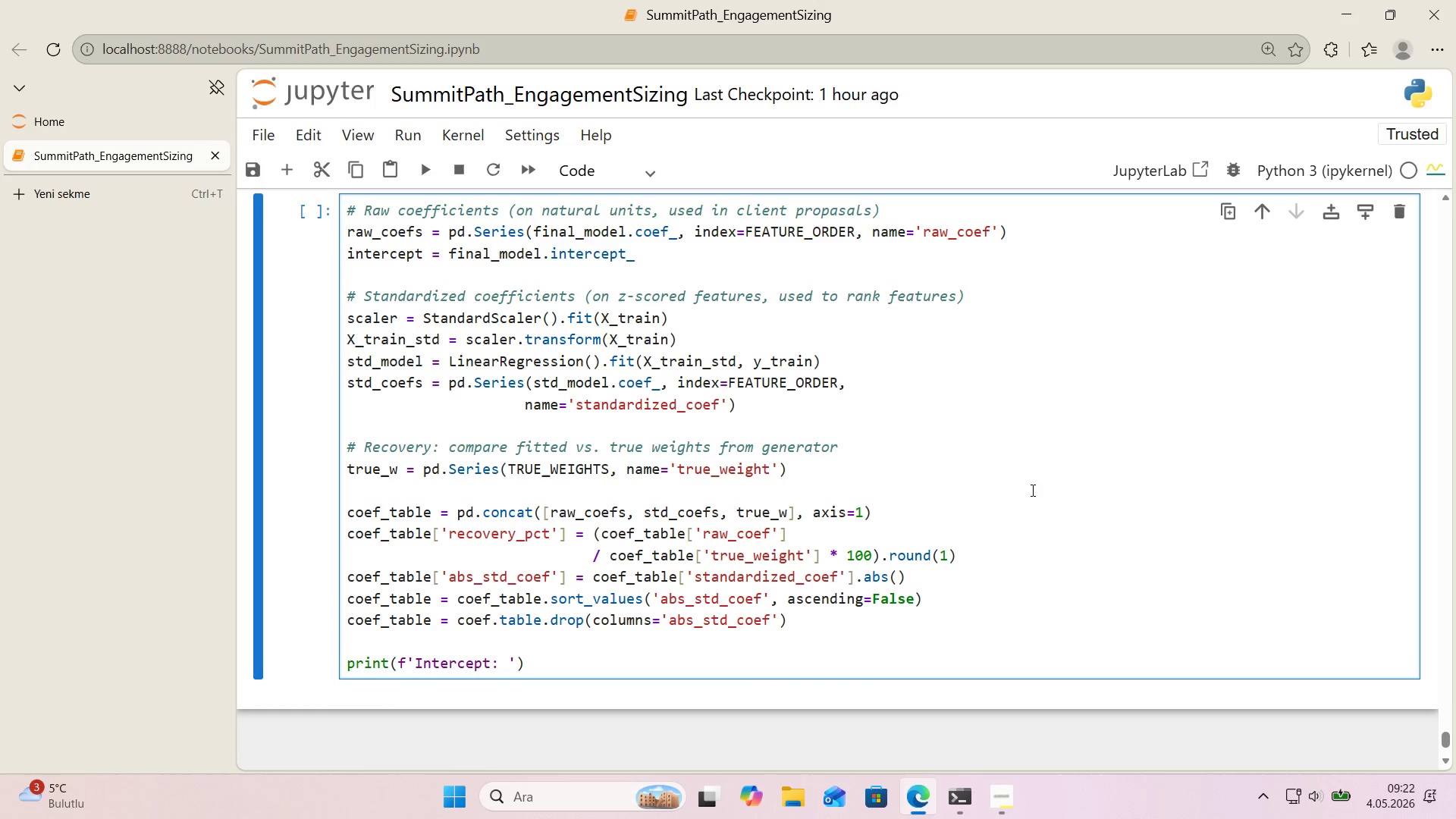 
key(Alt+Control+7)
 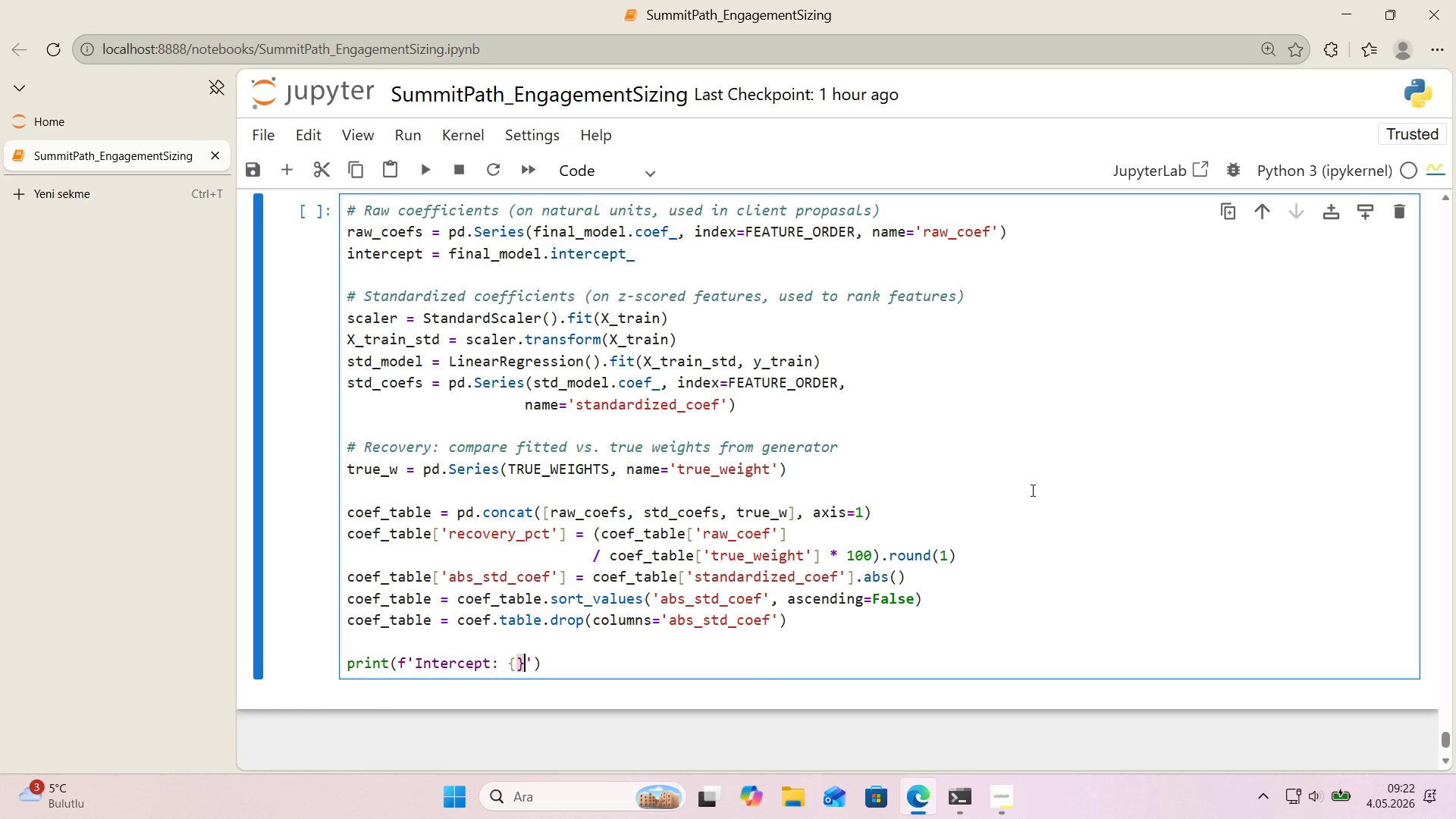 
key(Alt+Control+0)
 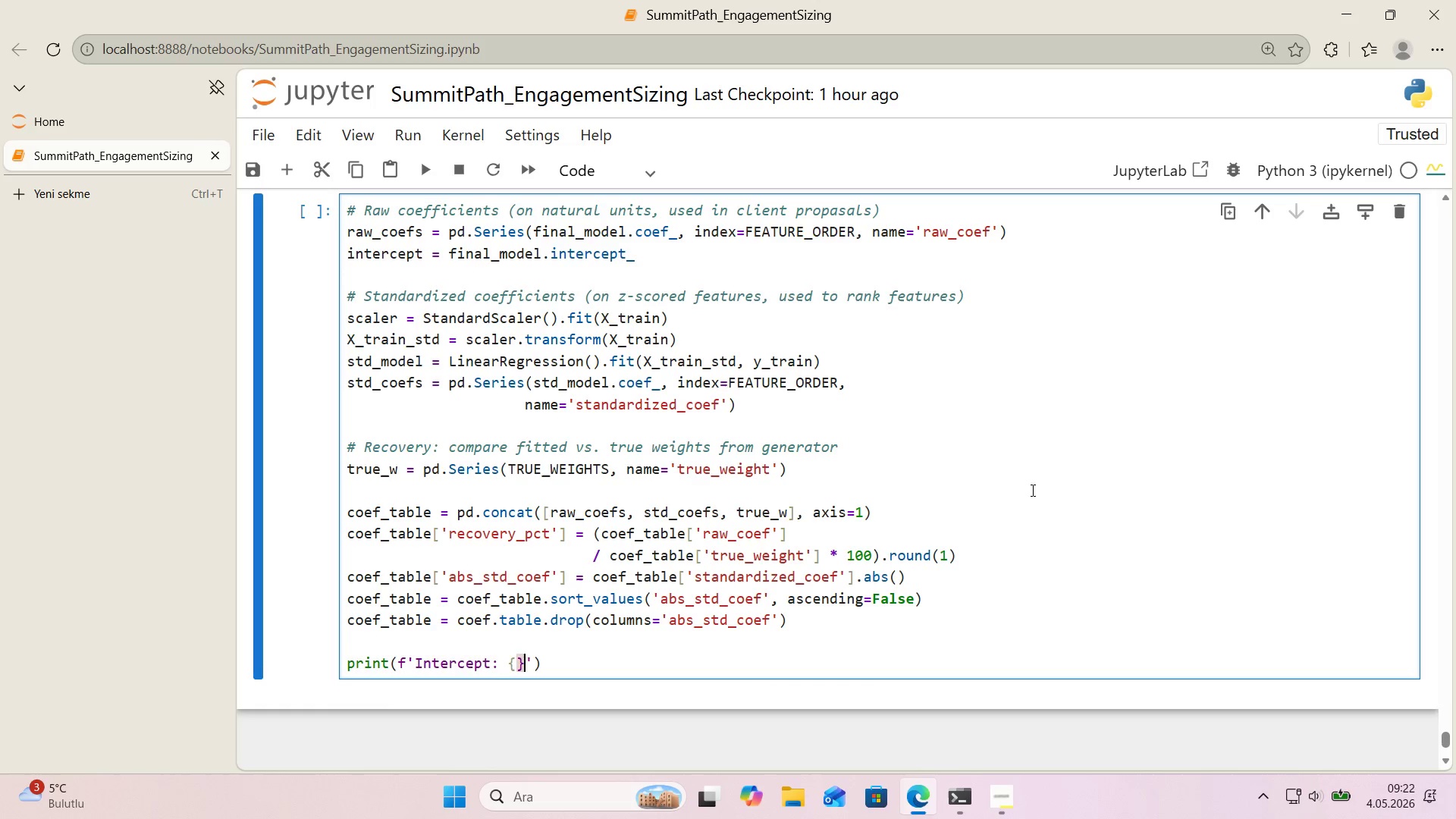 
key(ArrowLeft)
 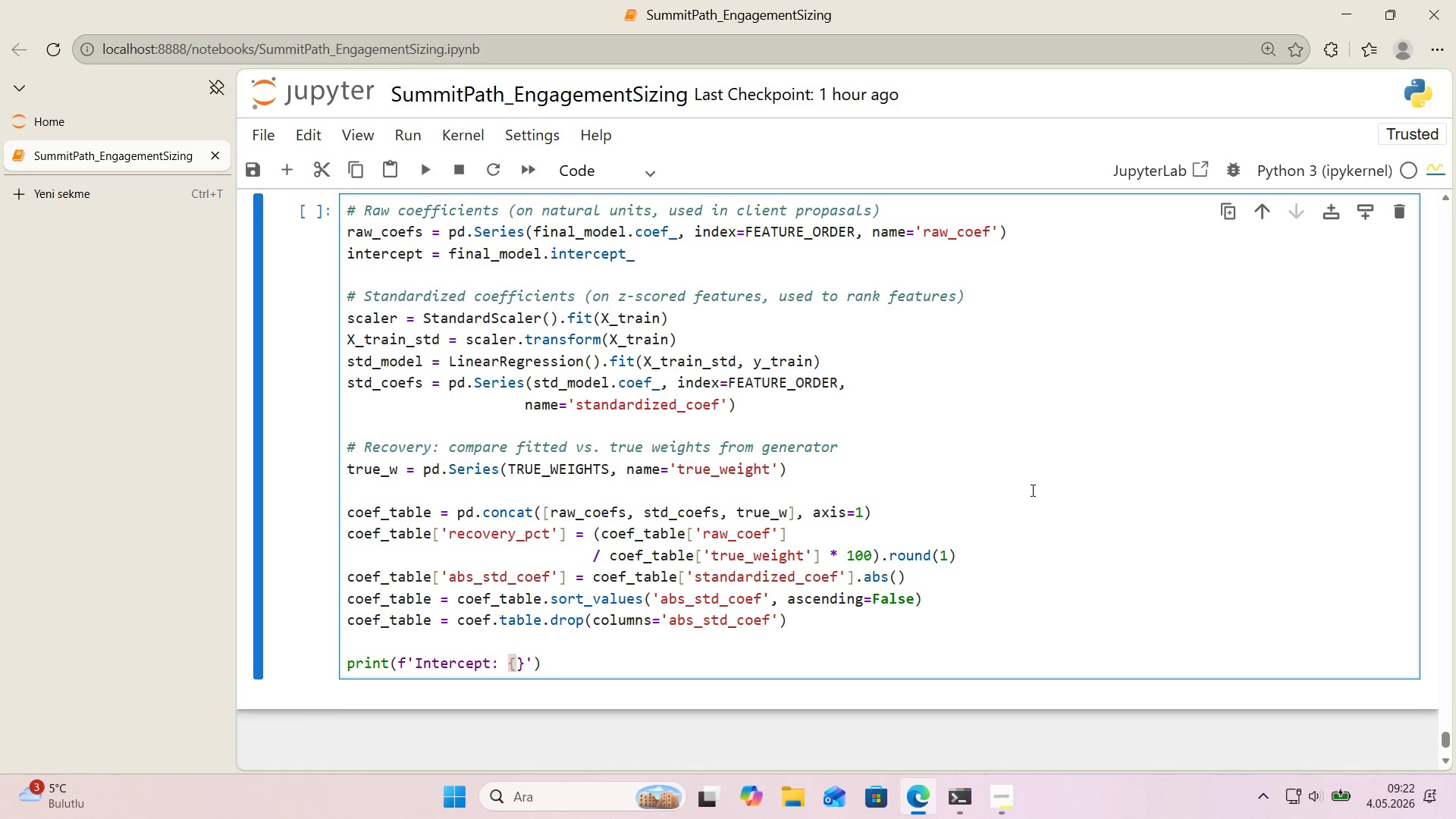 
type('ntercept>.2f)
 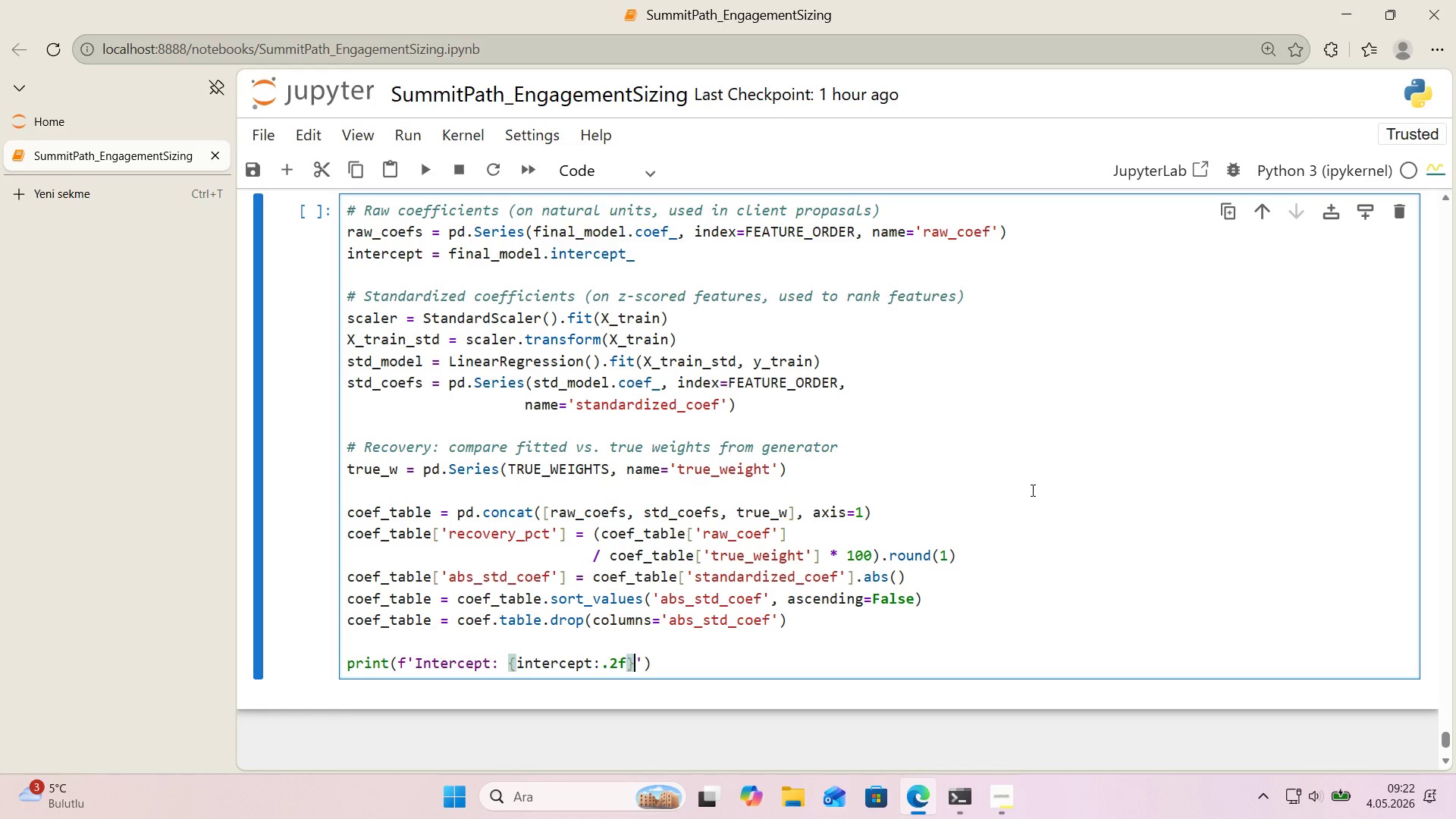 
key(ArrowRight)
 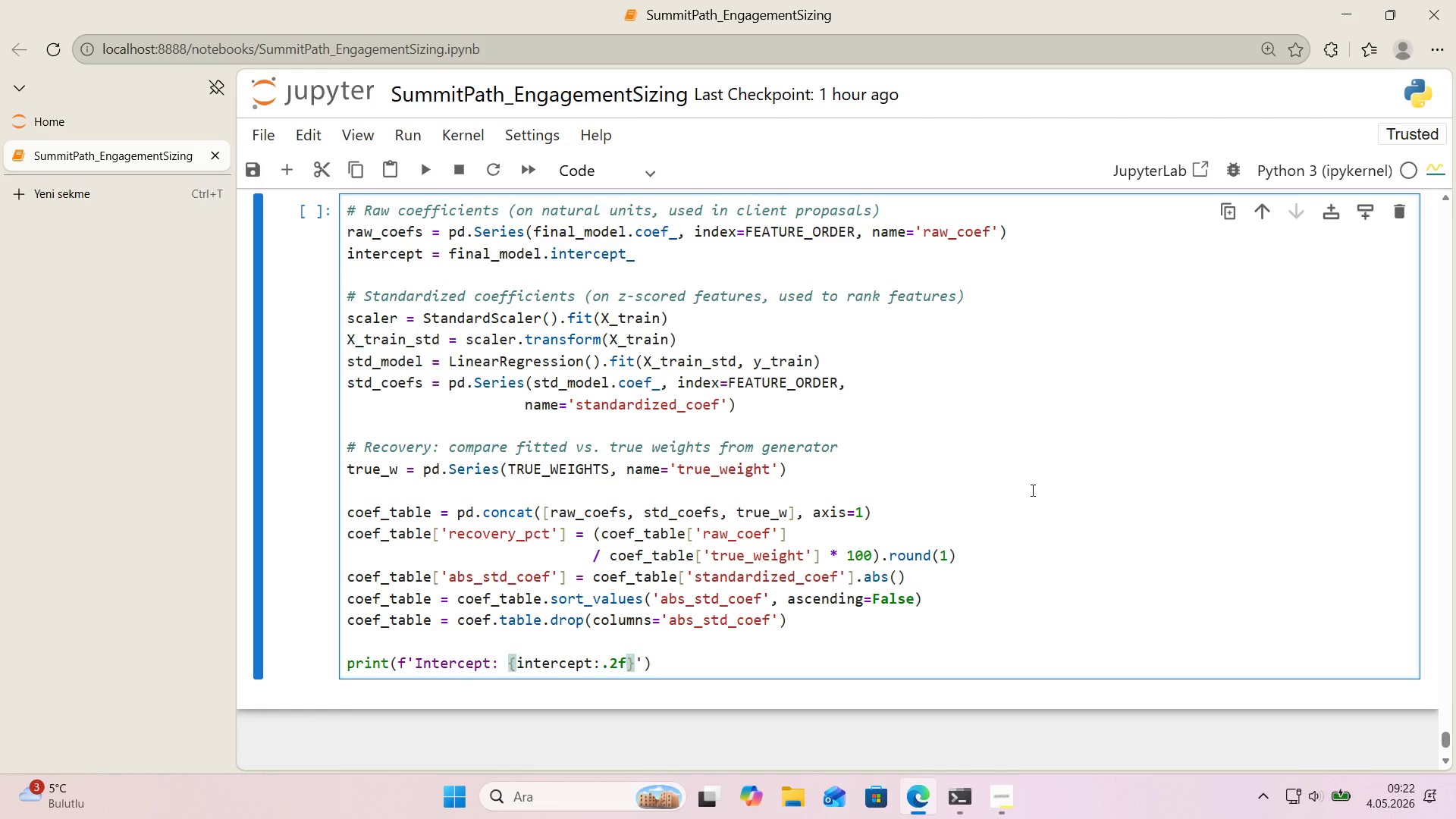 
type( hours)
 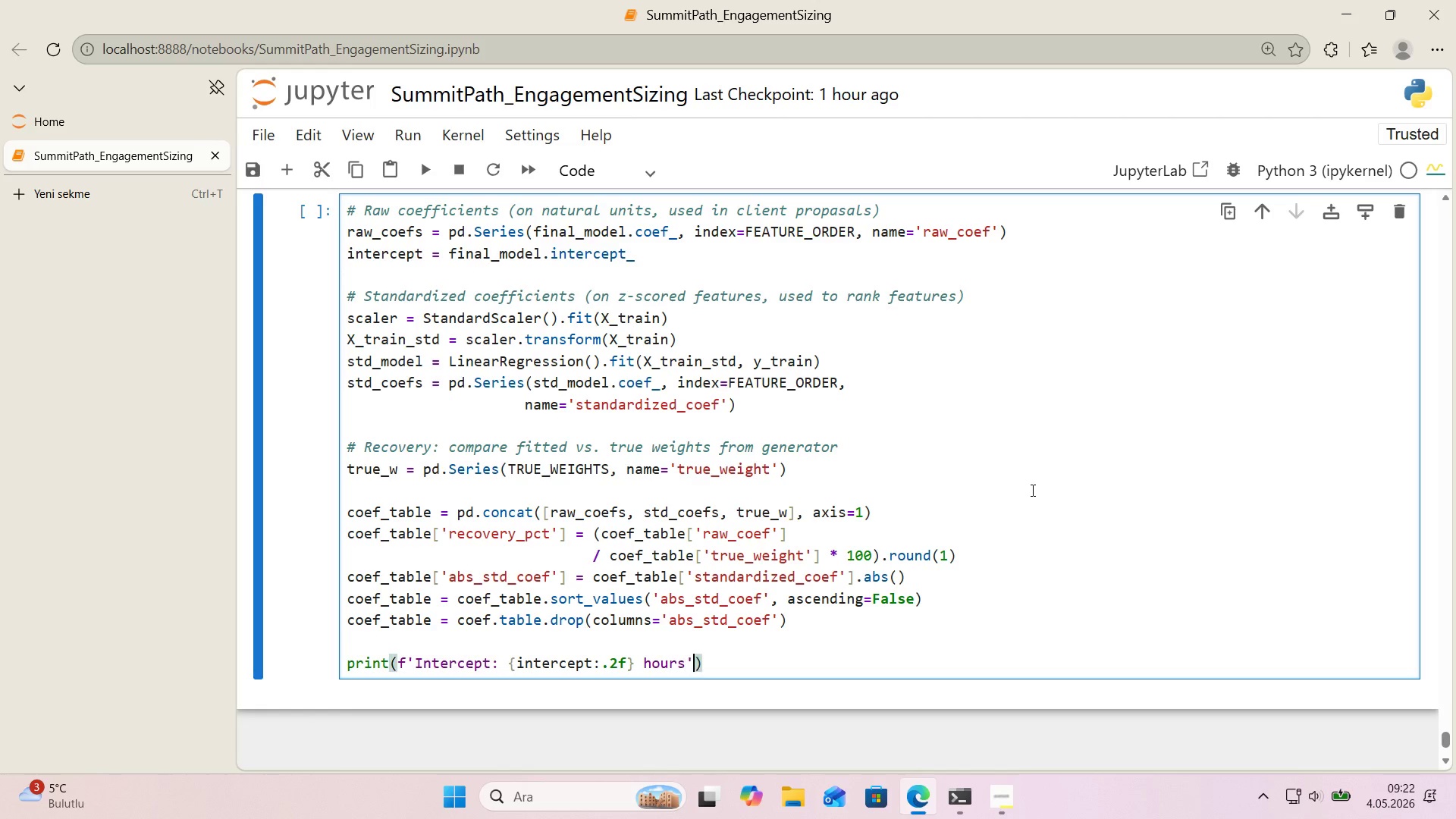 
key(ArrowRight)
 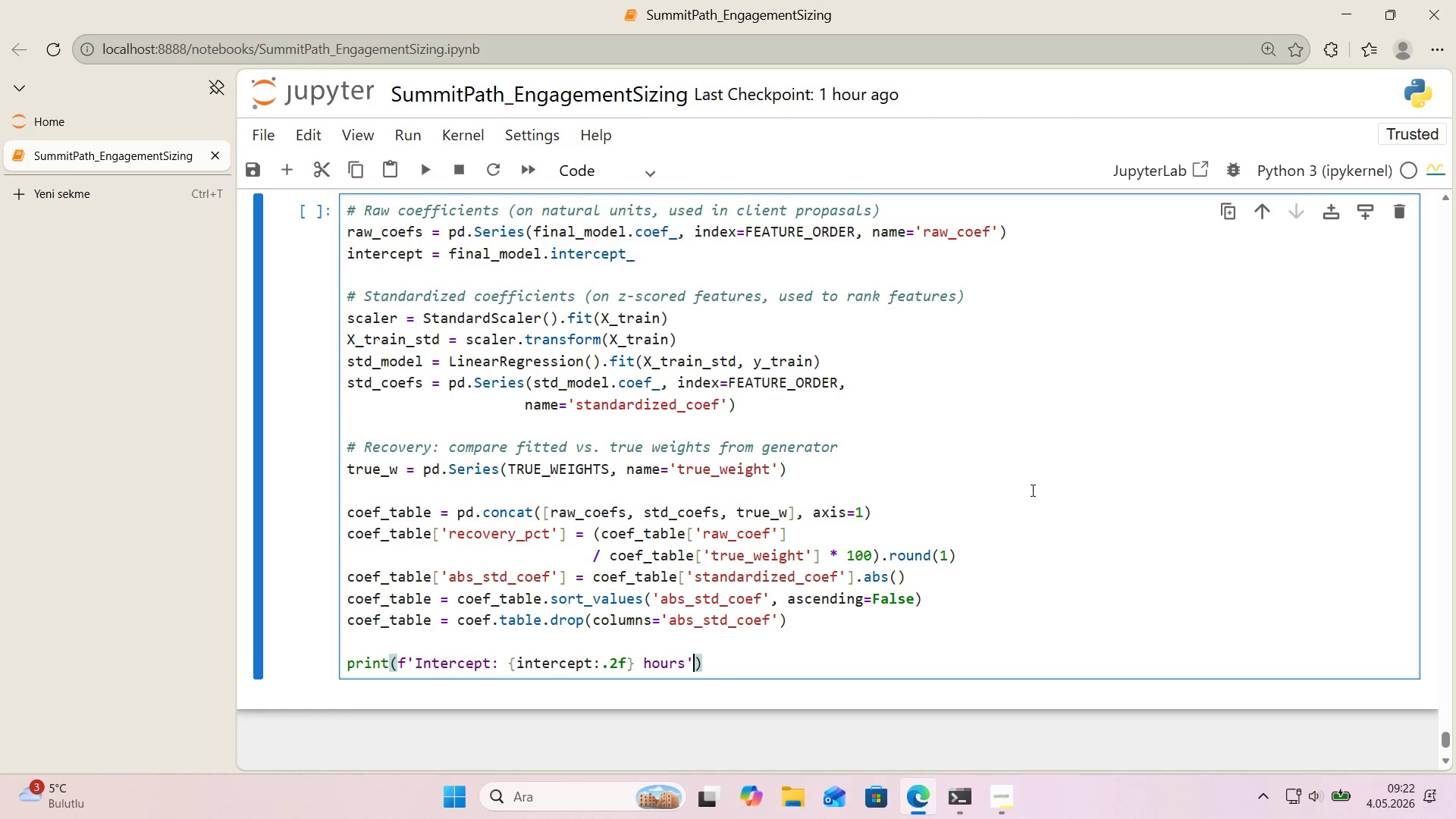 
key(ArrowRight)
 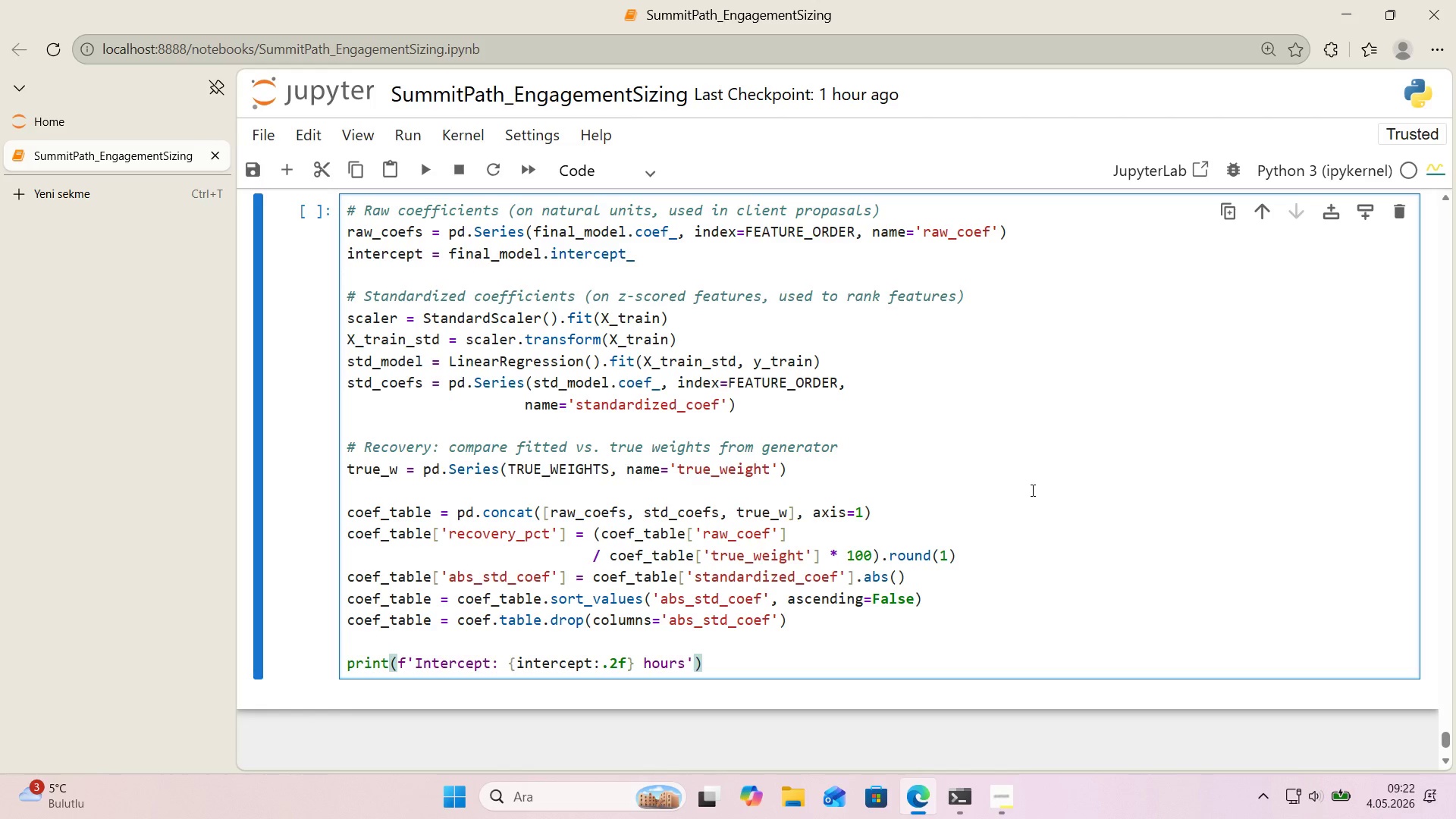 
key(Enter)
 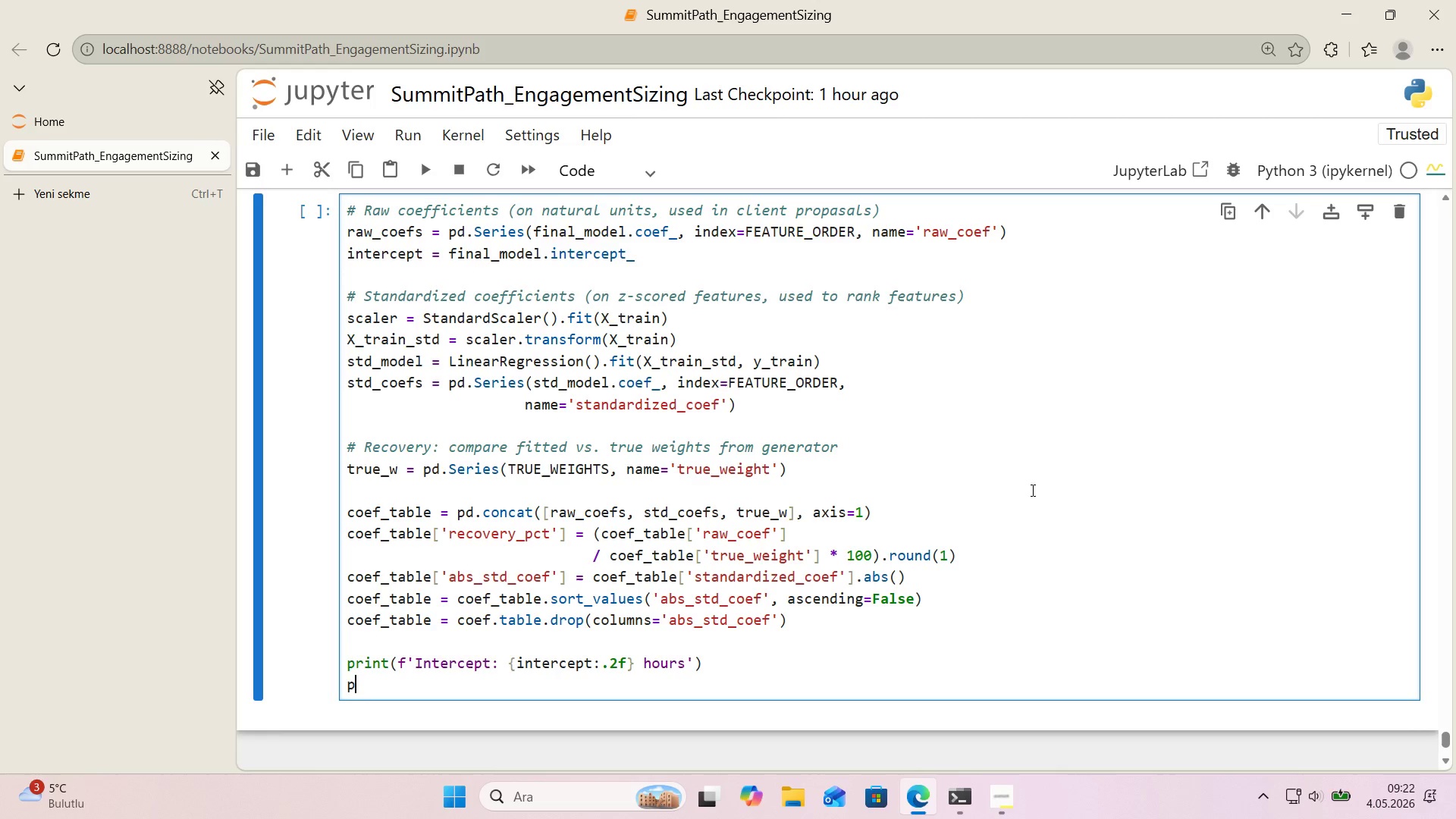 
type(pr'nt*()
 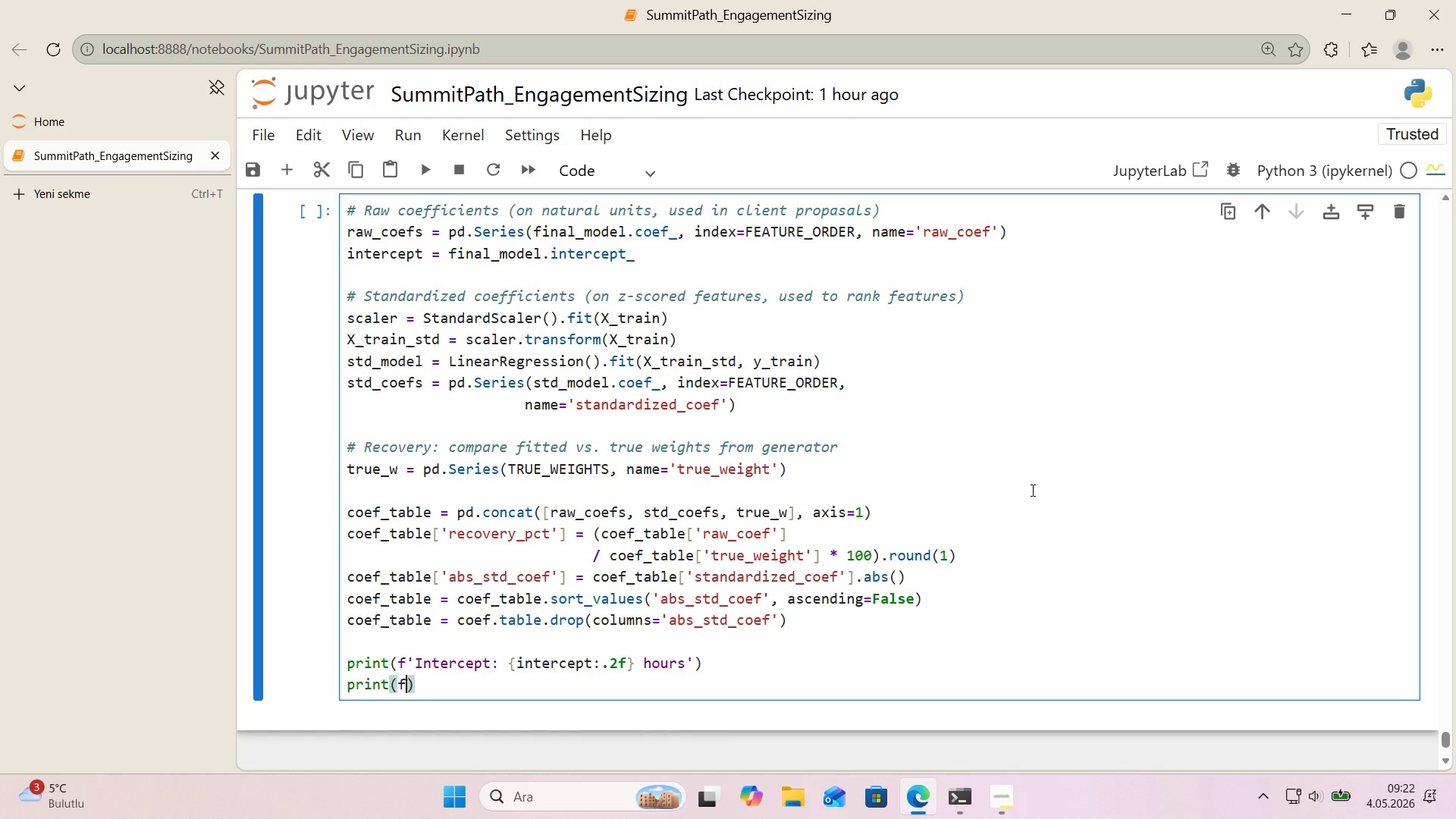 
 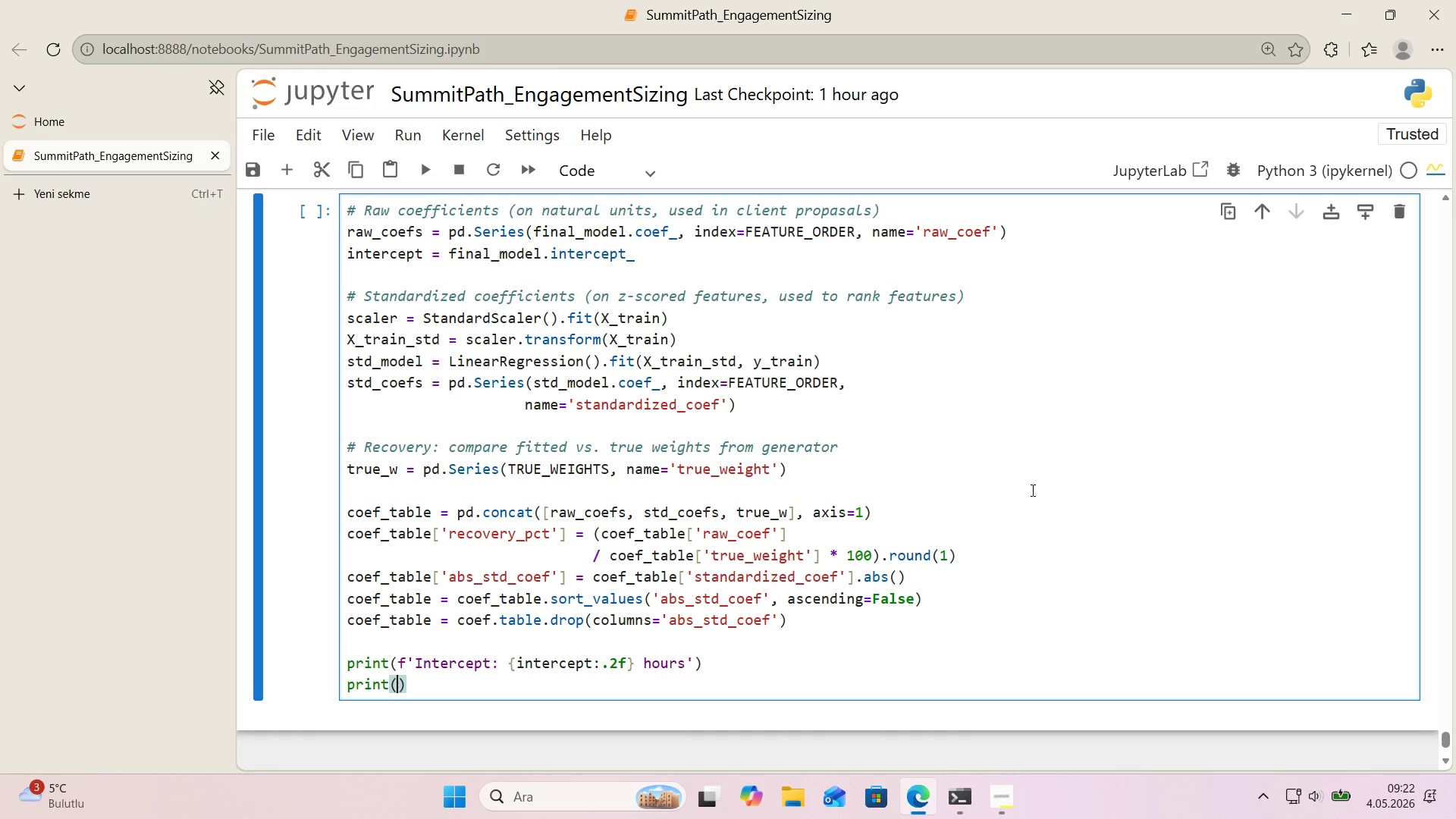 
key(ArrowLeft)
 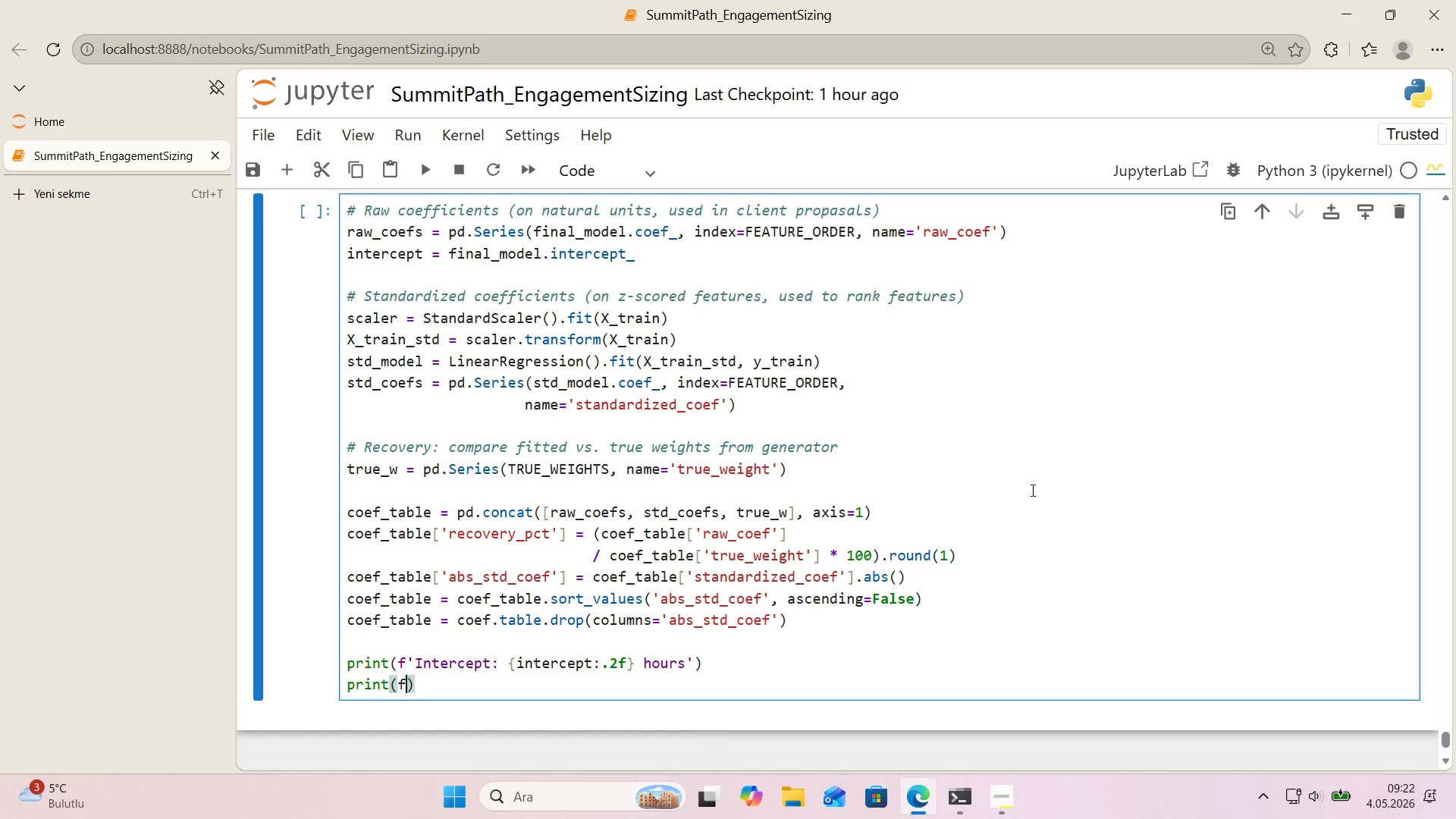 
type(f@@)
 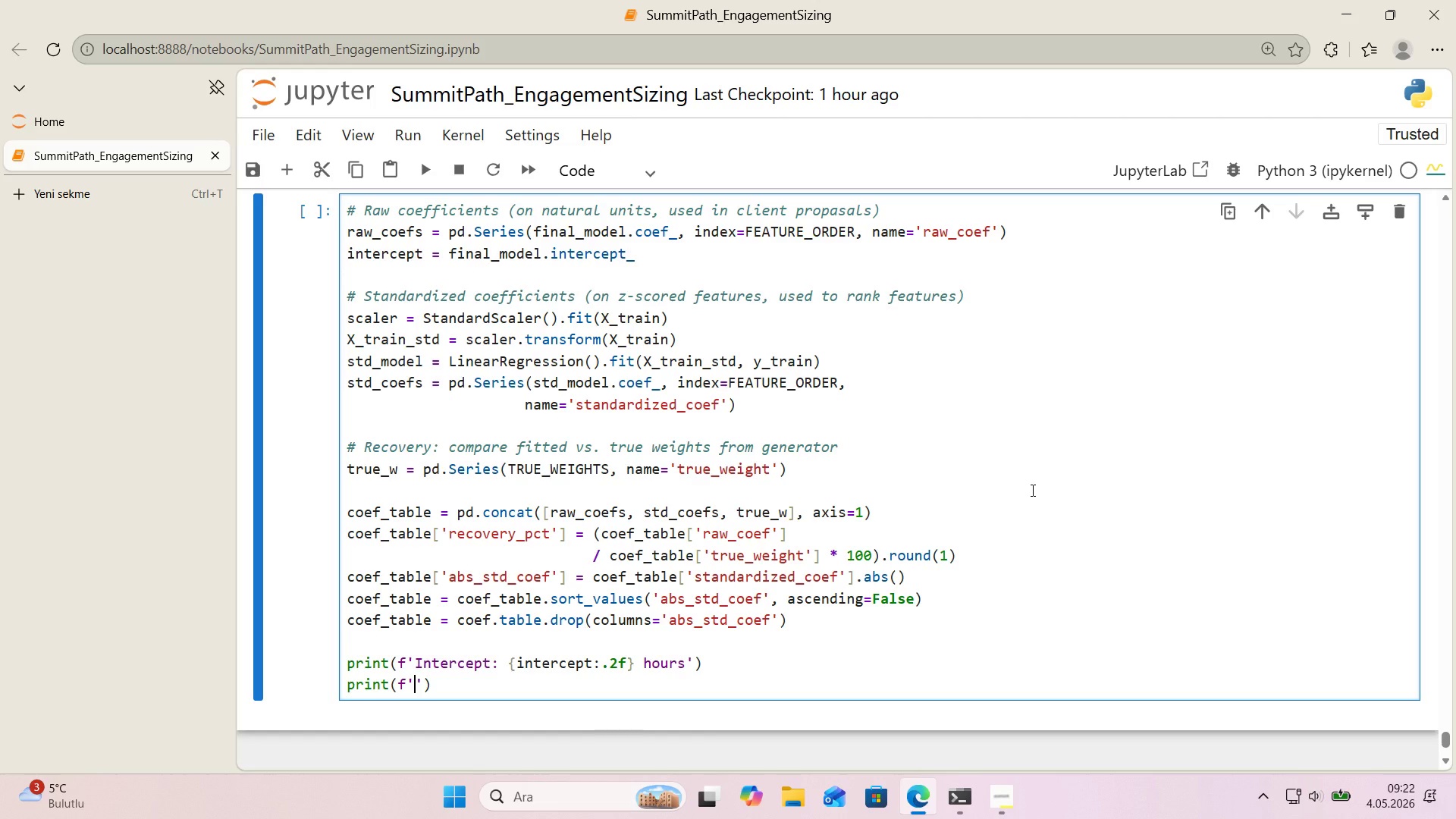 
 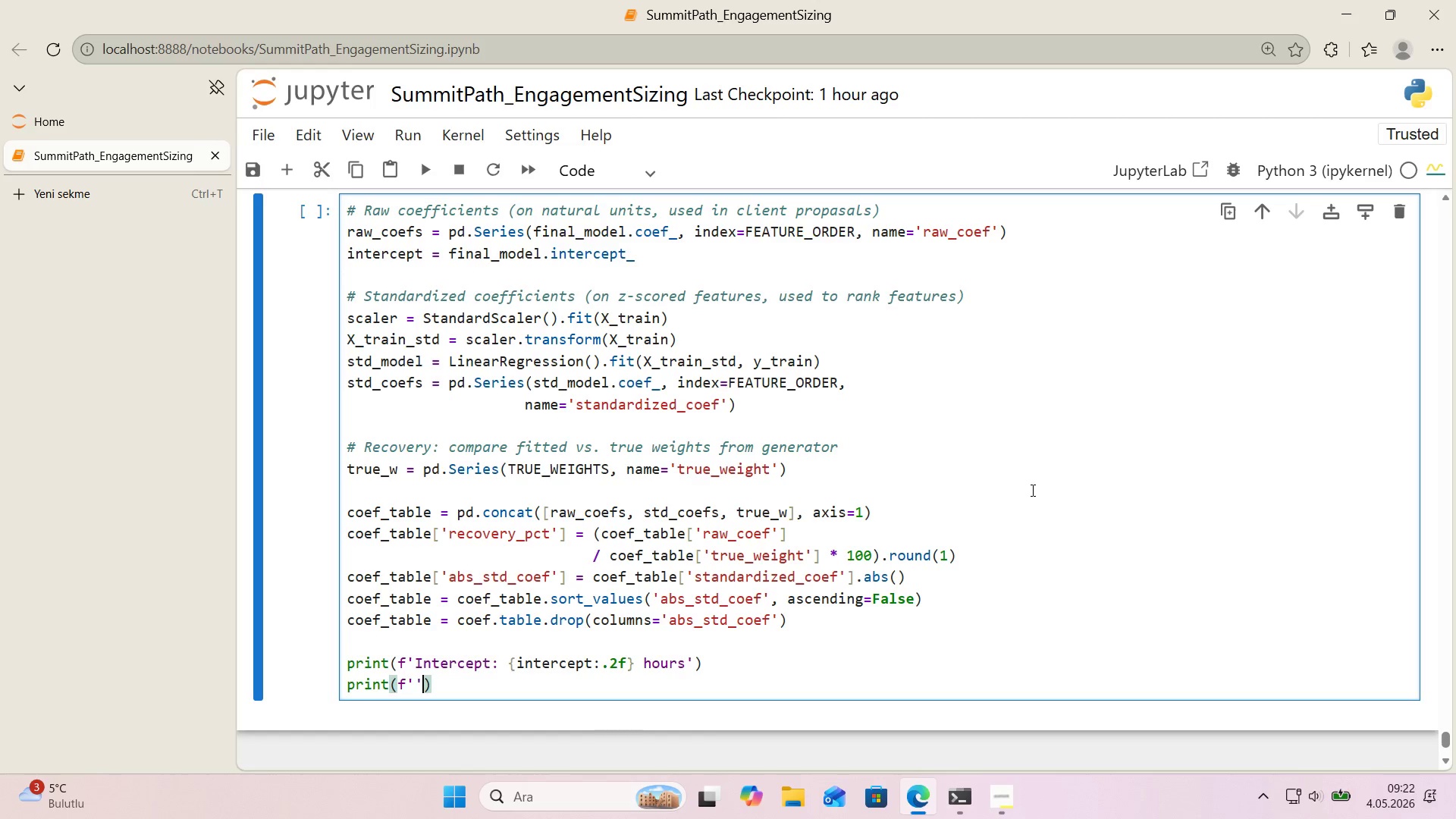 
key(ArrowLeft)
 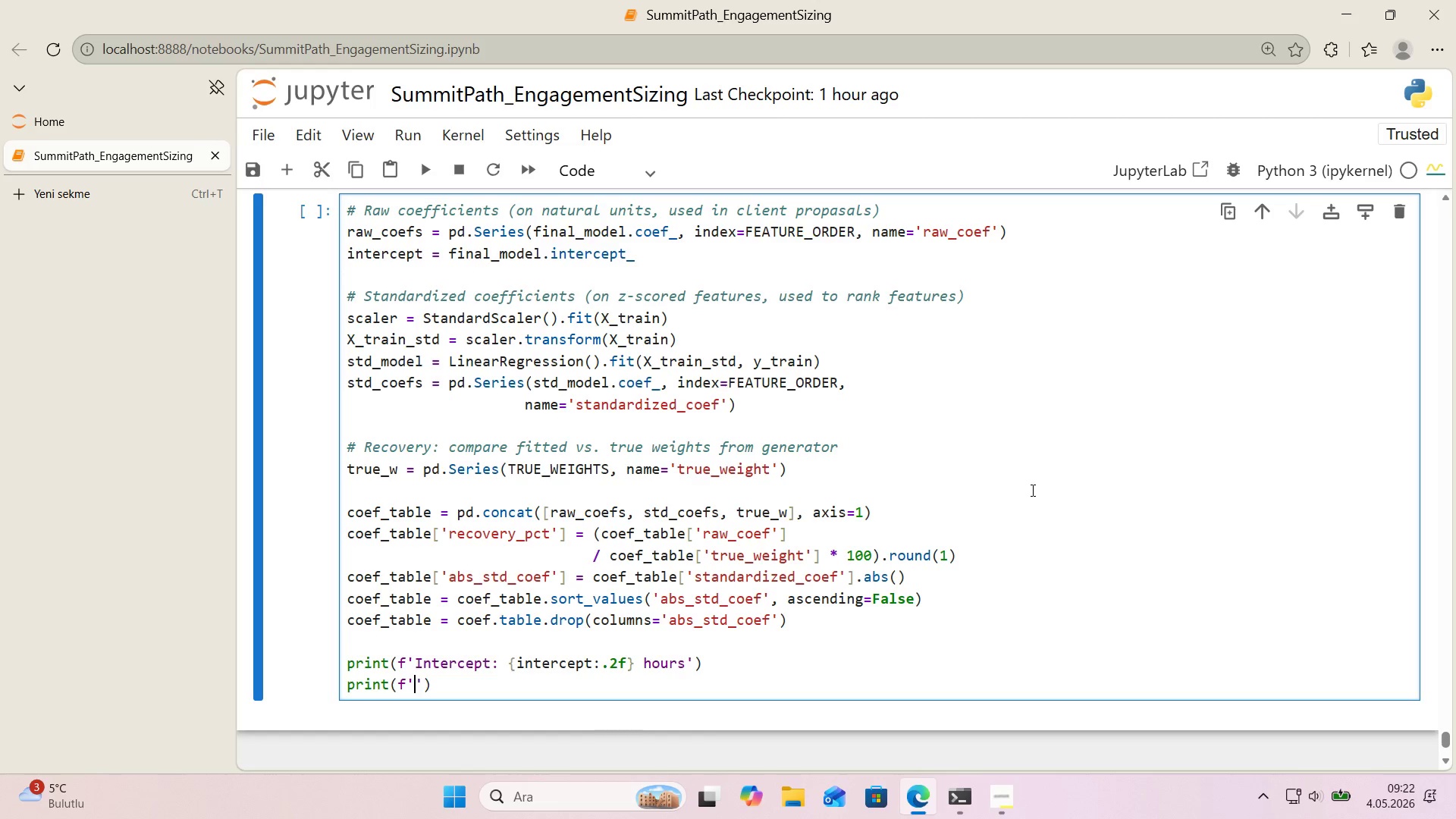 
type(*()
 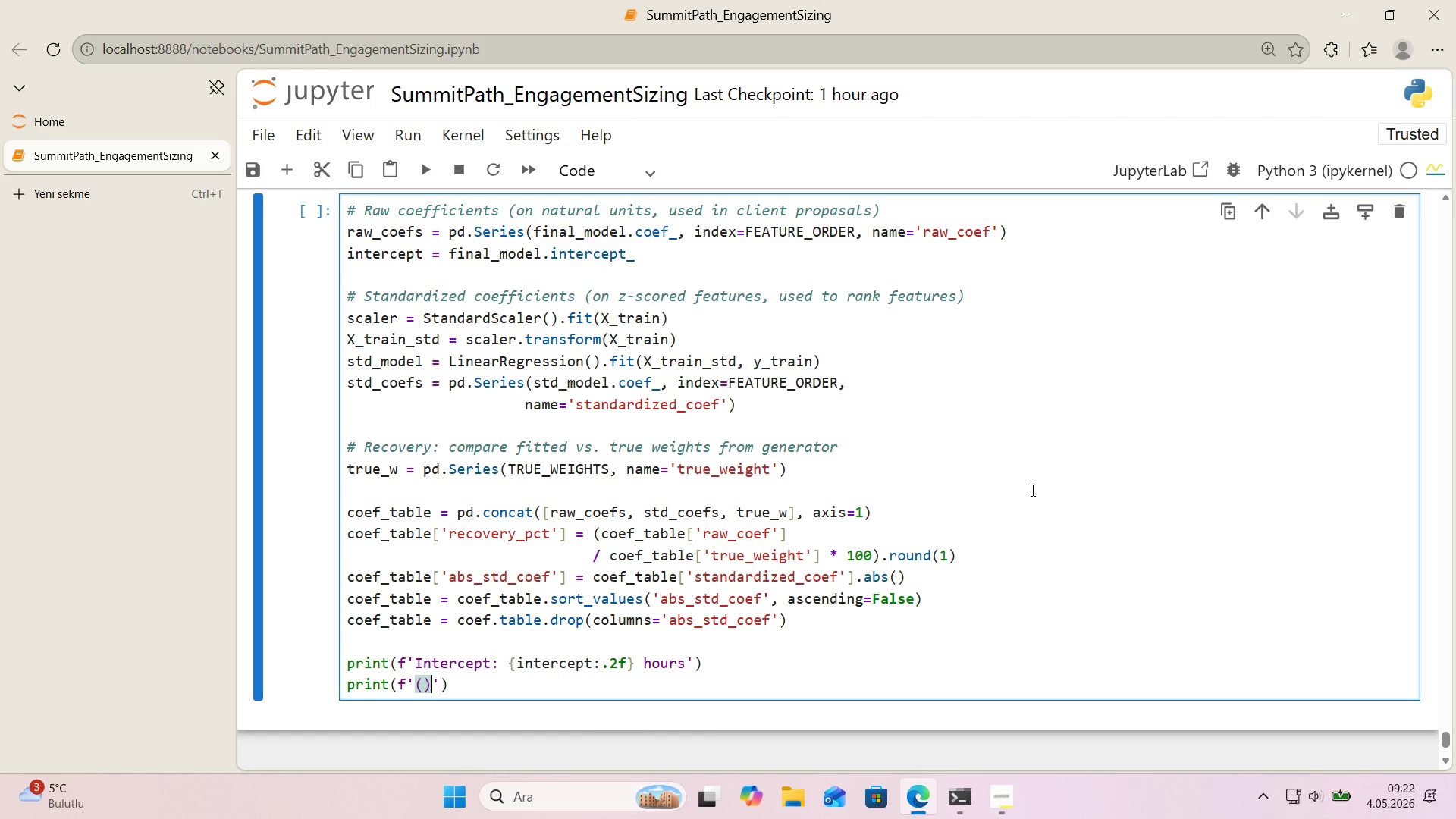 
key(ArrowLeft)
 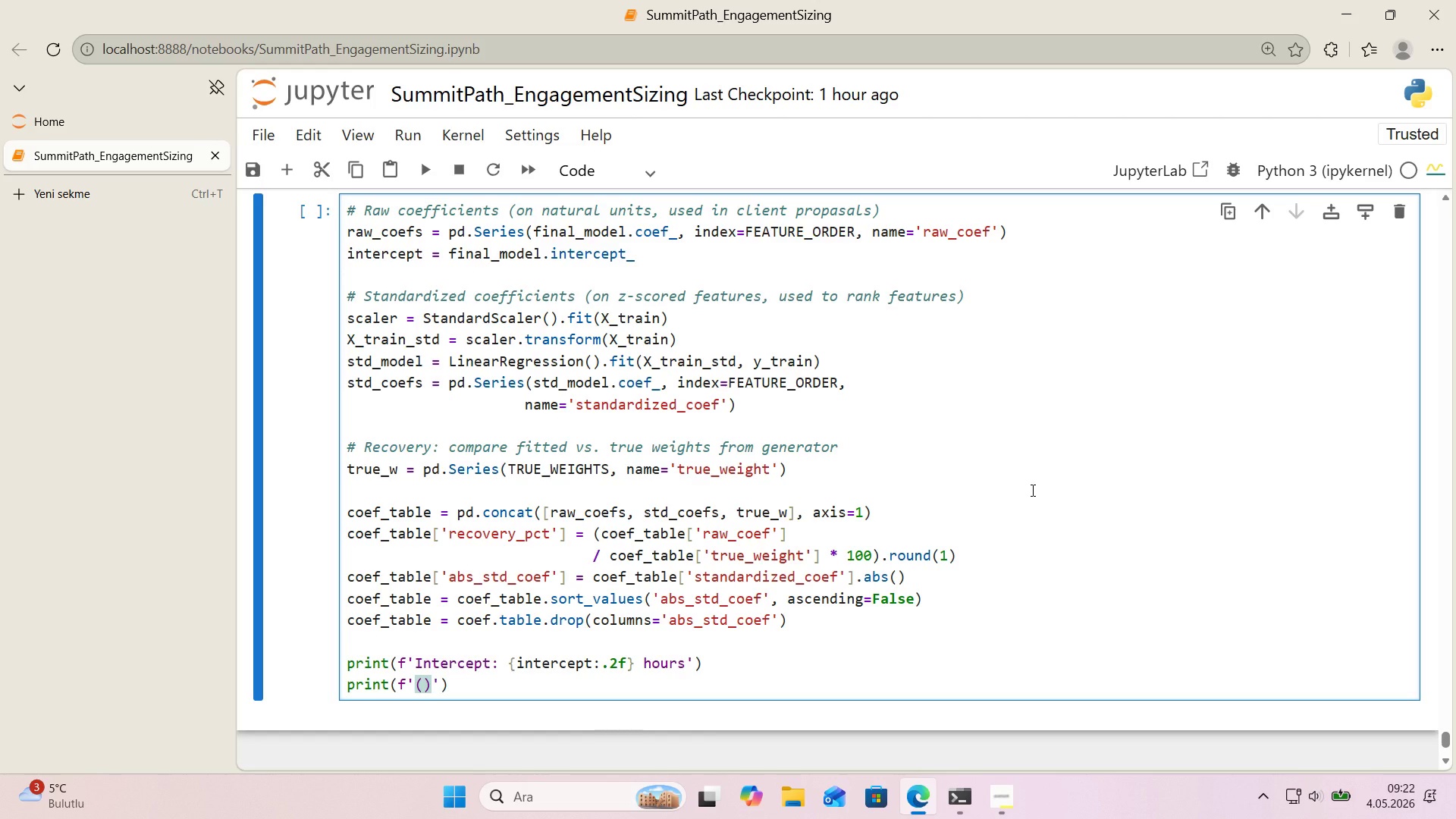 
type(True 'ntercept fromg)
key(Backspace)
type( generator> )
 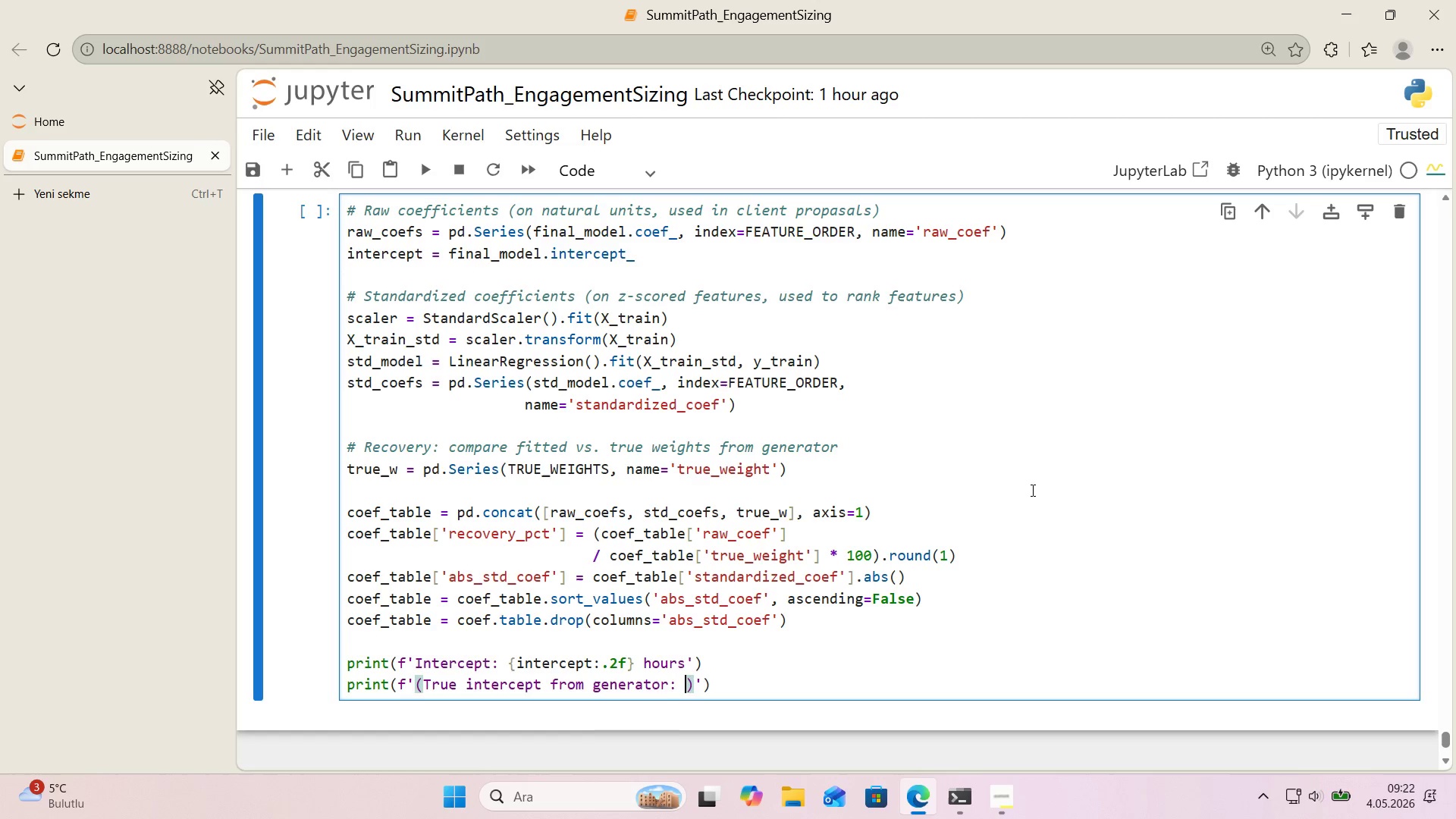 
key(Alt+Control+7)
 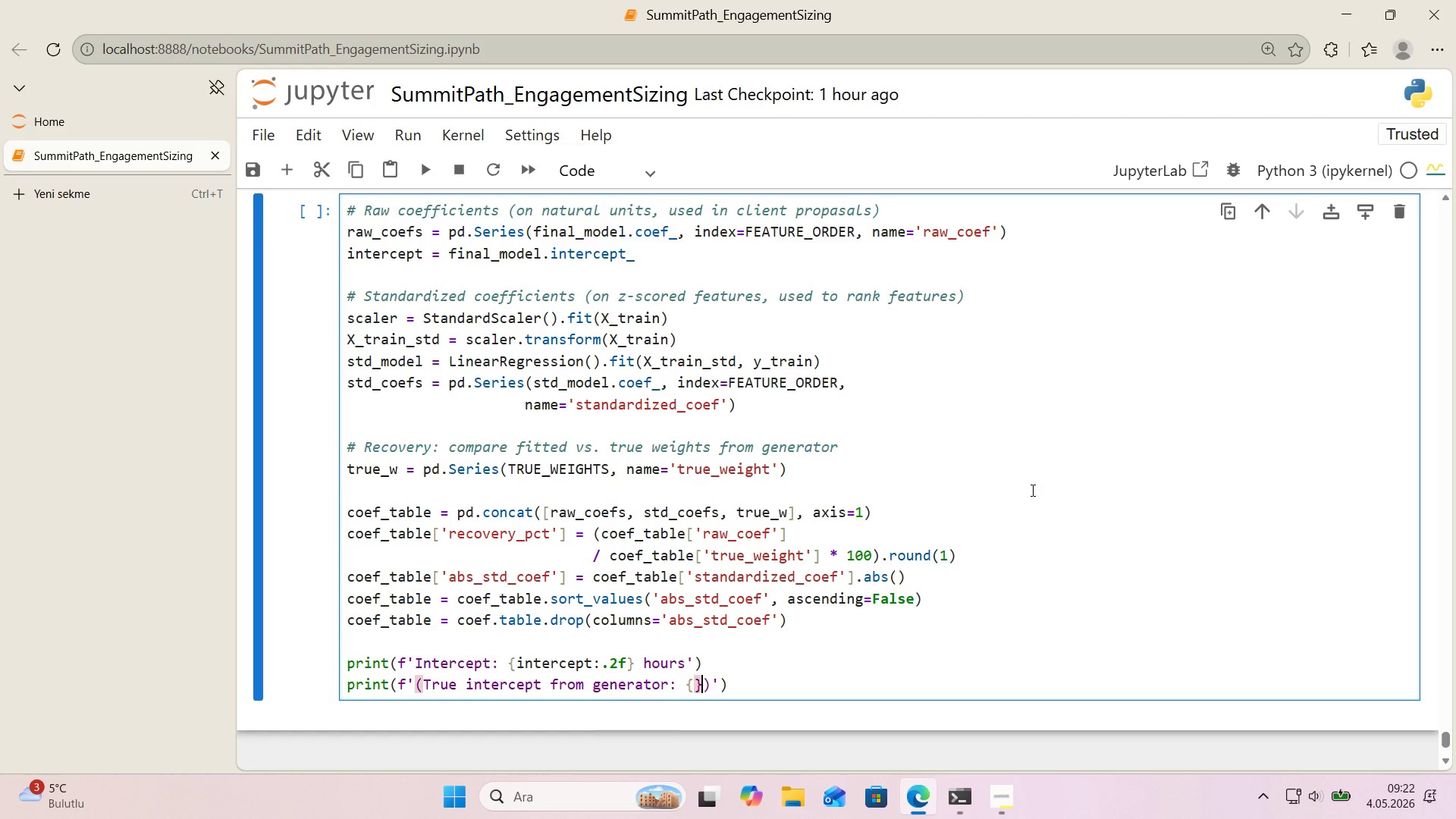 
key(Alt+Control+0)
 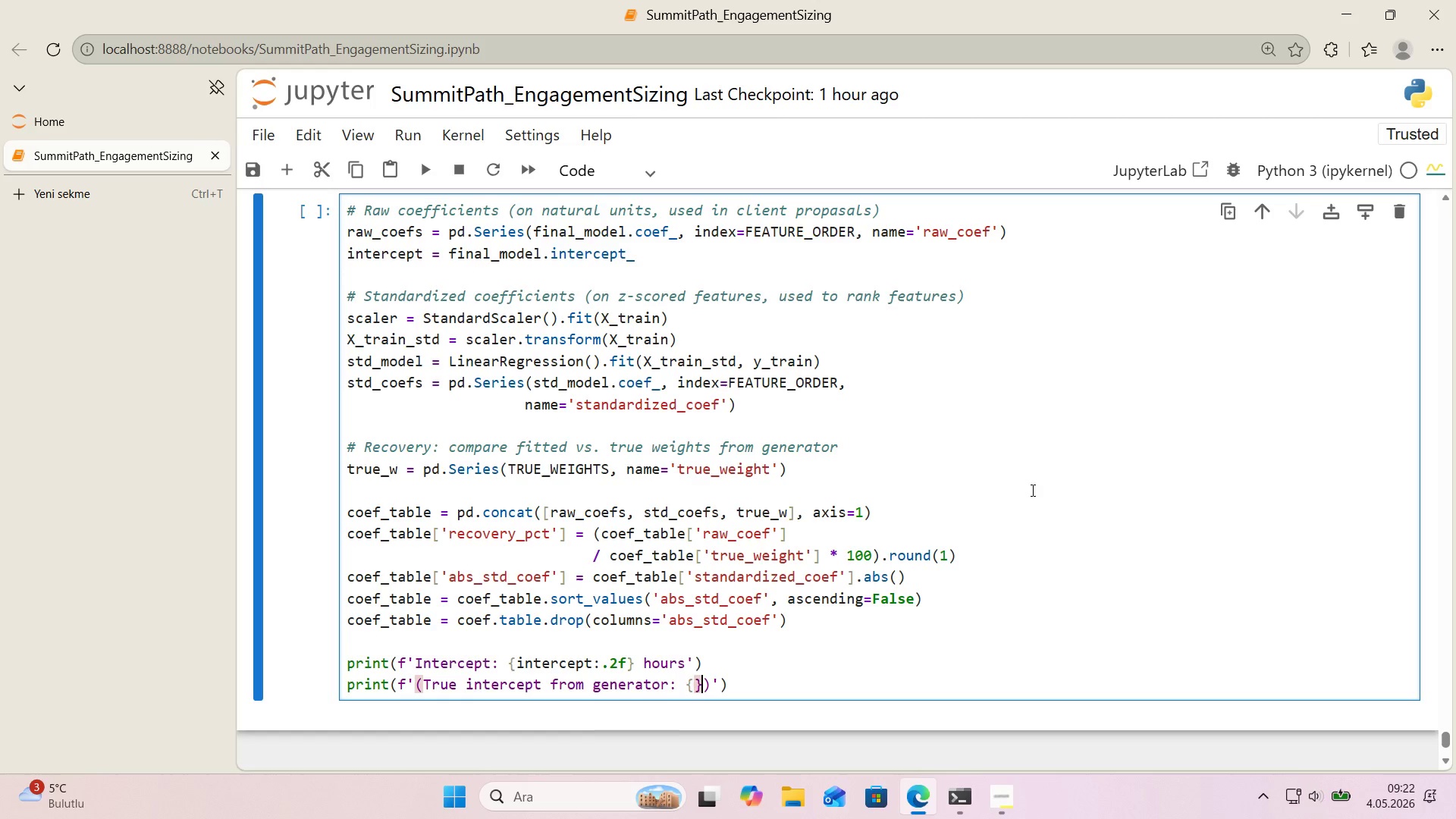 
key(ArrowLeft)
 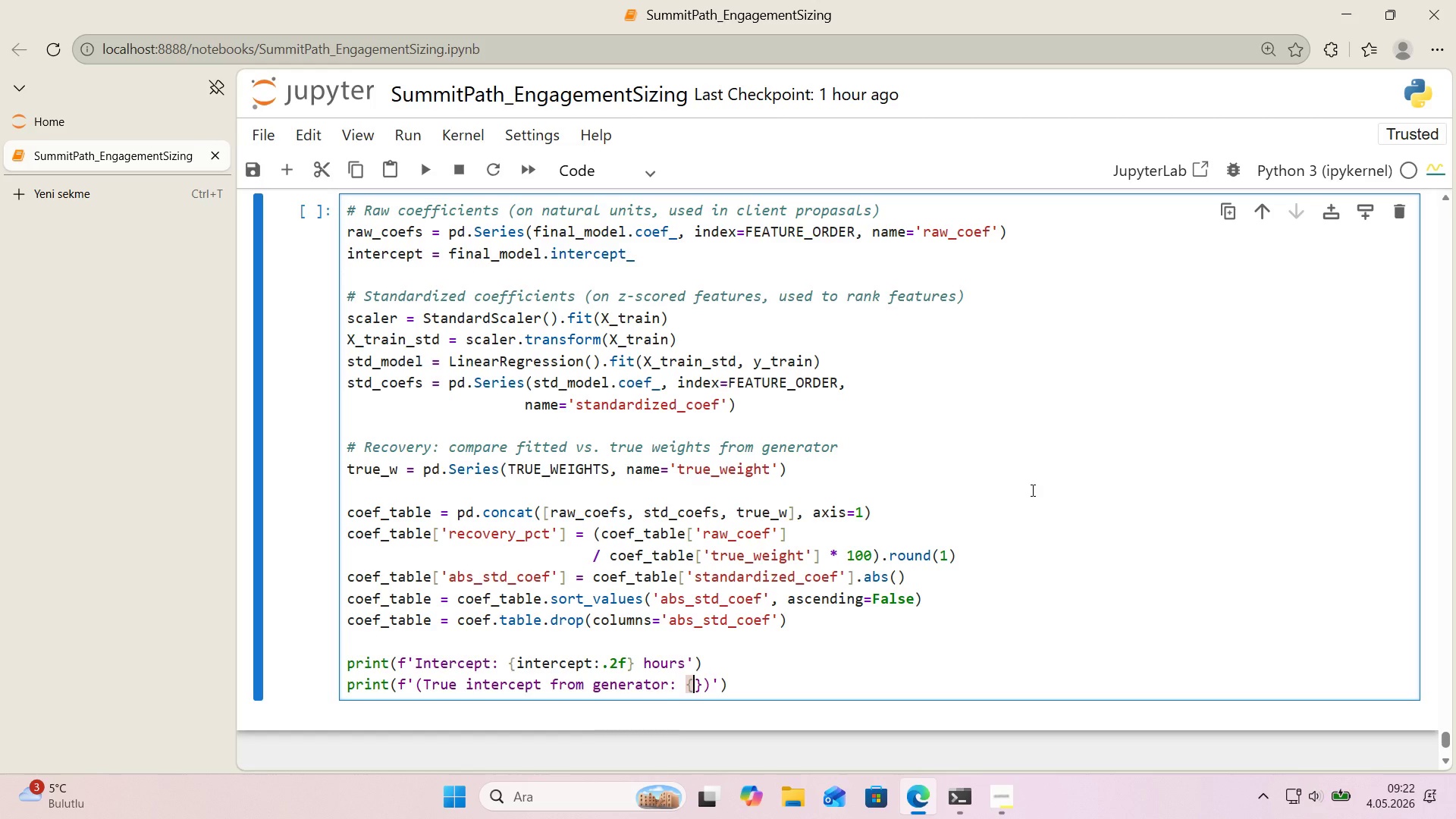 
type(TRUE_INTERCEPT>.2F)
key(Backspace)
type(f)
 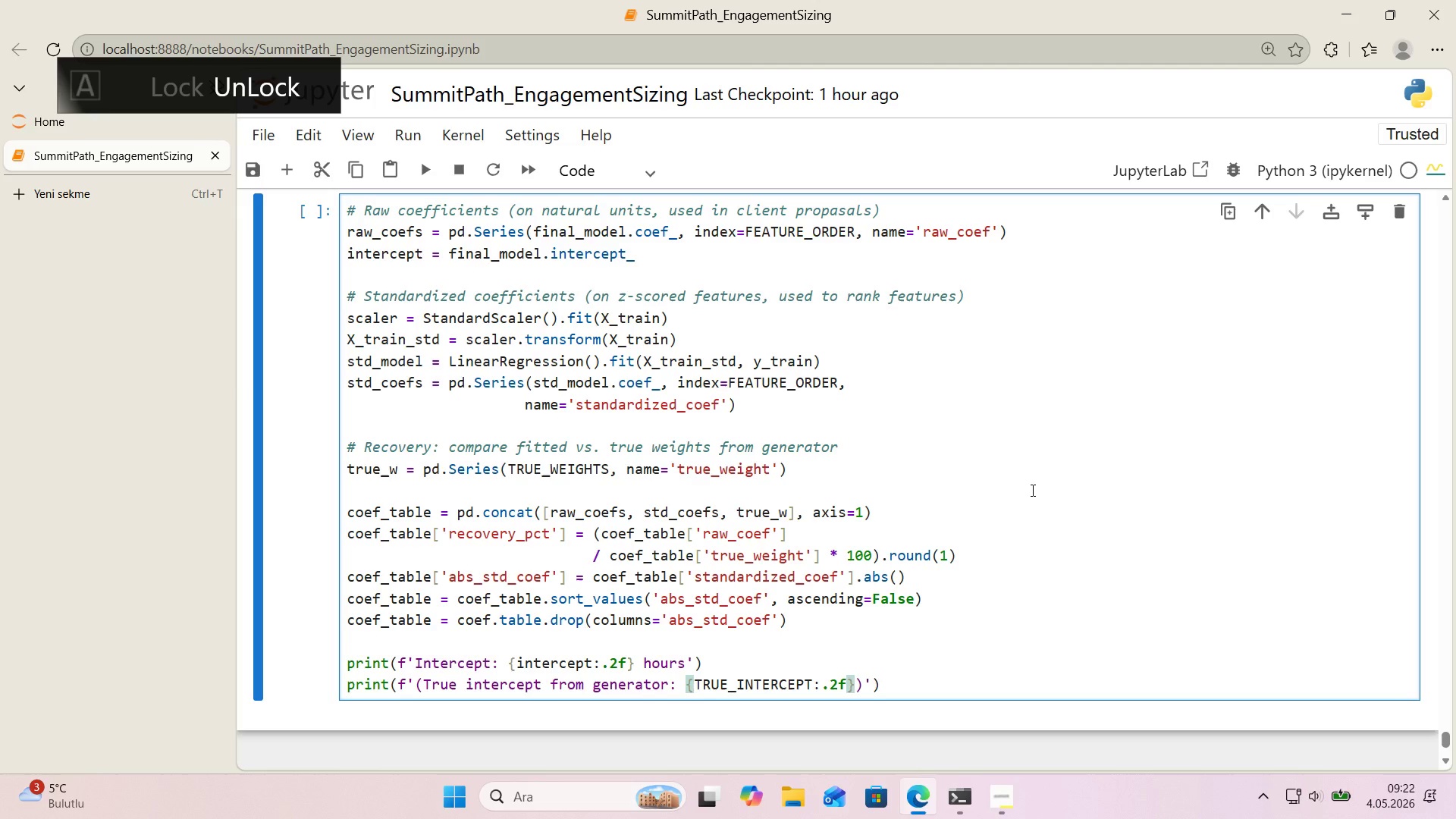 
key(ArrowRight)
 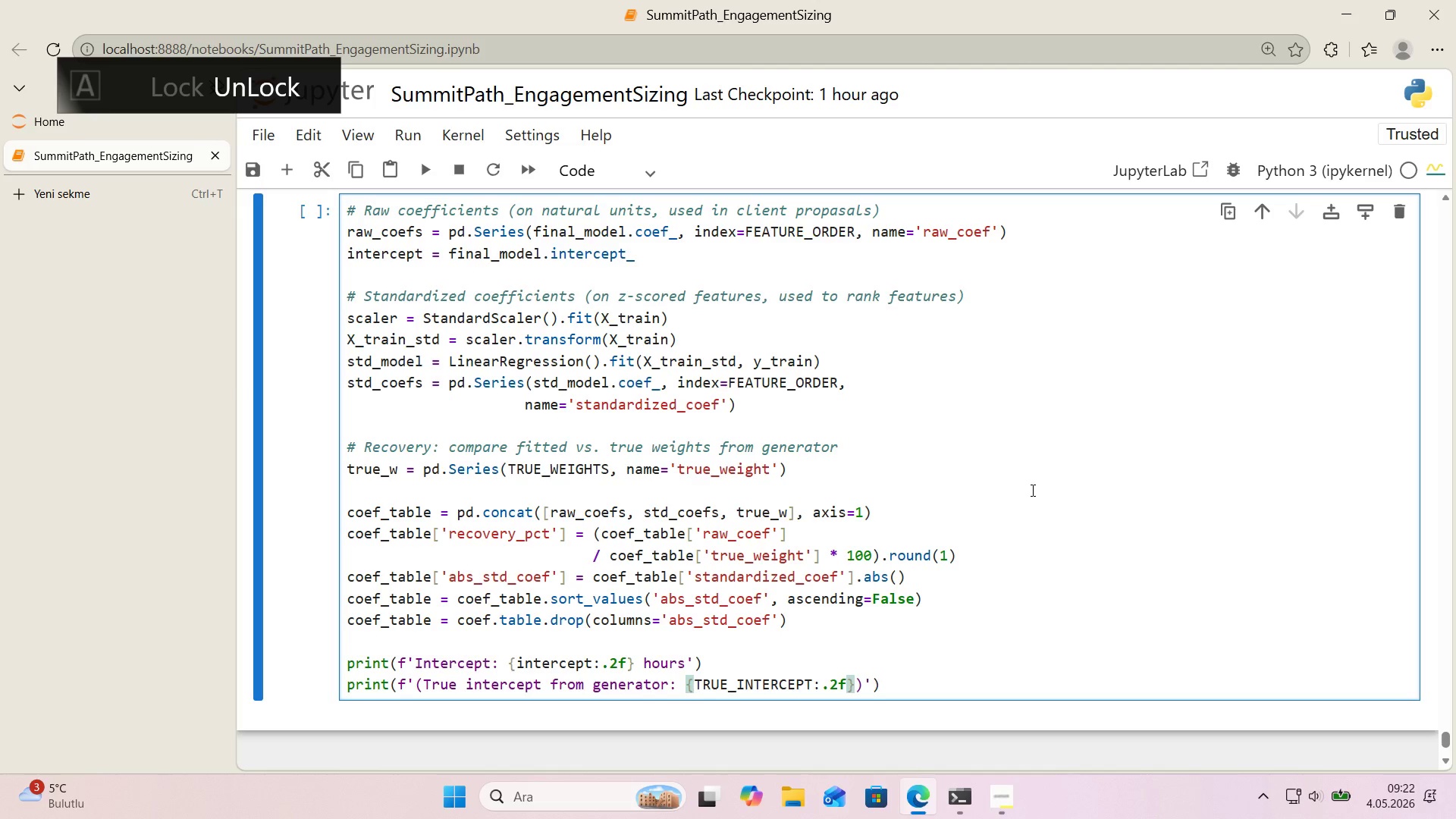 
type( hours)
 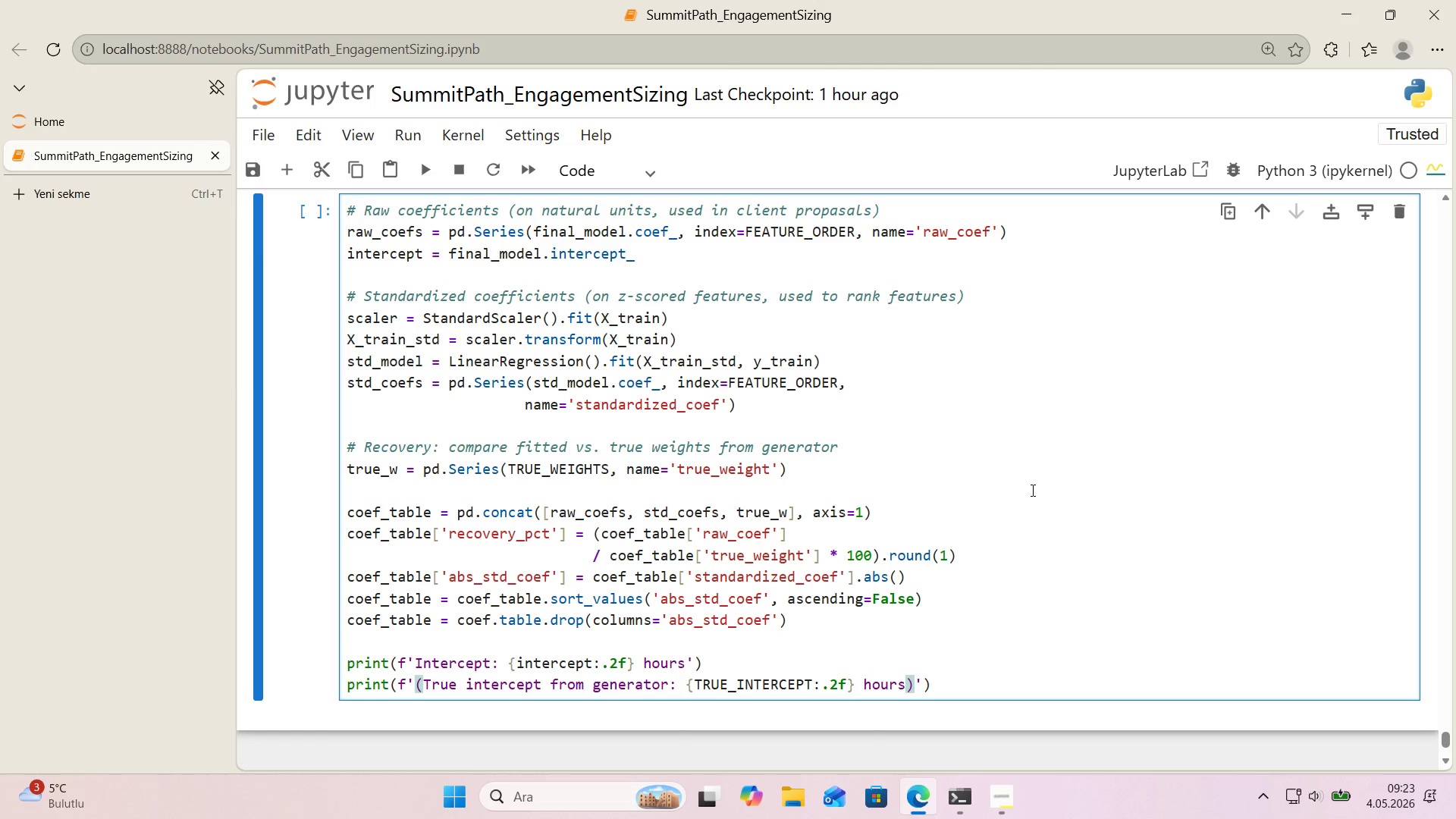 
key(ArrowRight)
 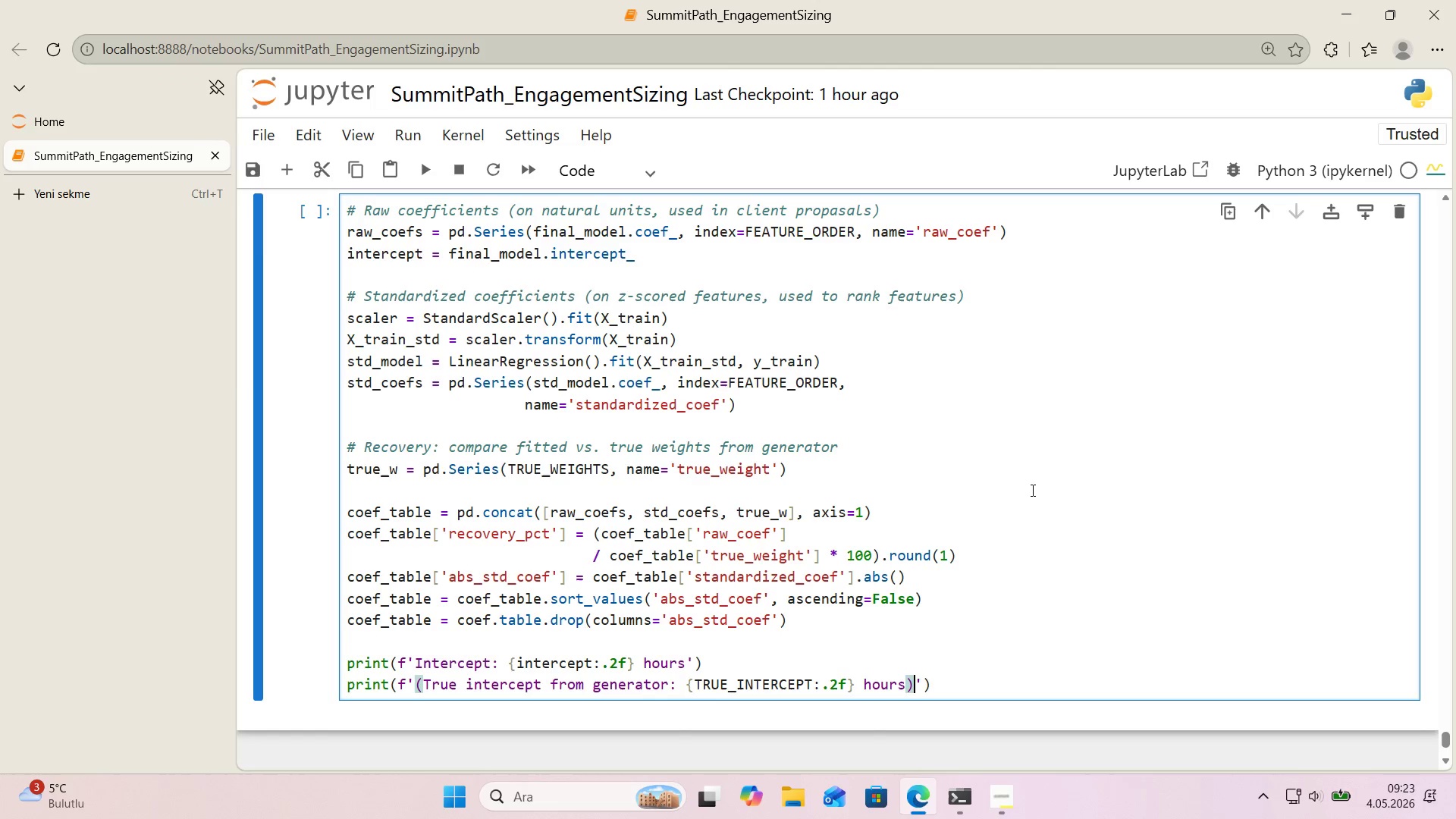 
key(Alt+Control+IntlYen)
 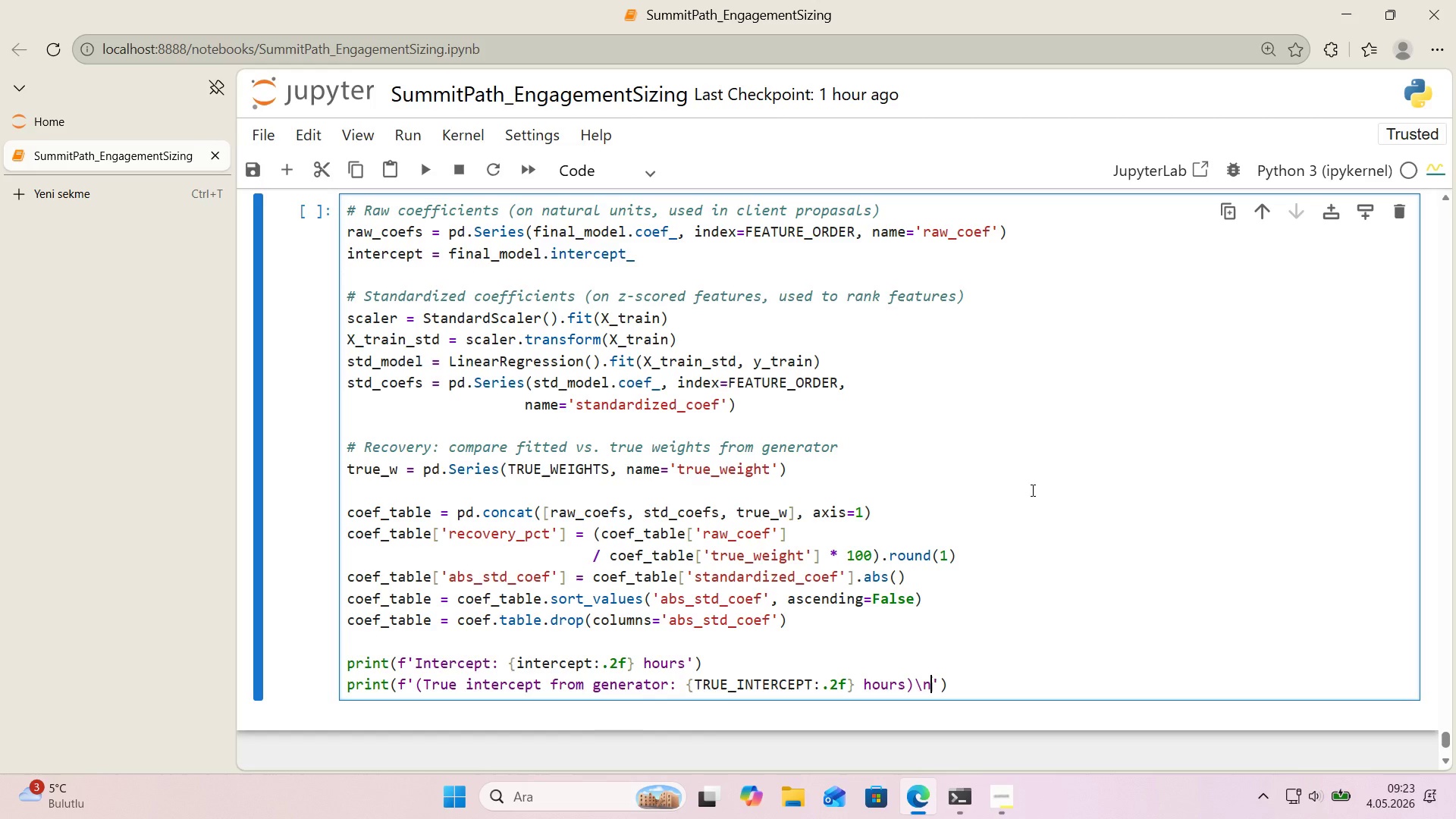 
key(N)
 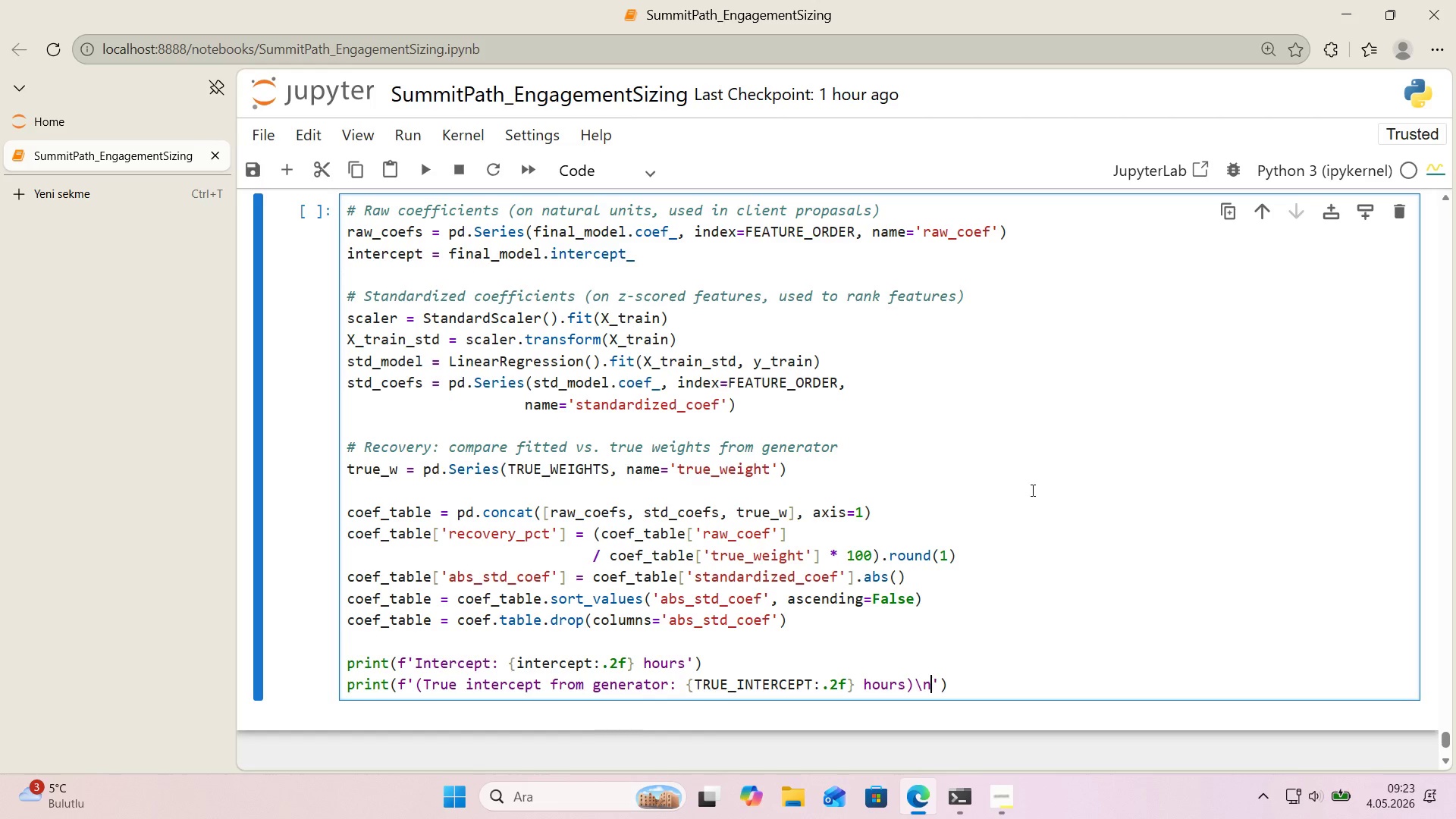 
key(ArrowRight)
 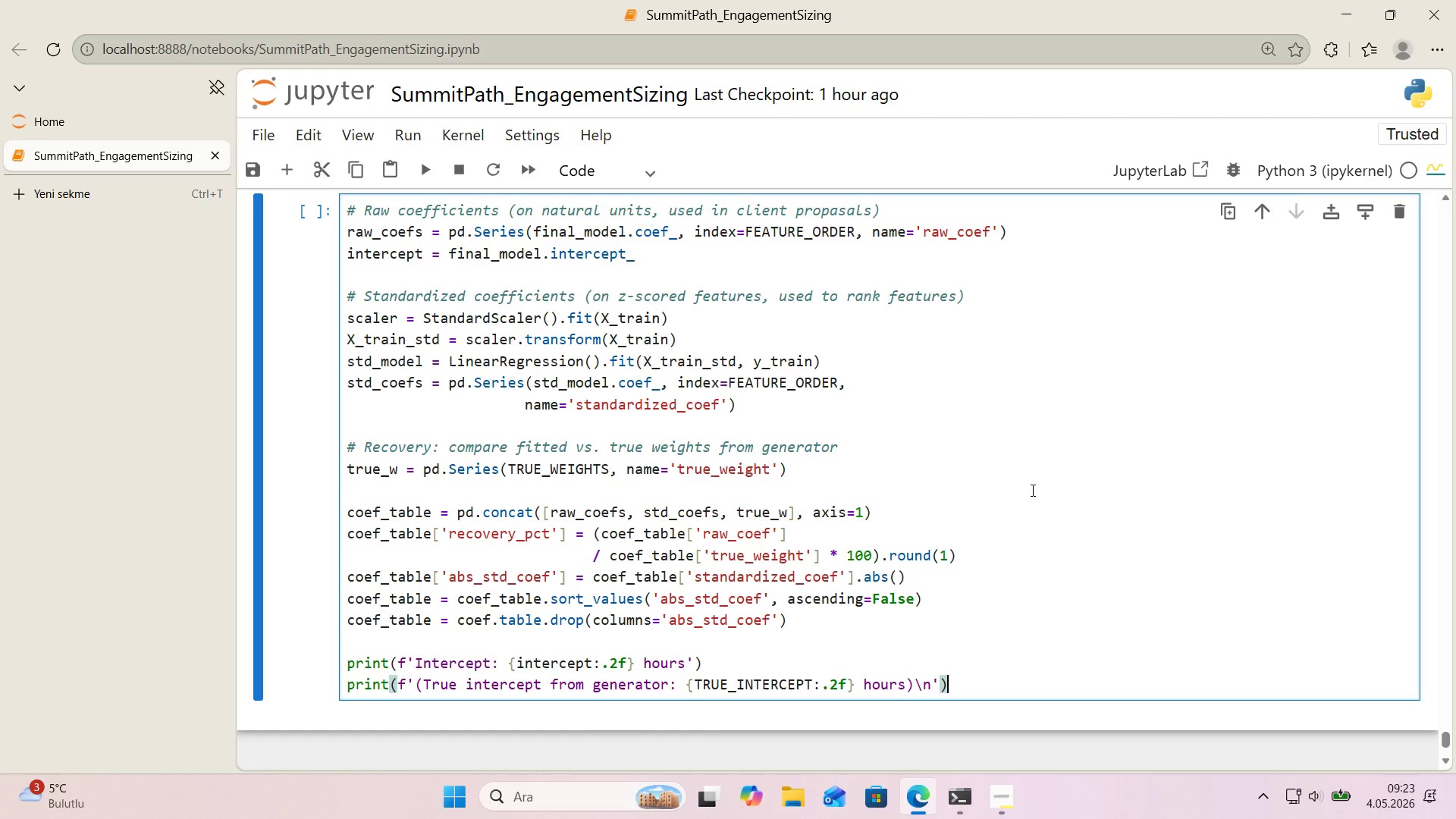 
key(ArrowRight)
 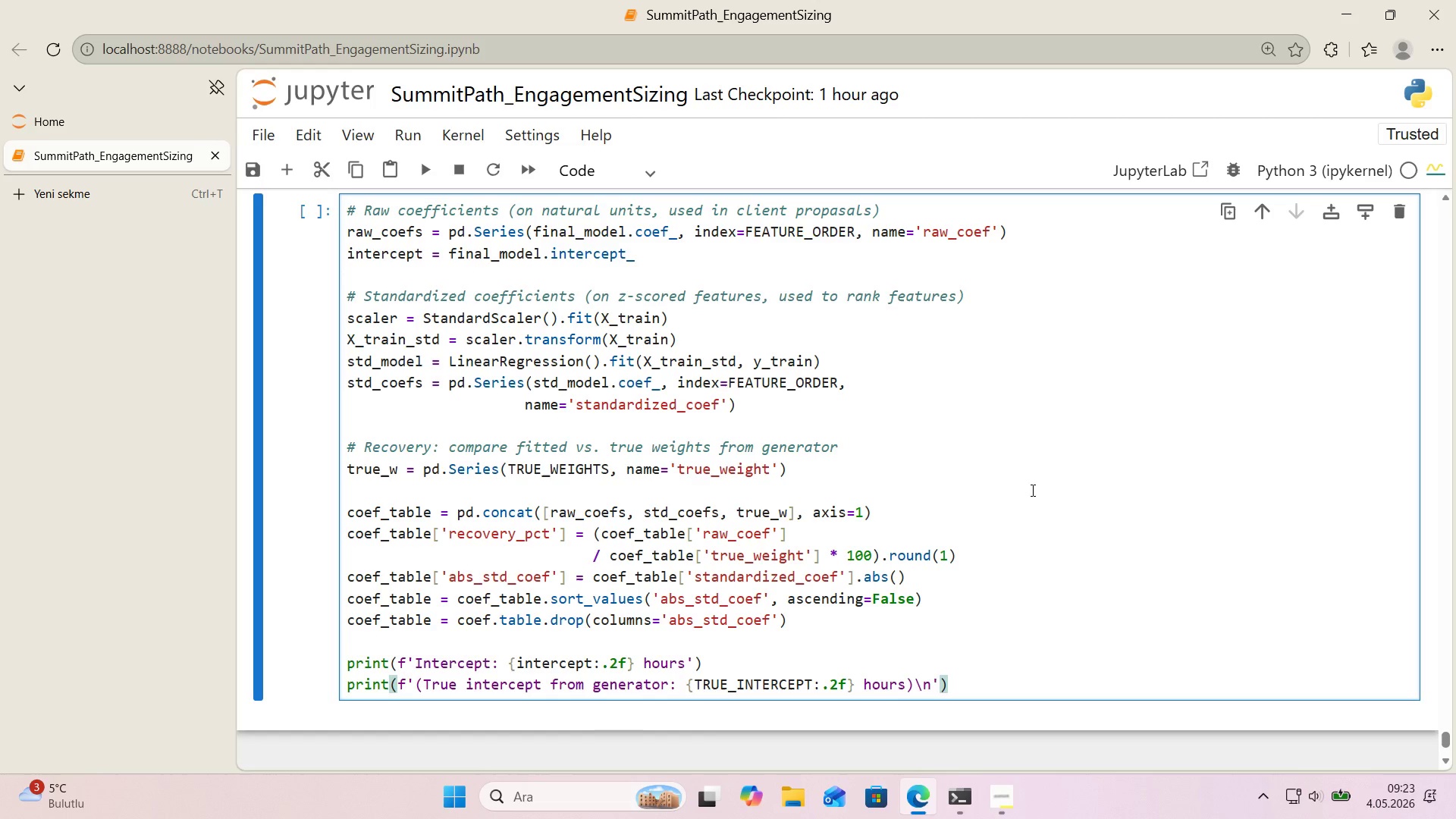 
key(Enter)
 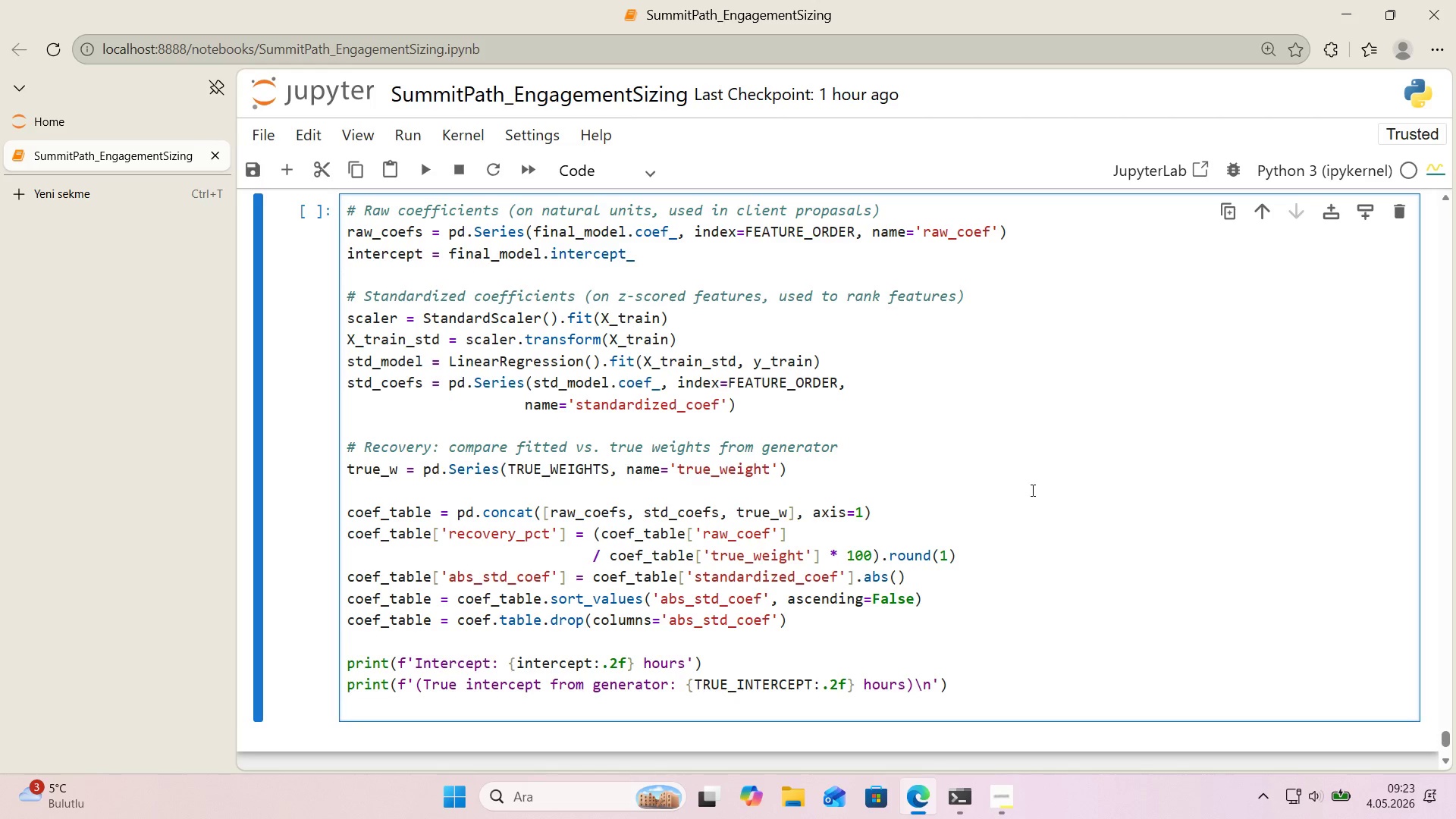 
type(pr'nt*()
 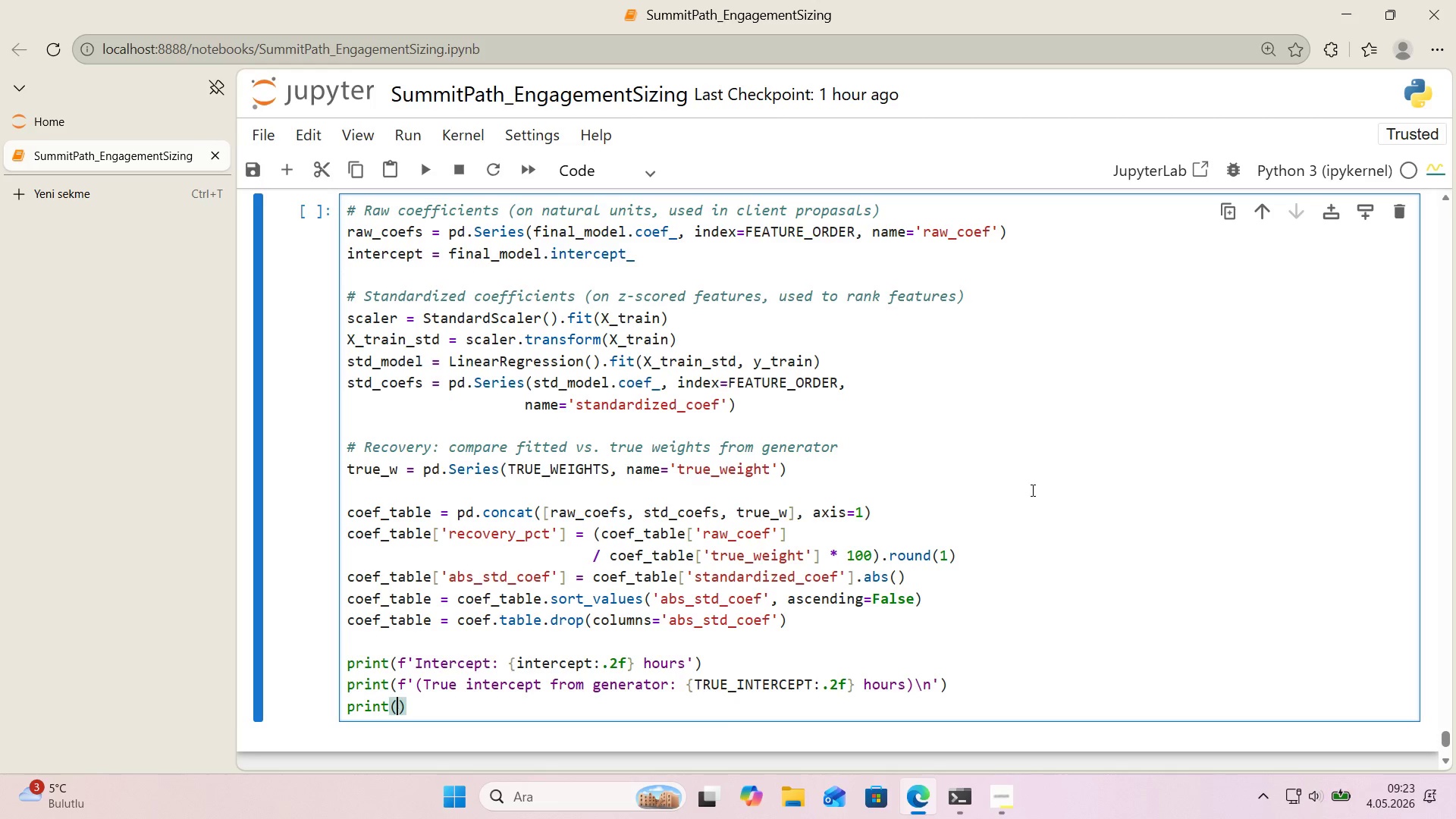 
 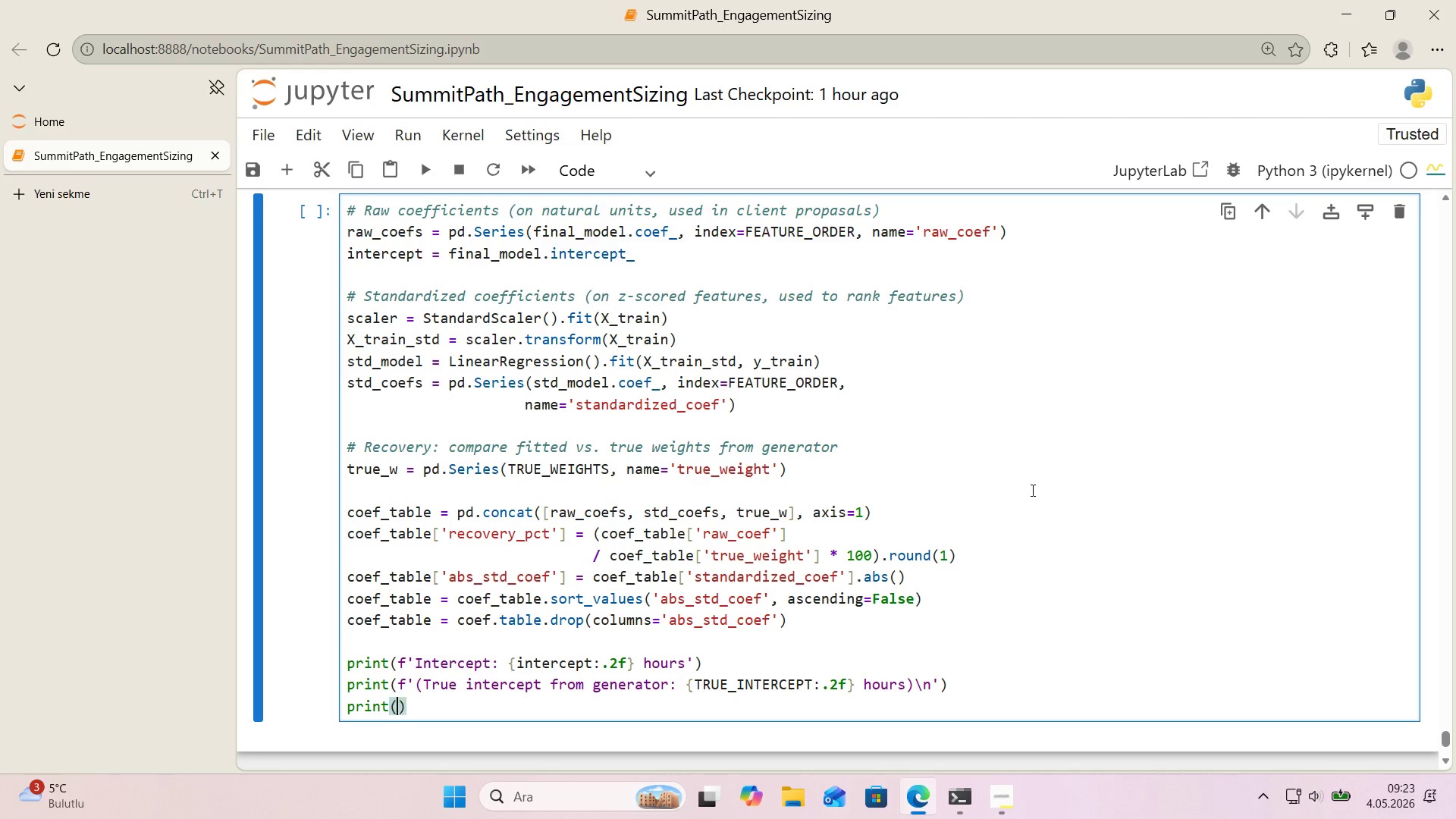 
key(ArrowLeft)
 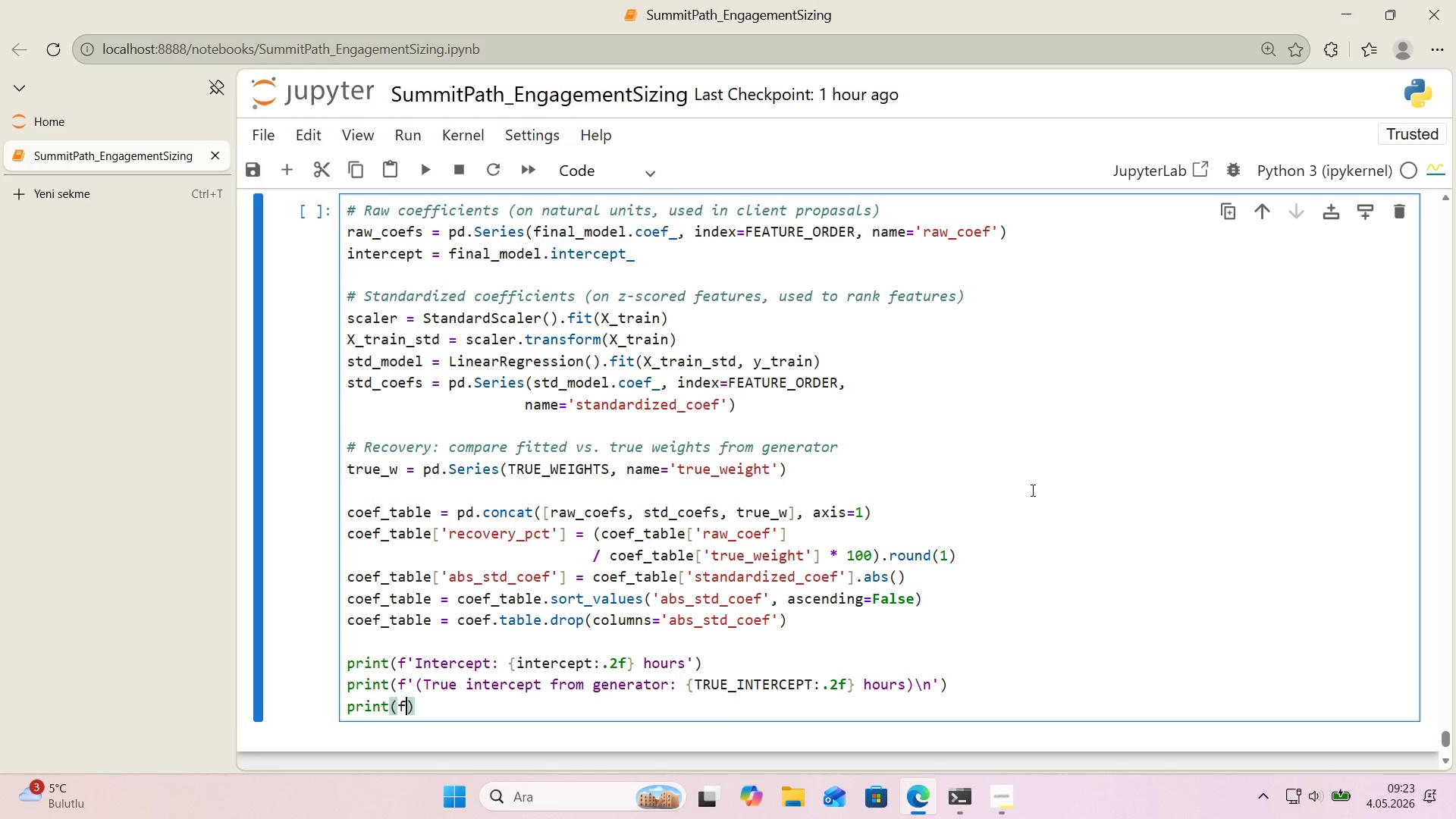 
type(f@@)
 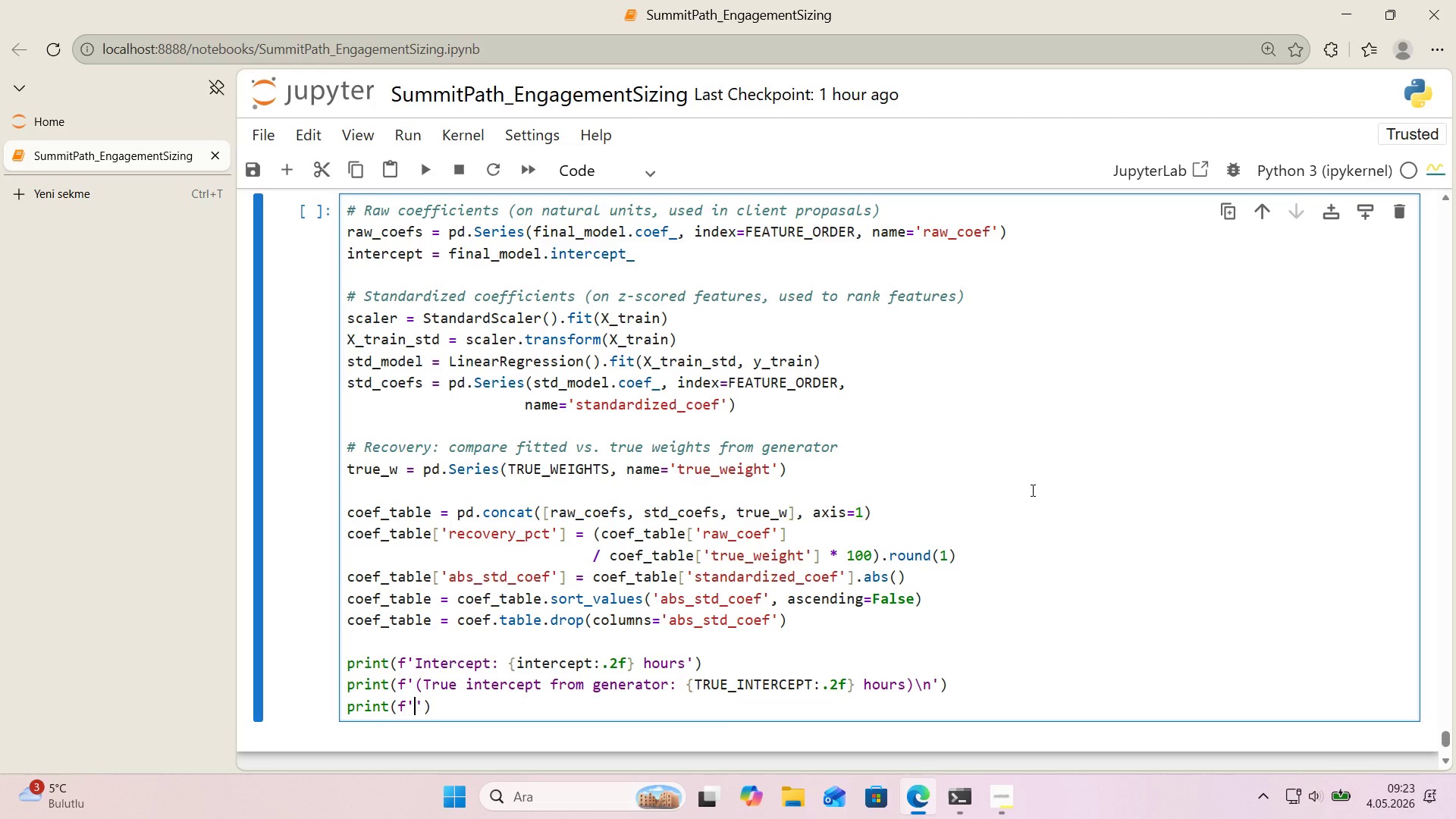 
 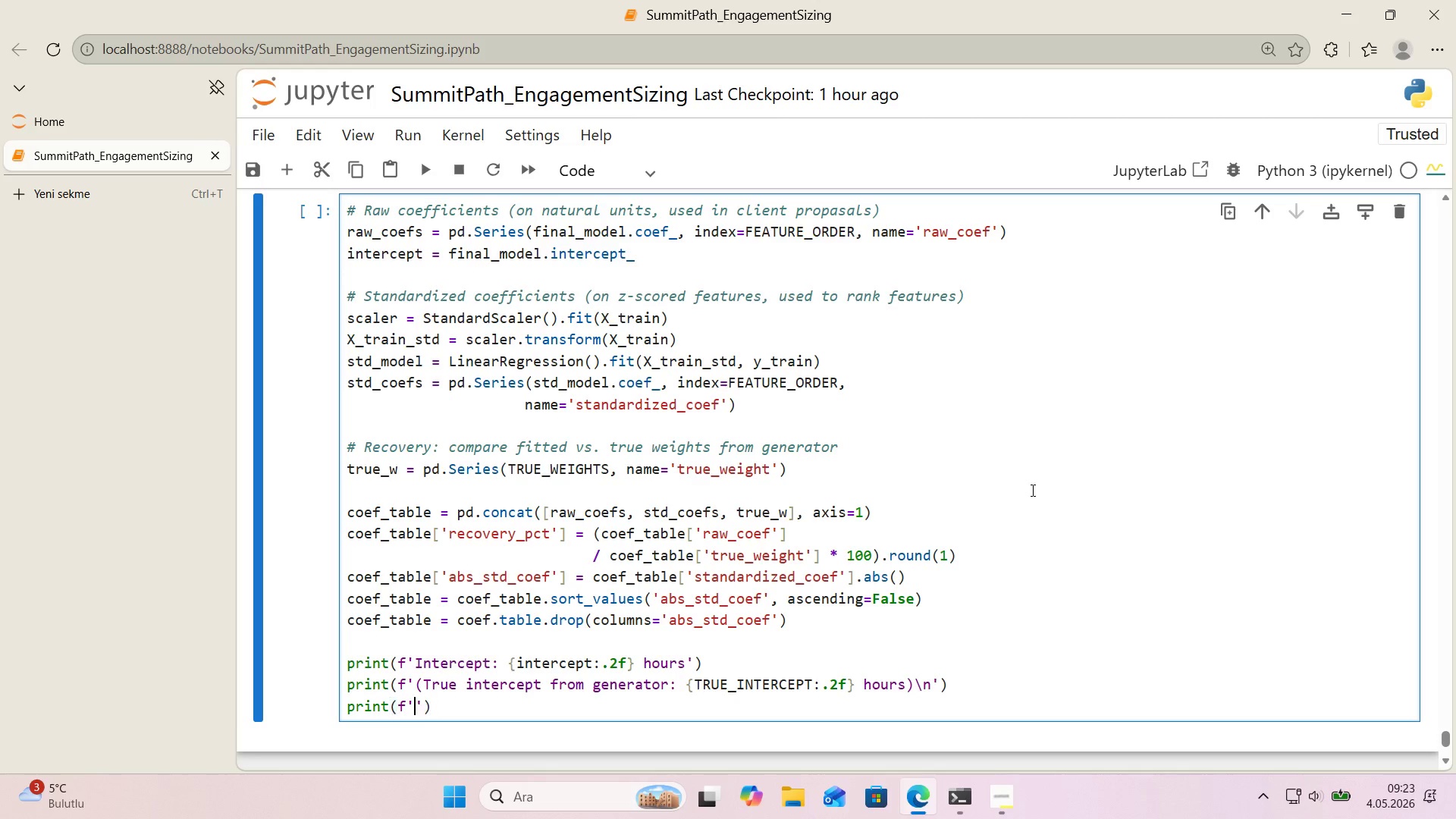 
key(ArrowLeft)
 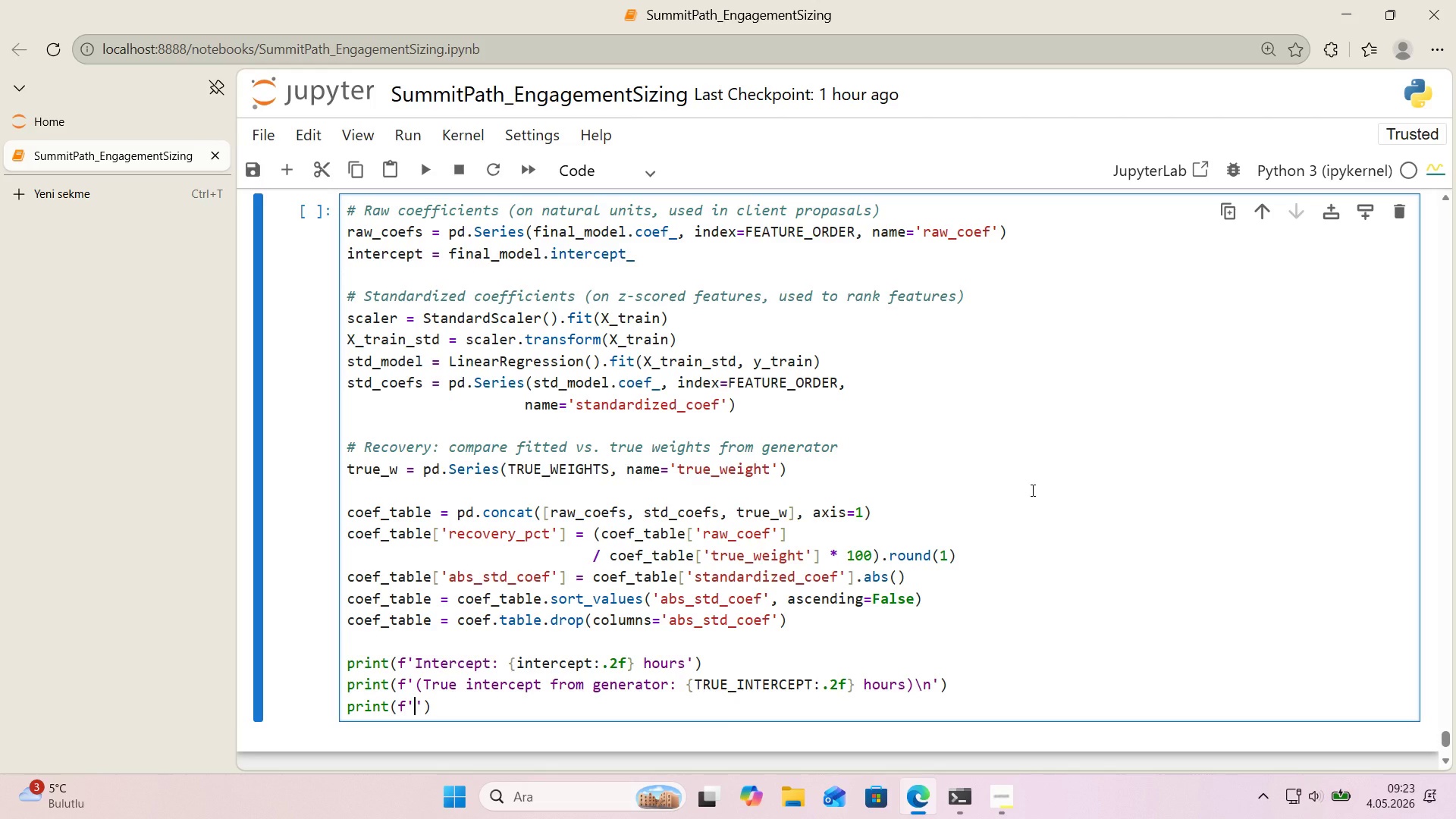 
type(COEFFICIENT TABLE)
 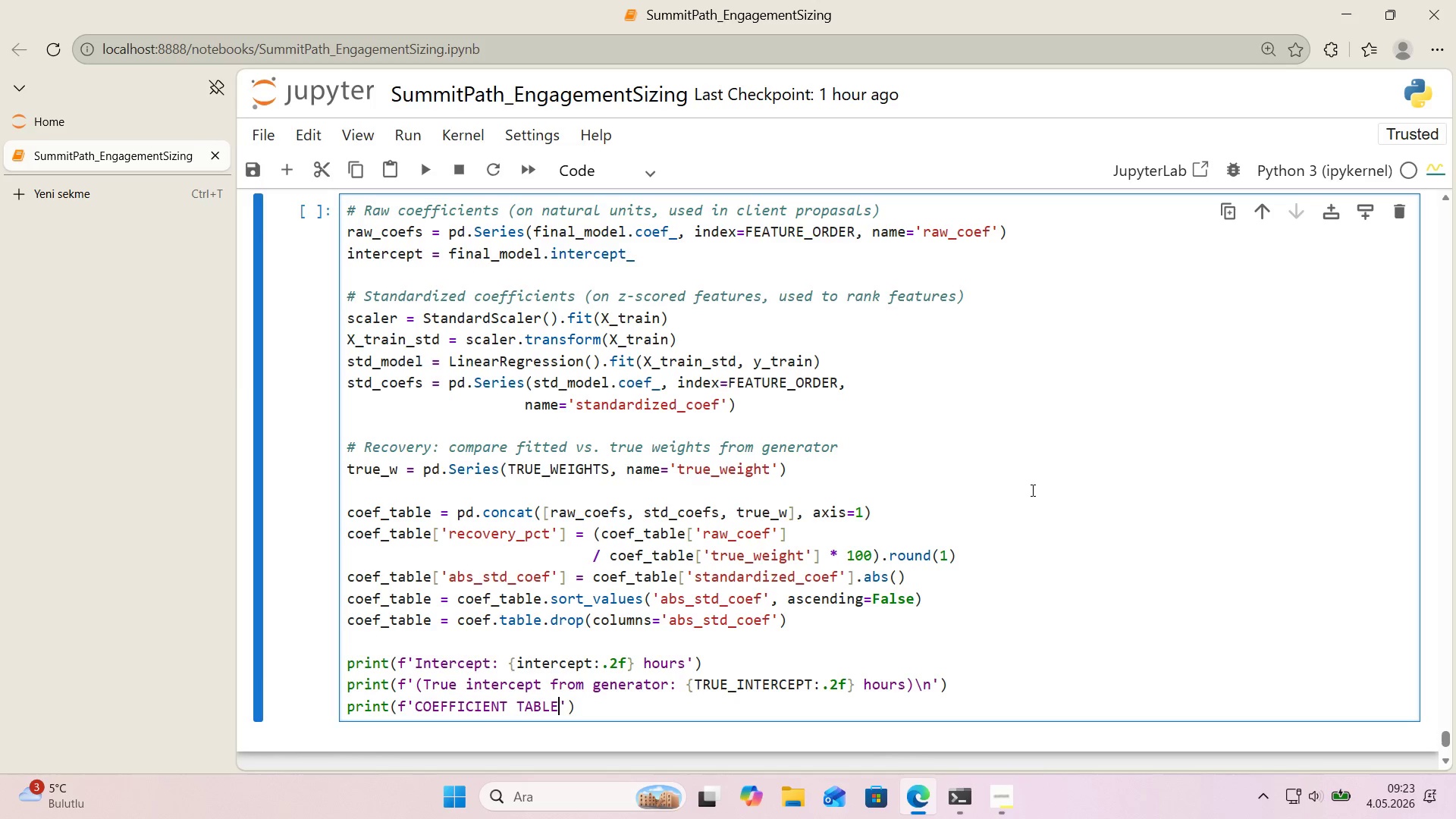 
type( -s)
key(Backspace)
type( sorted by )
 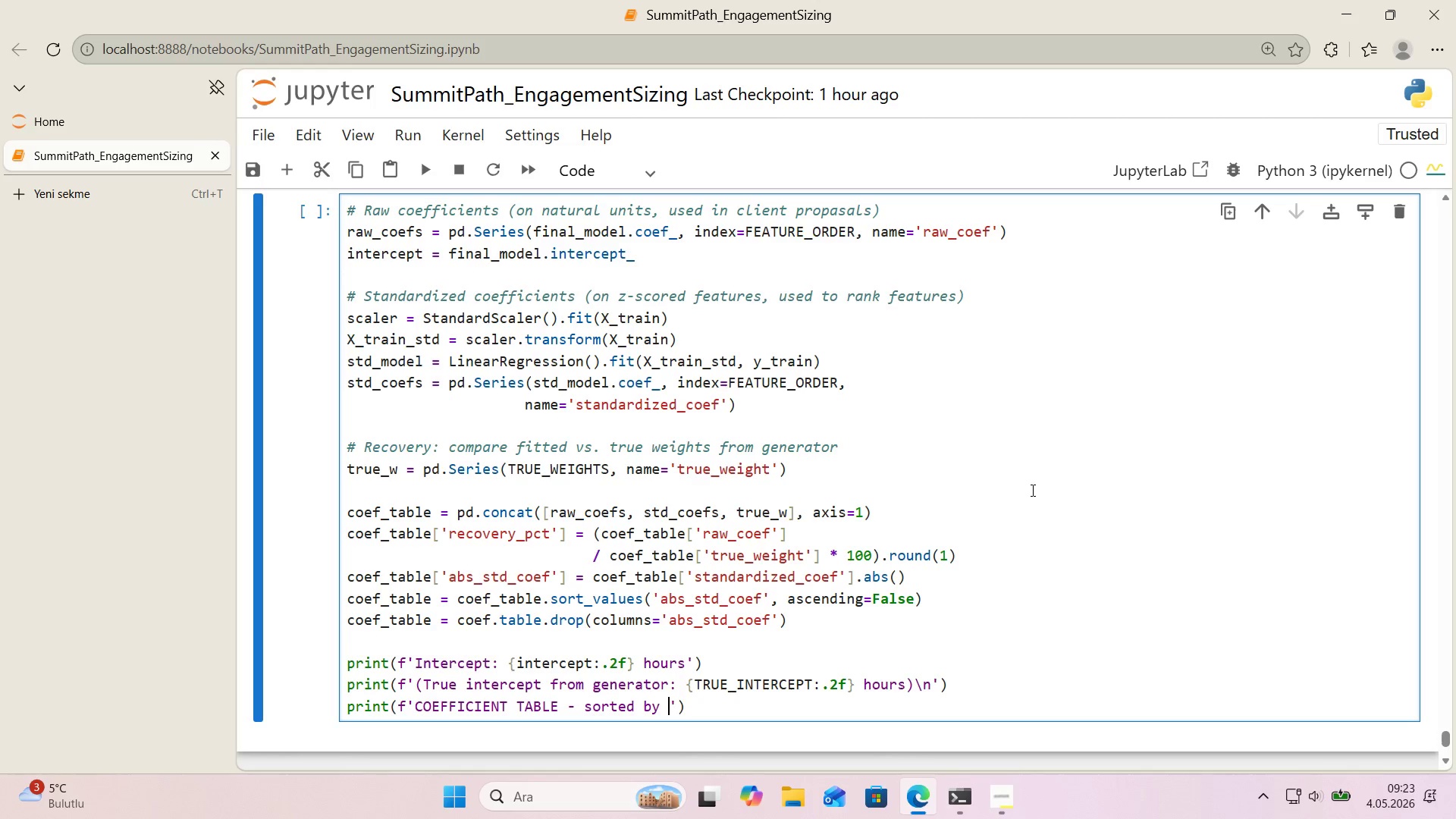 
key(Alt+Control+Minus)
 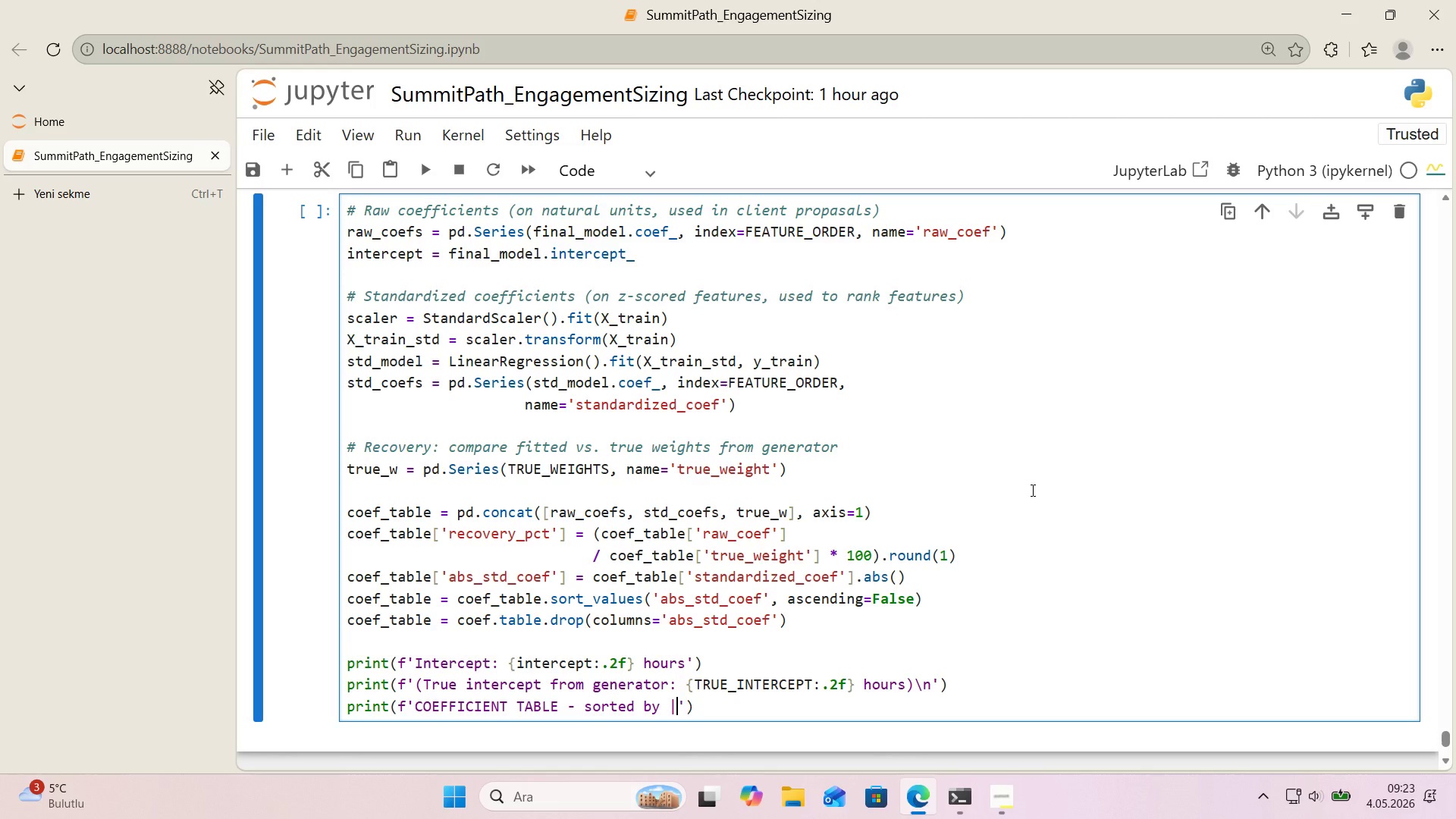 
type(standard'zed coeff'c'ent)
 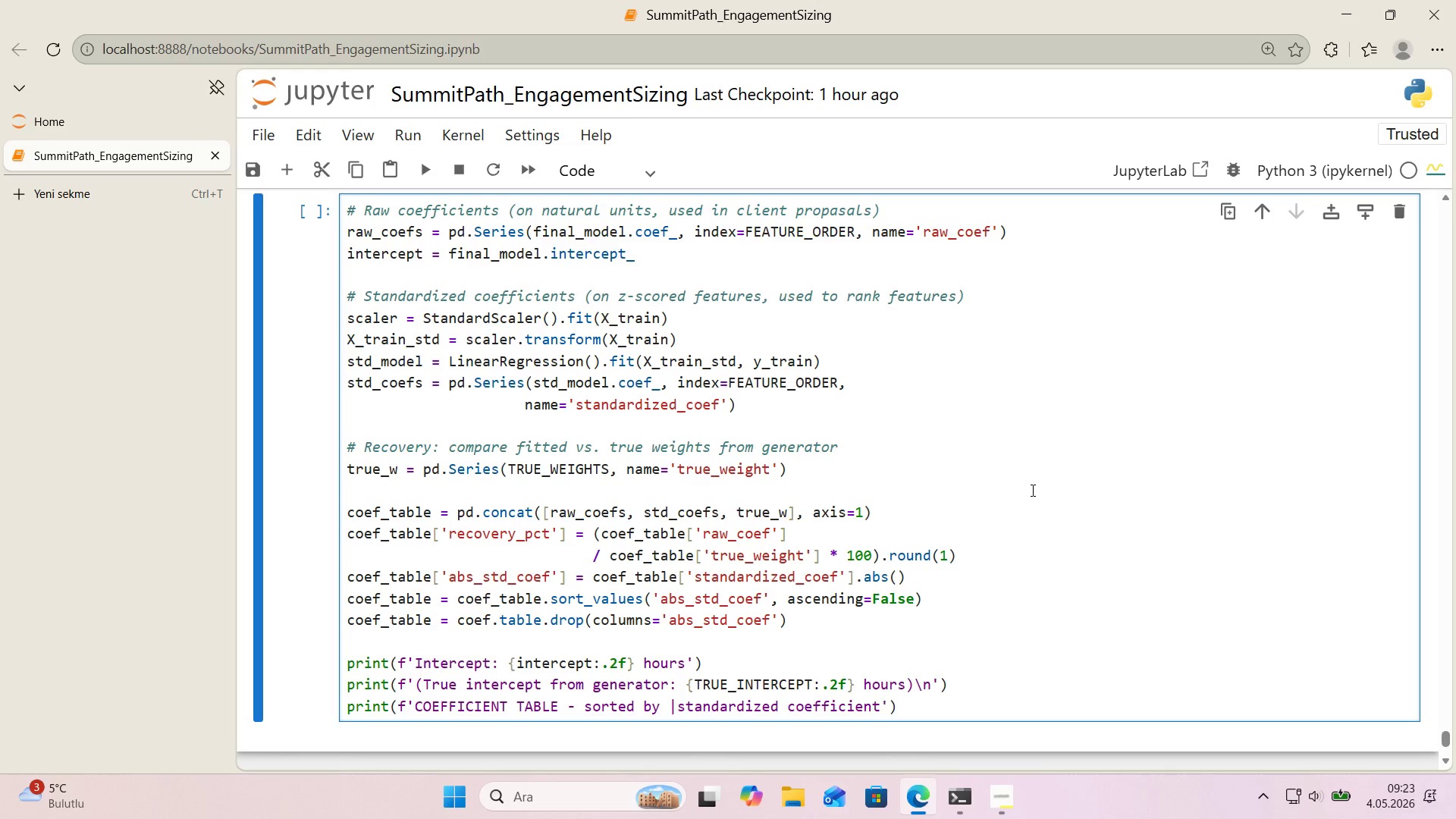 
key(Alt+Control+Minus)
 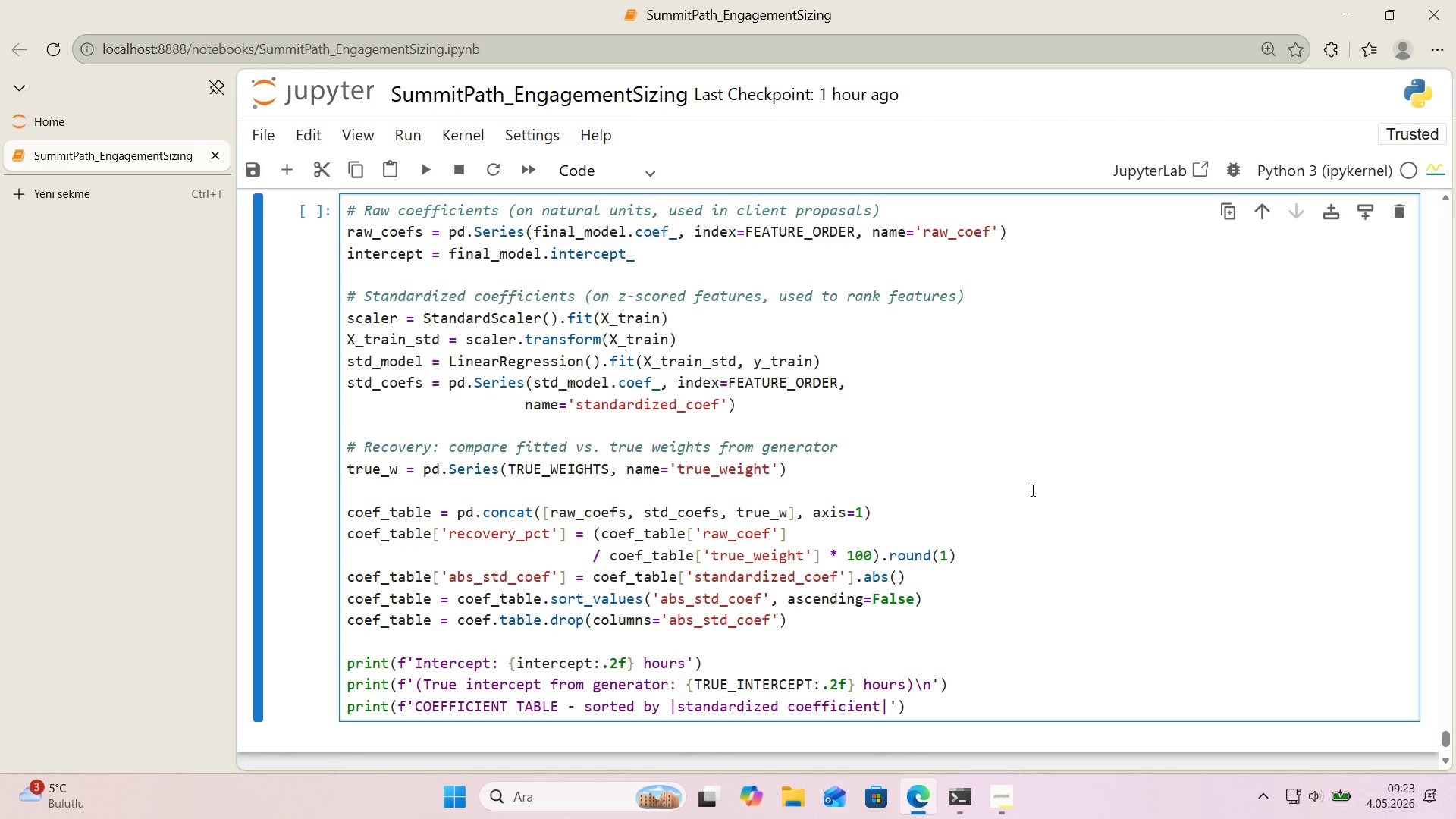 
key(ArrowRight)
 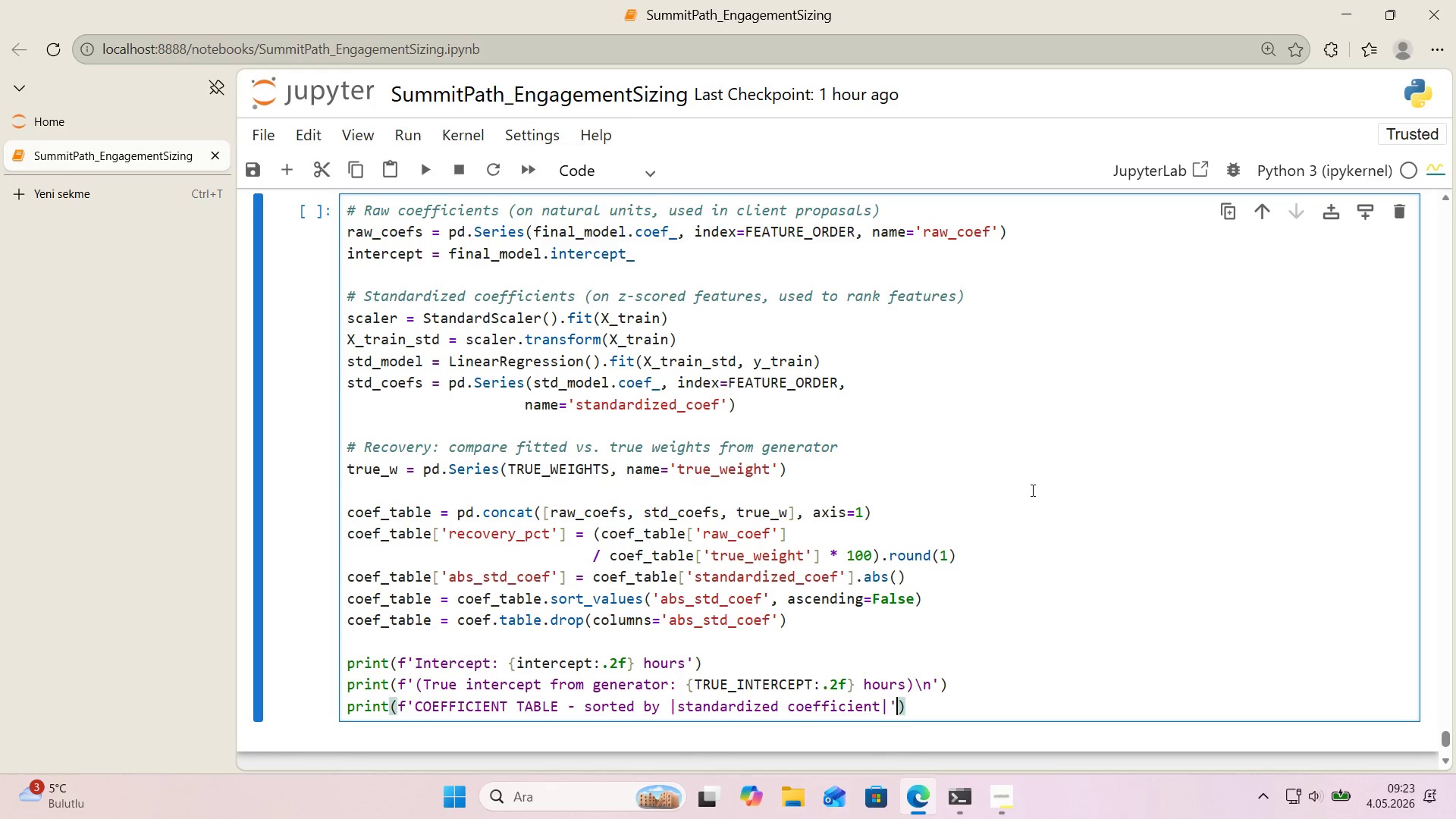 
key(ArrowRight)
 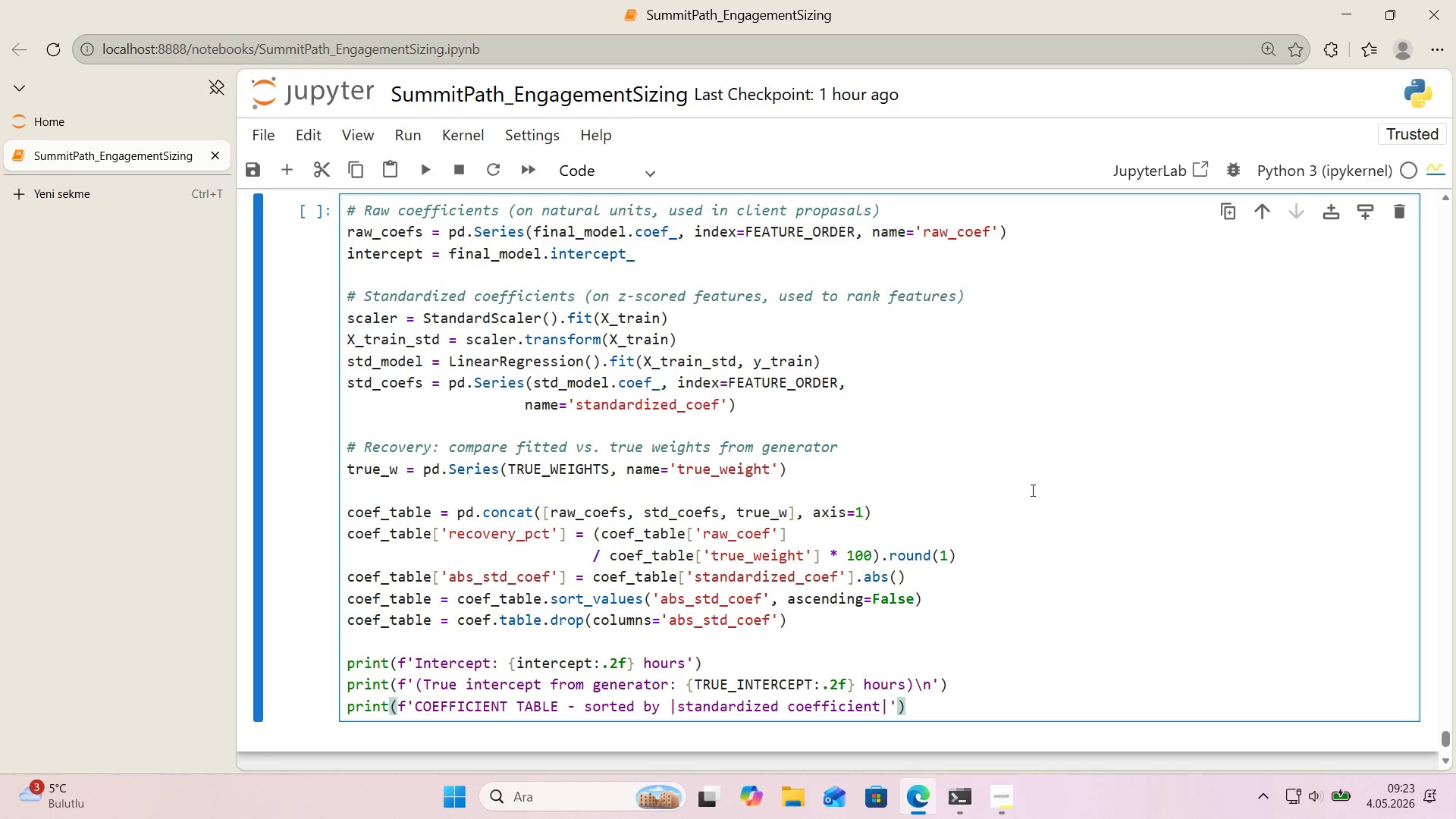 
key(Enter)
 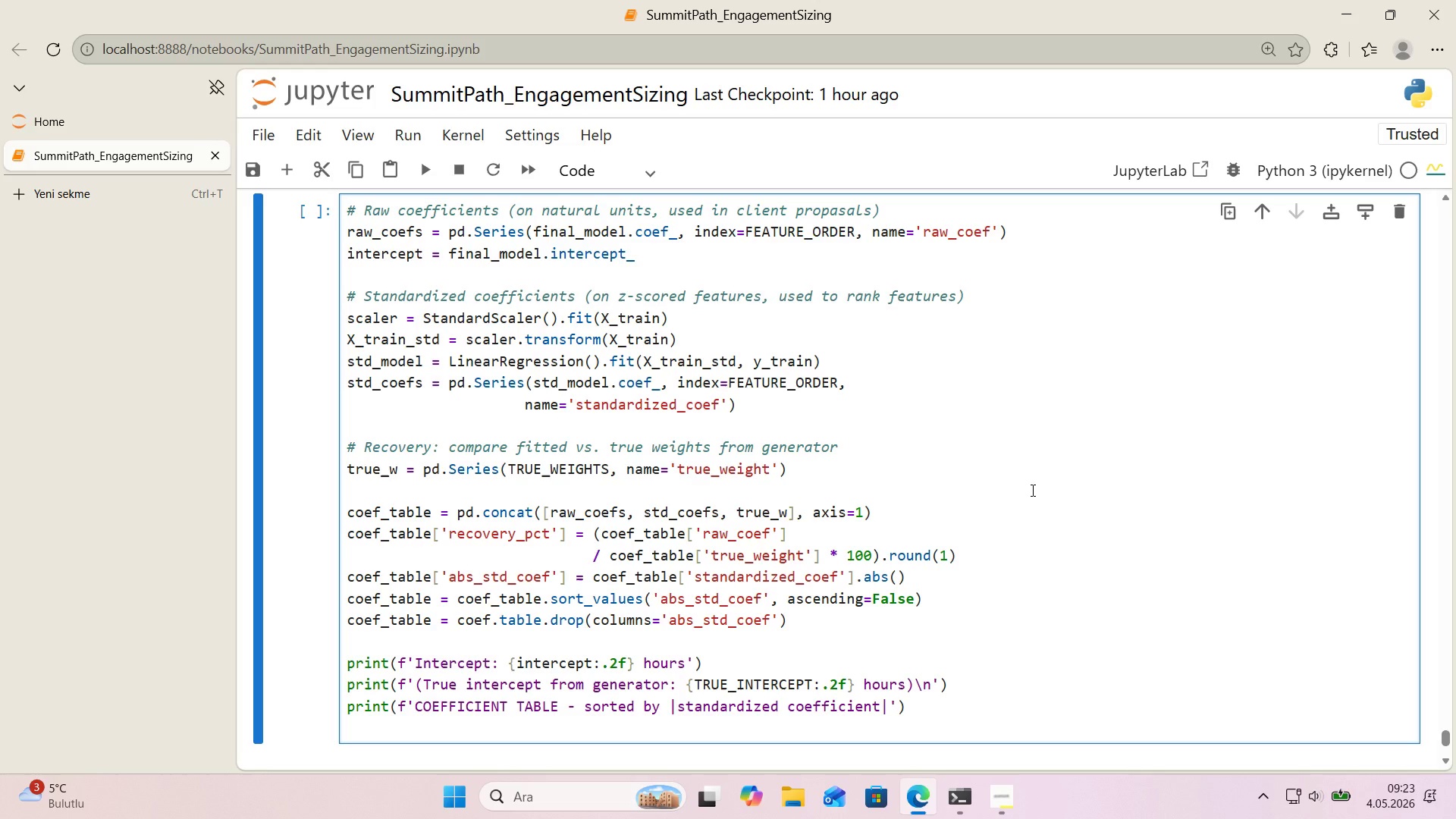 
type(pr'nt*()
 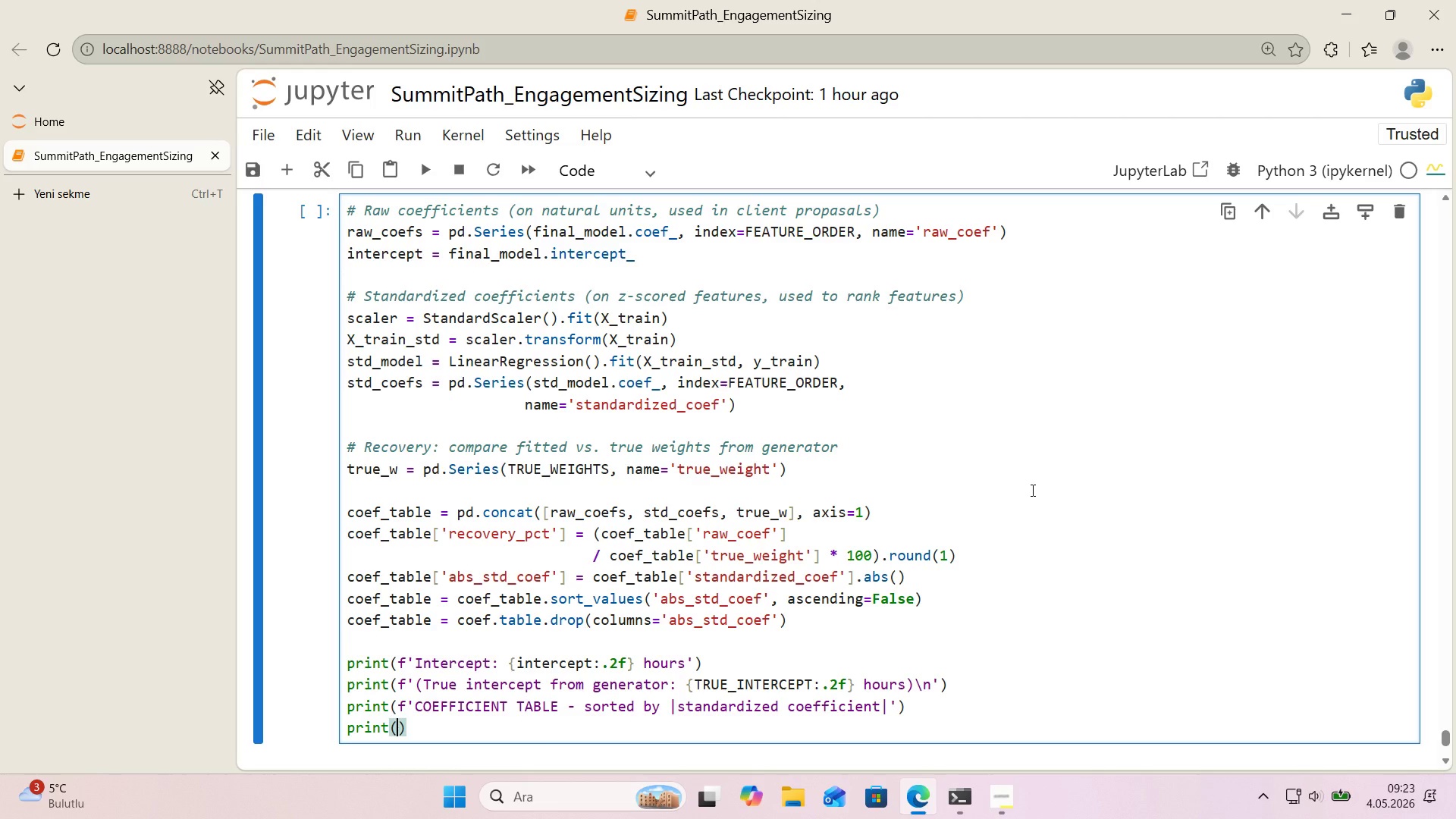 
 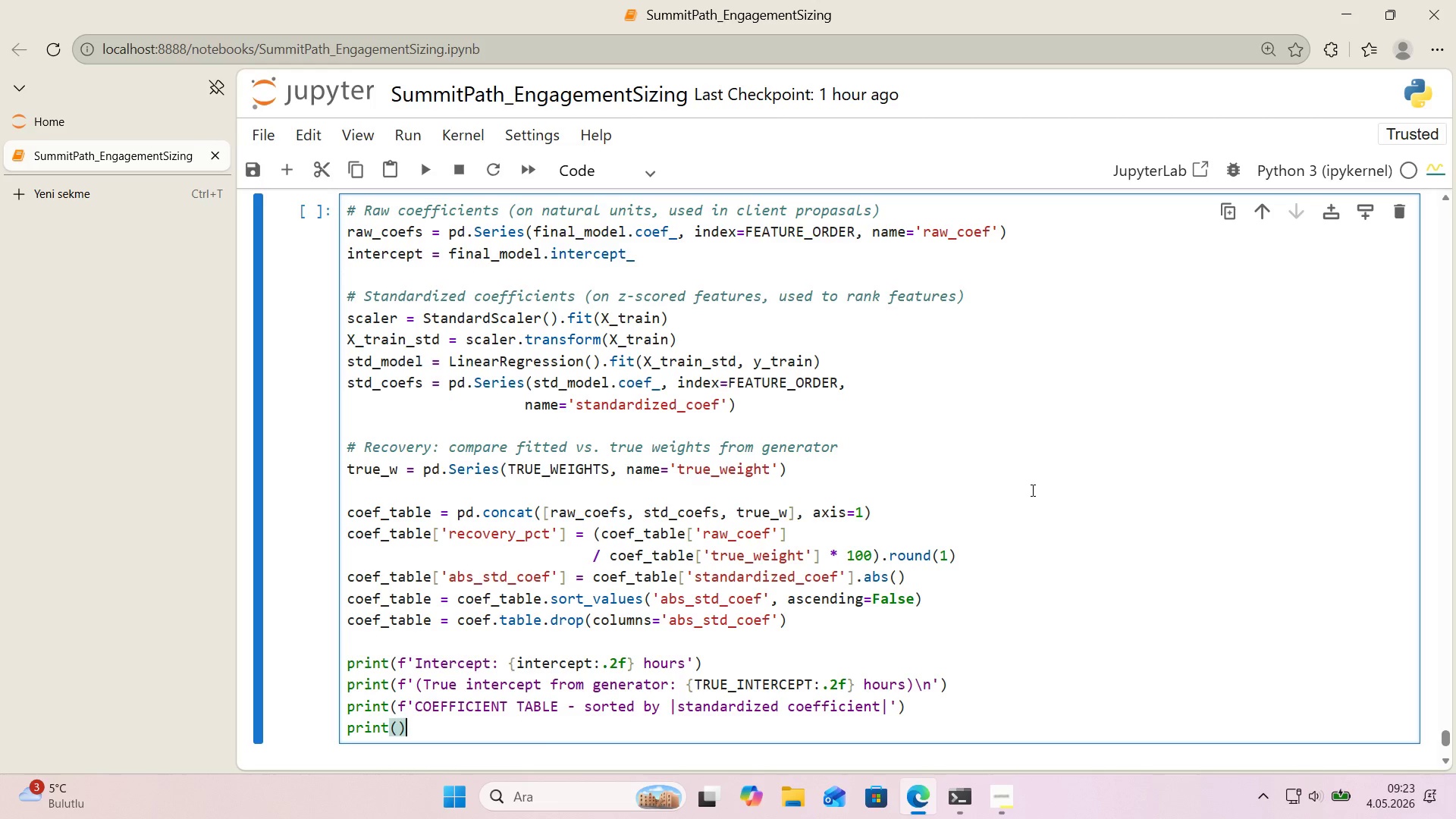 
key(ArrowLeft)
 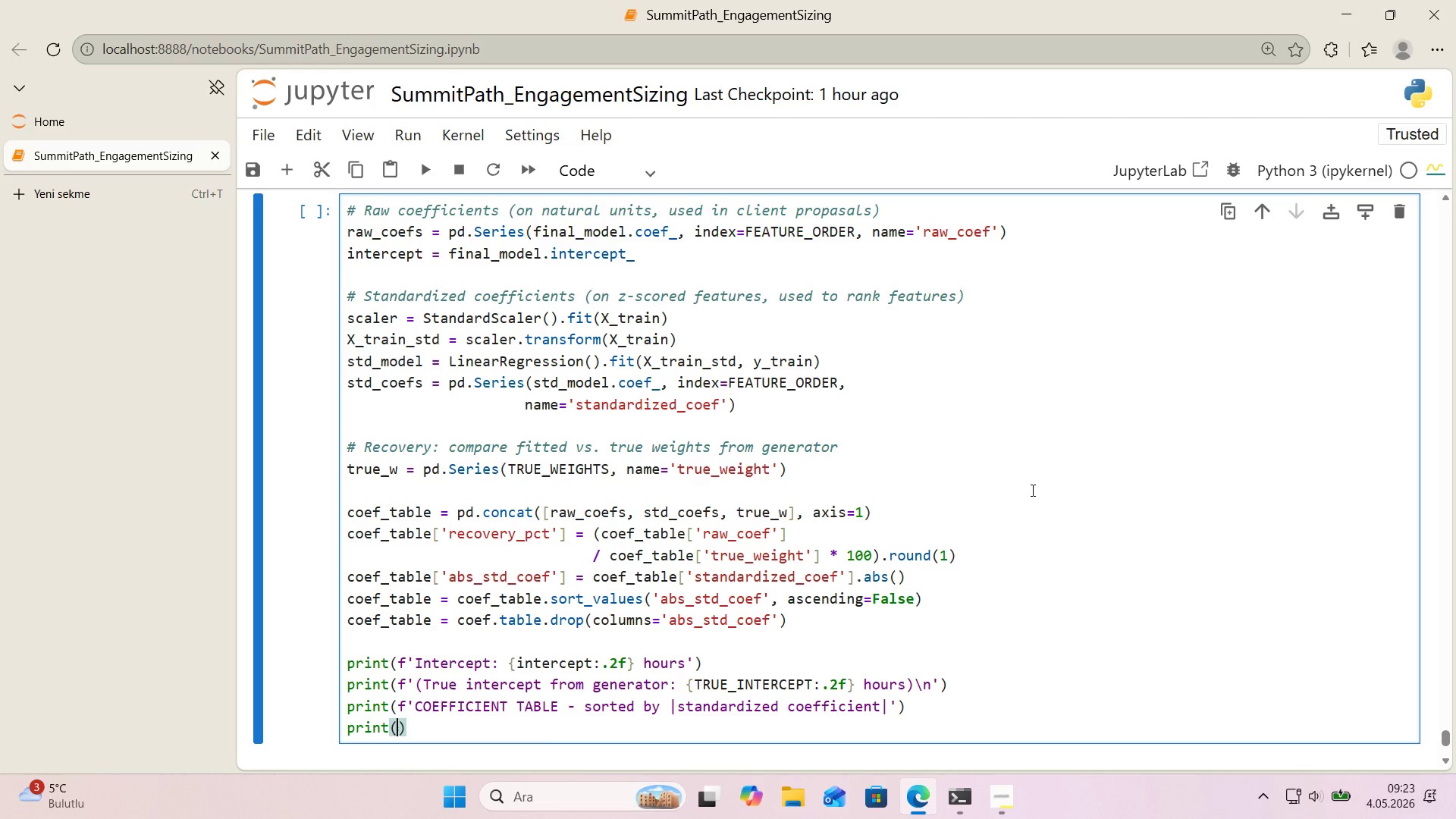 
type(@@)
 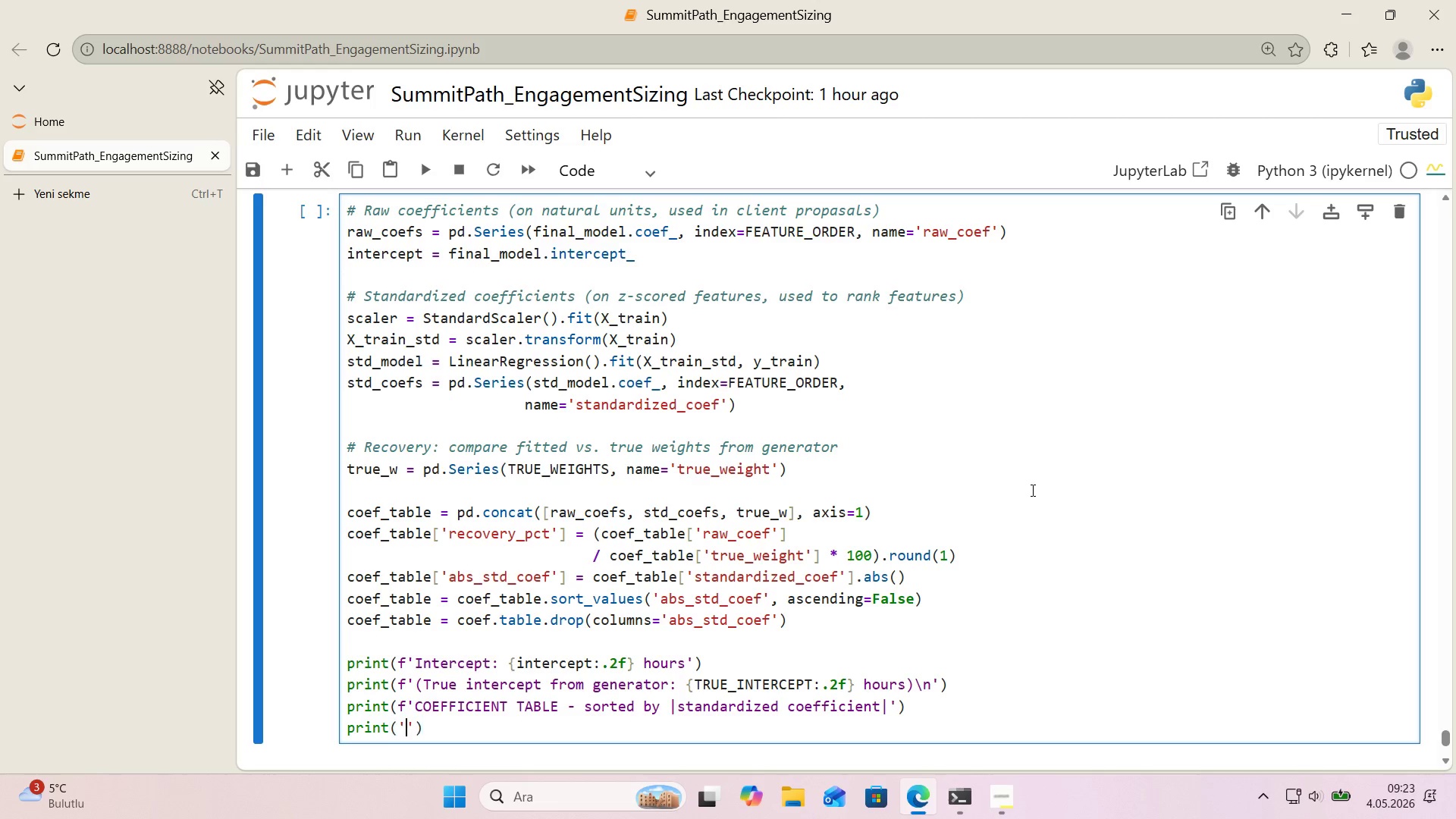 
key(ArrowLeft)
 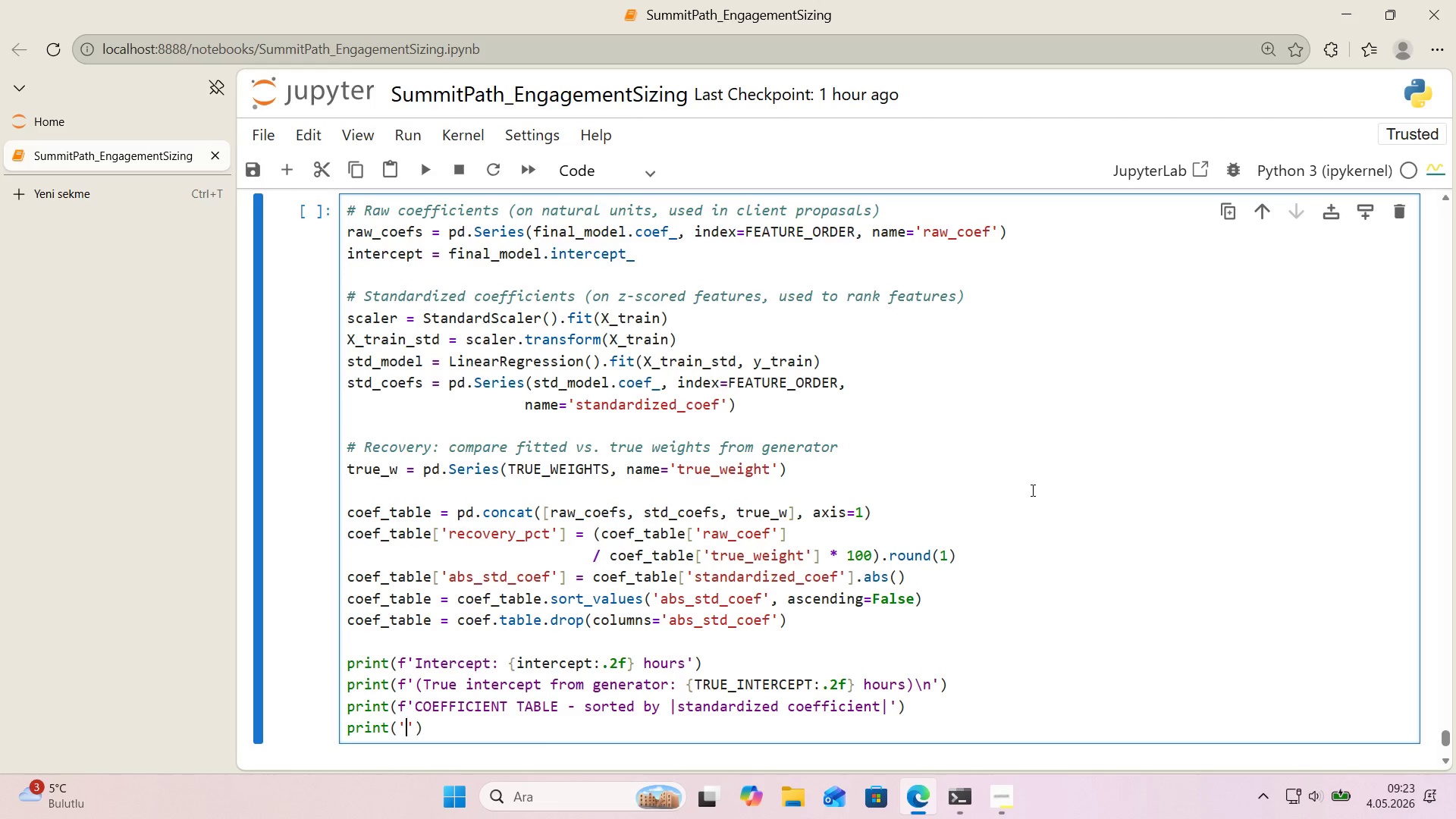 
key(Shift+ShiftRight)
 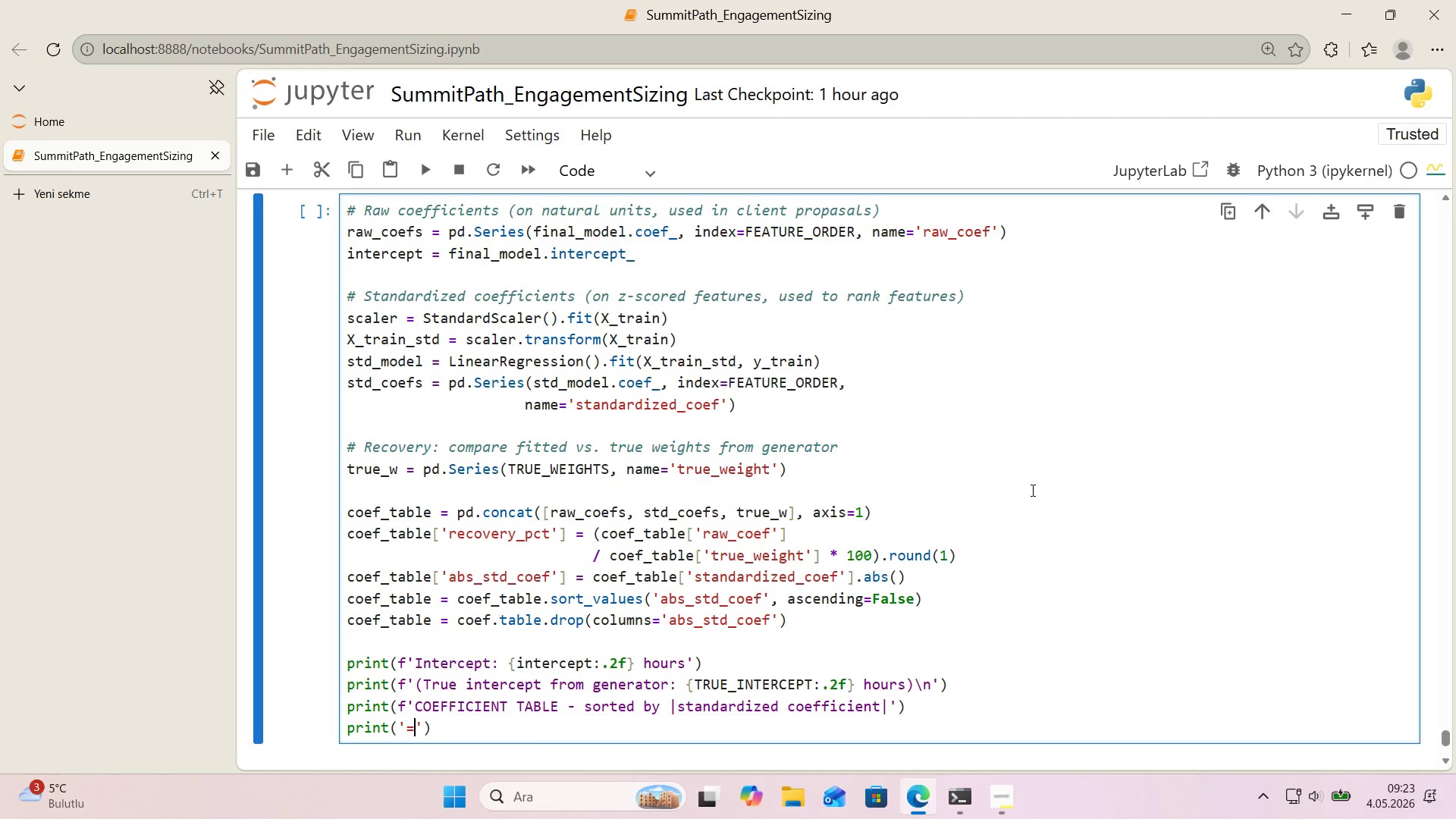 
key(Shift+0)
 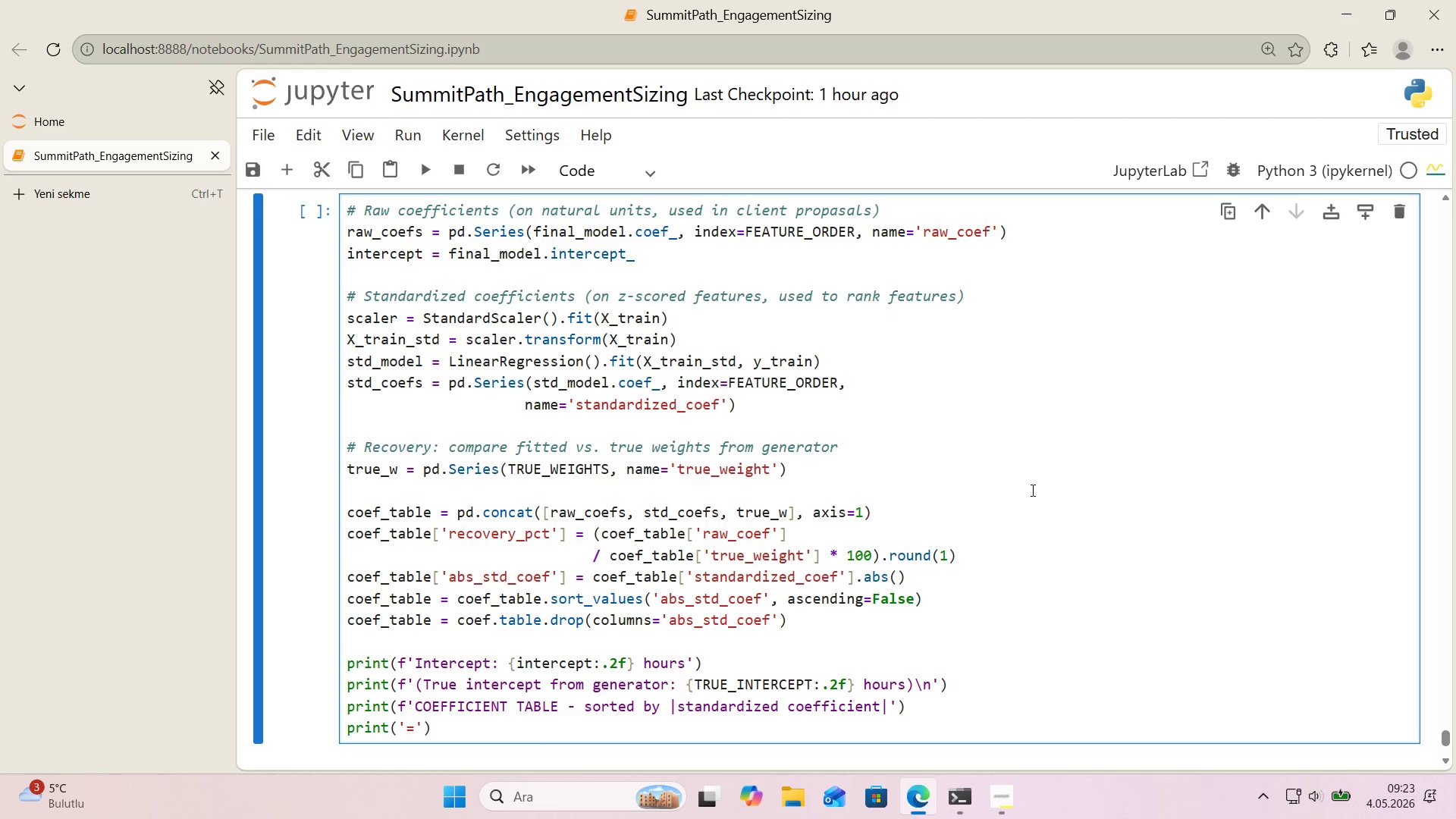 
key(ArrowRight)
 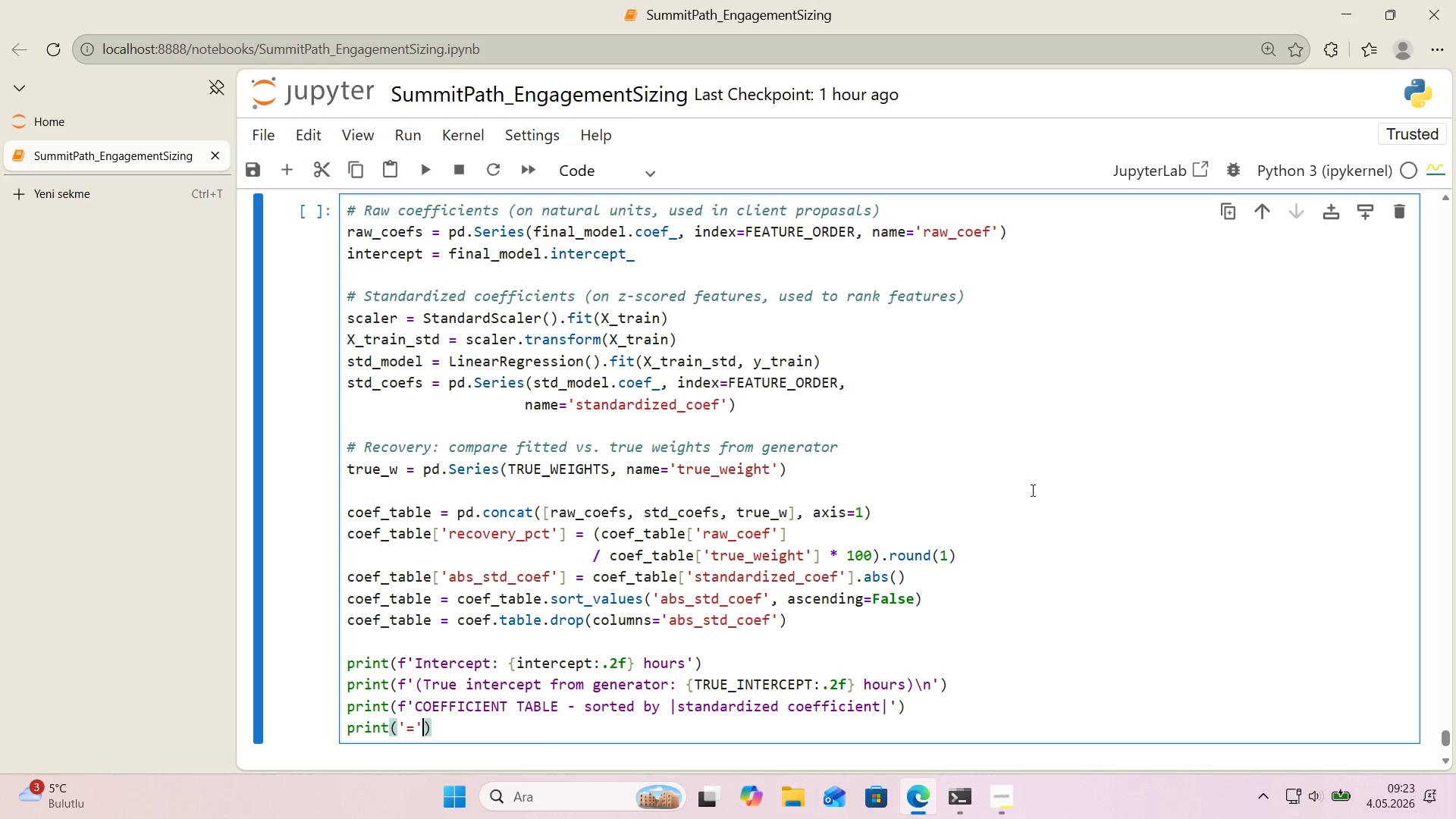 
key(NumpadMultiply)
 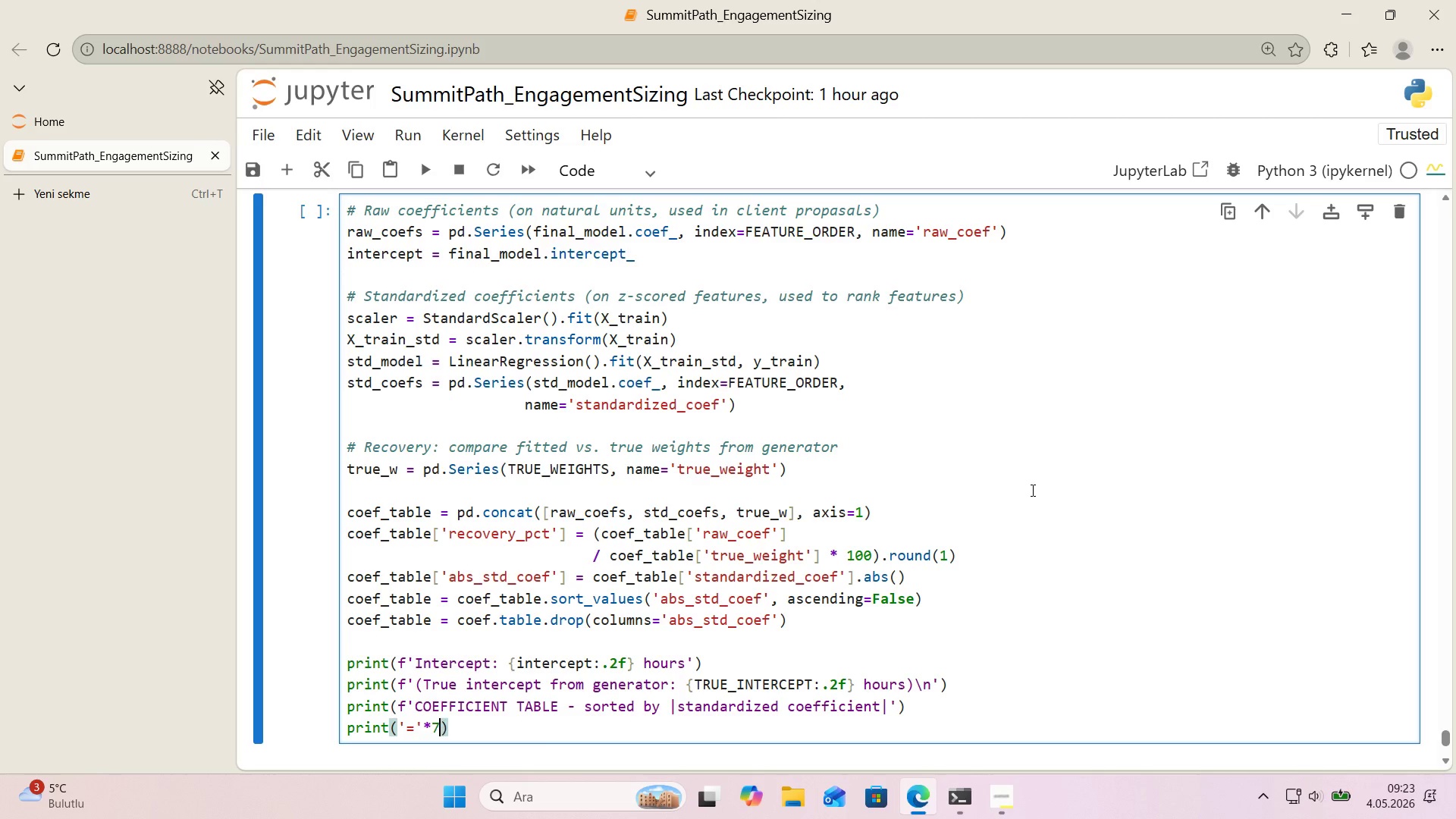 
key(Numpad7)
 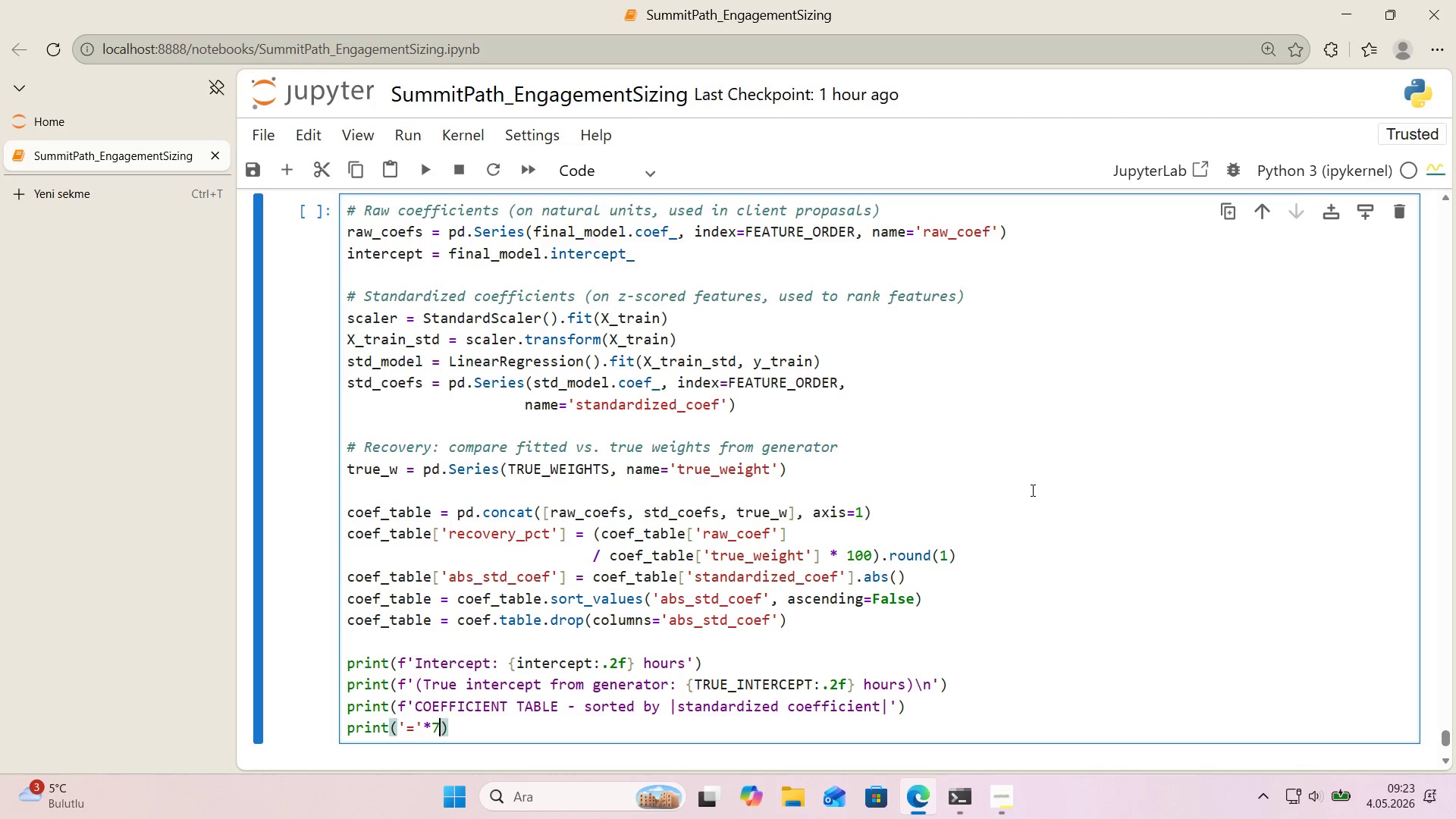 
key(Numpad0)
 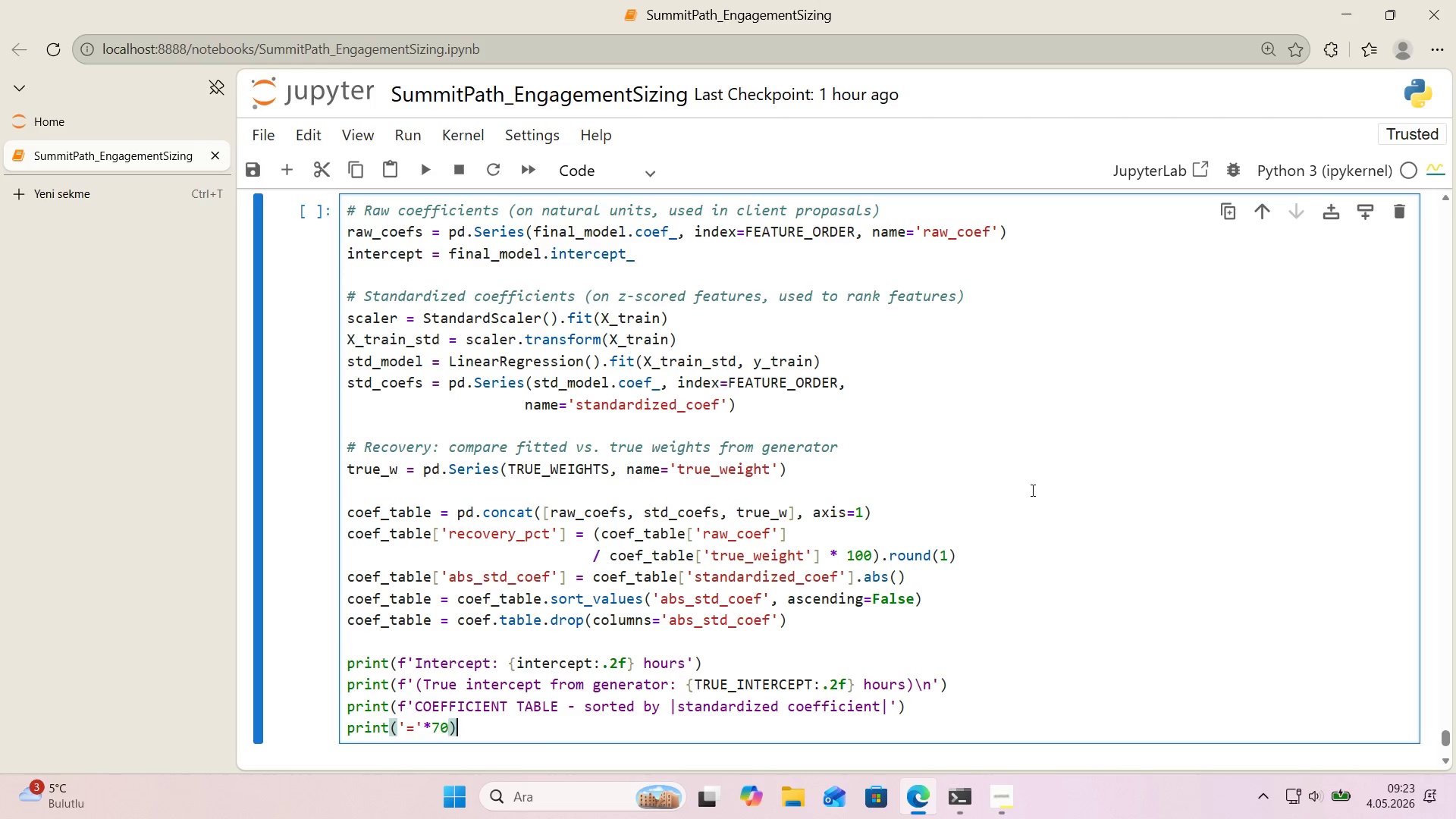 
key(ArrowRight)
 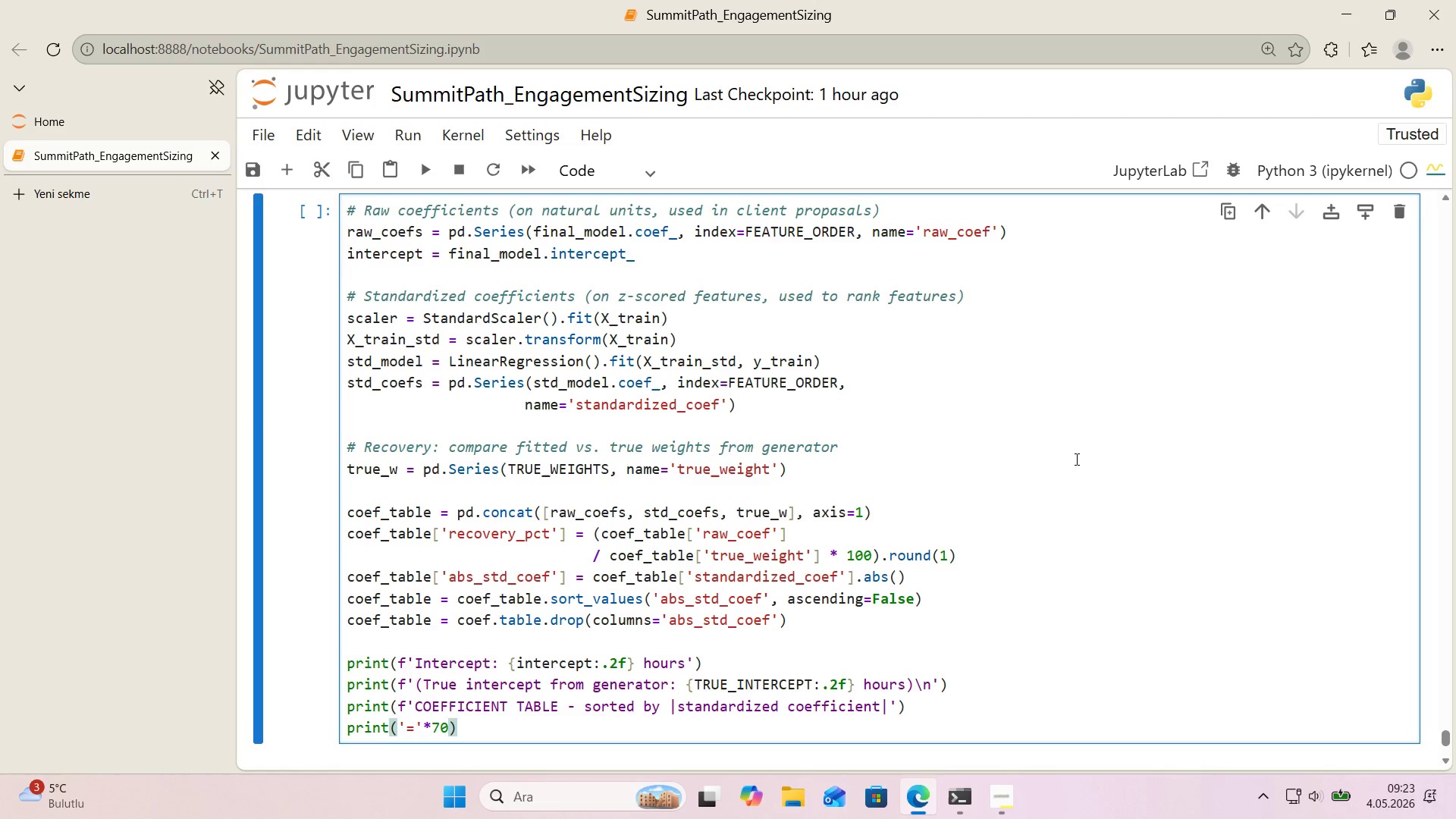 
scroll: coordinate [1077, 457], scroll_direction: down, amount: 1.0
 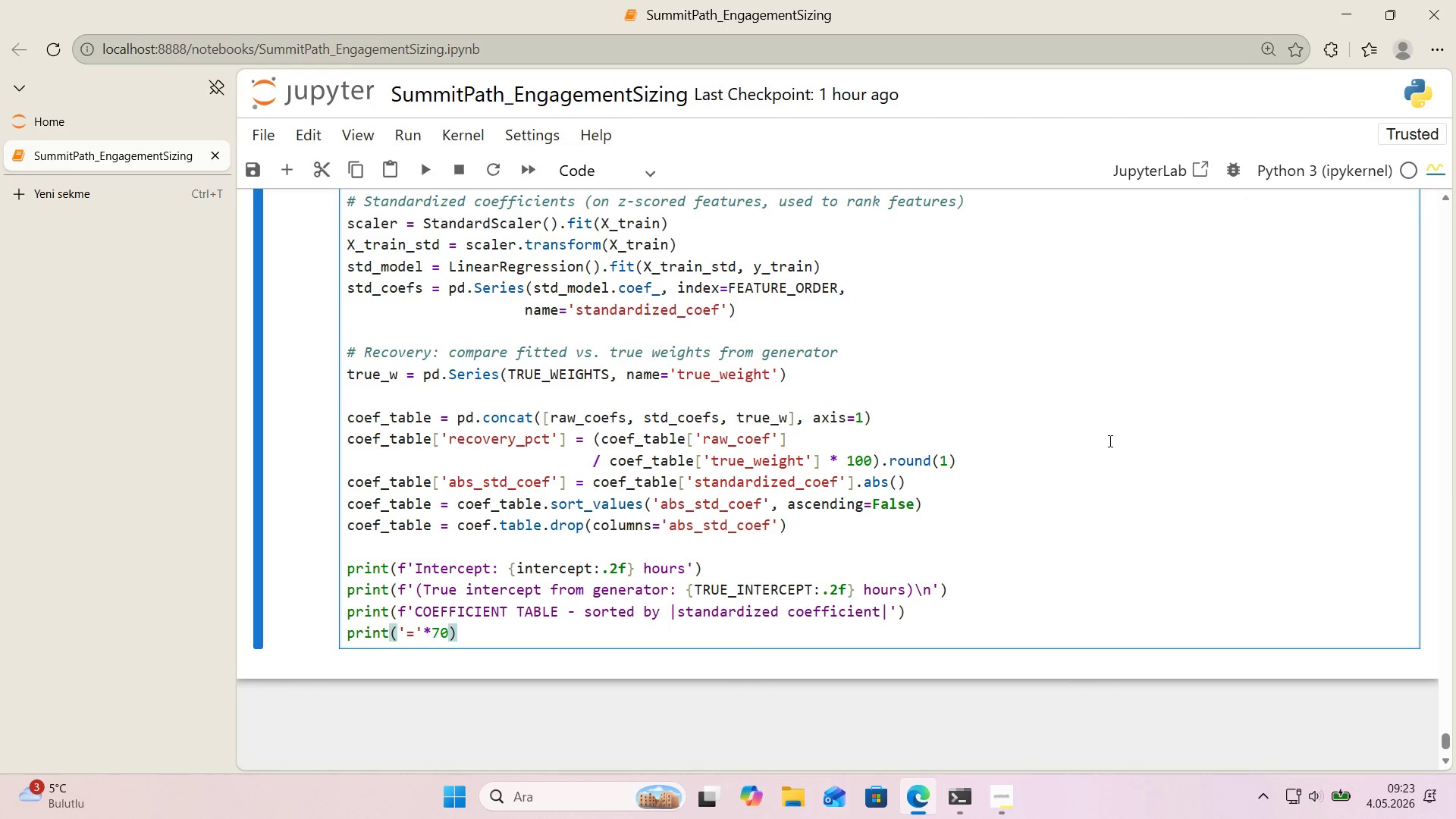 
key(Enter)
 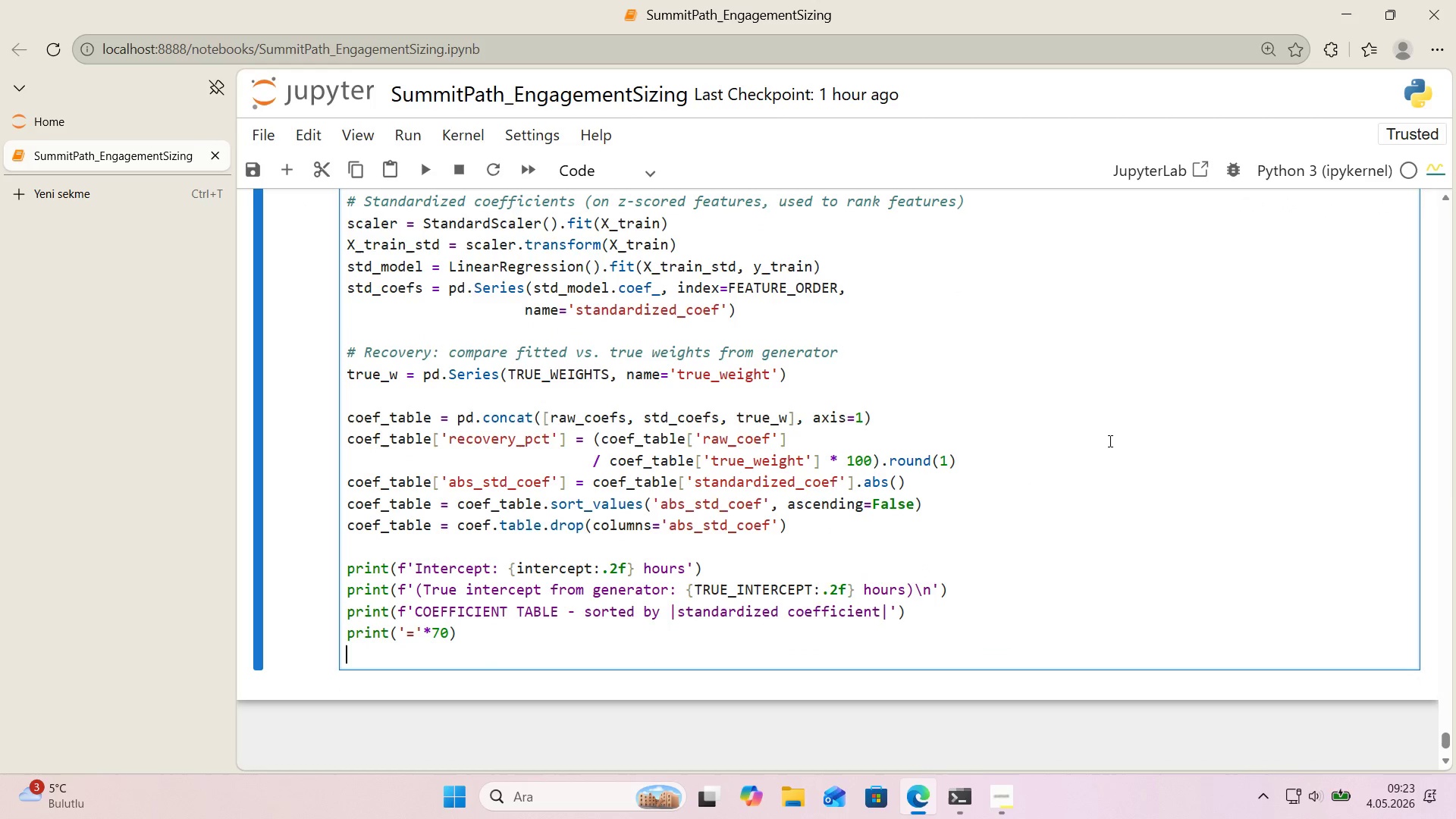 
type(d'splay*()
 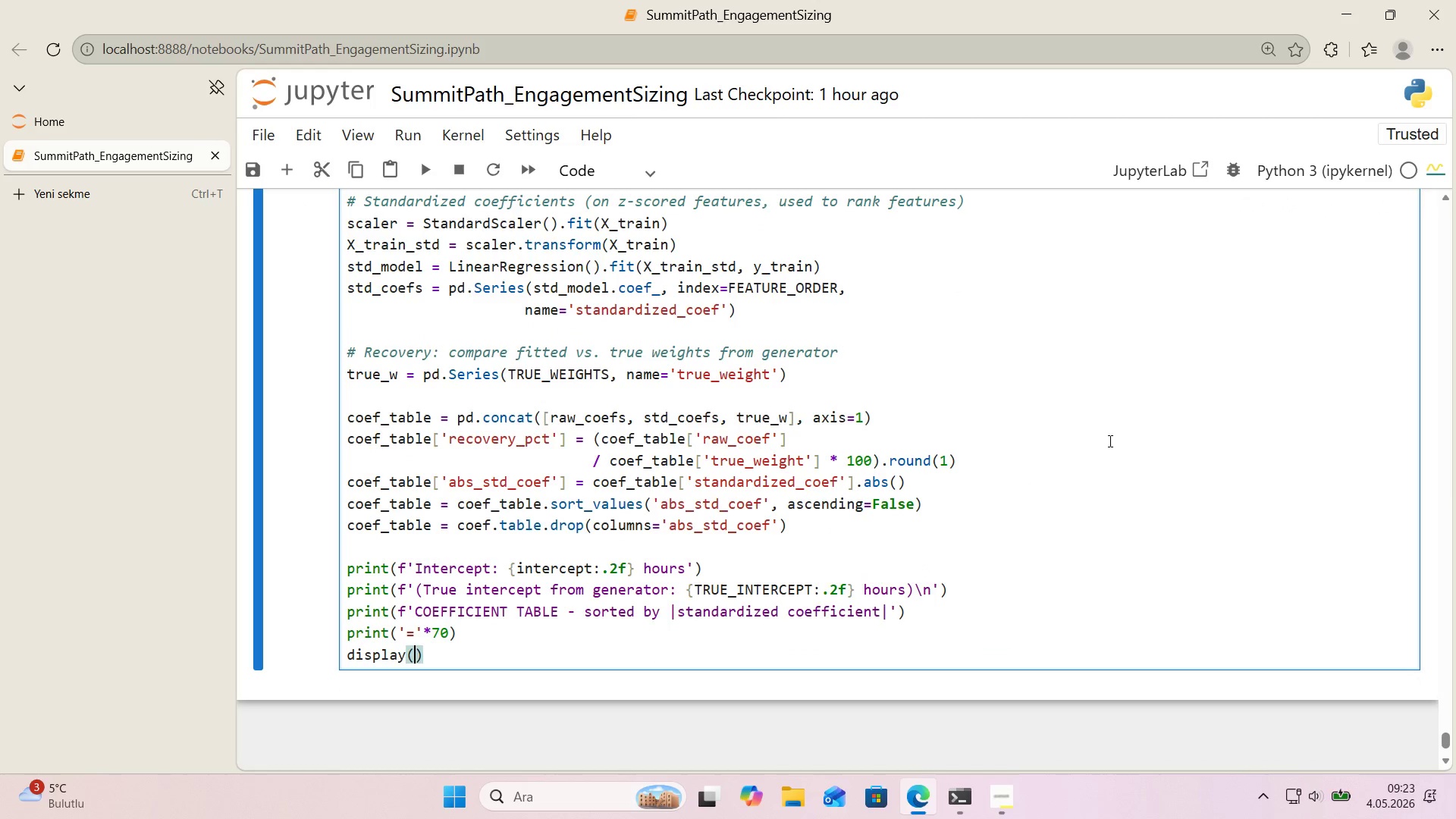 
 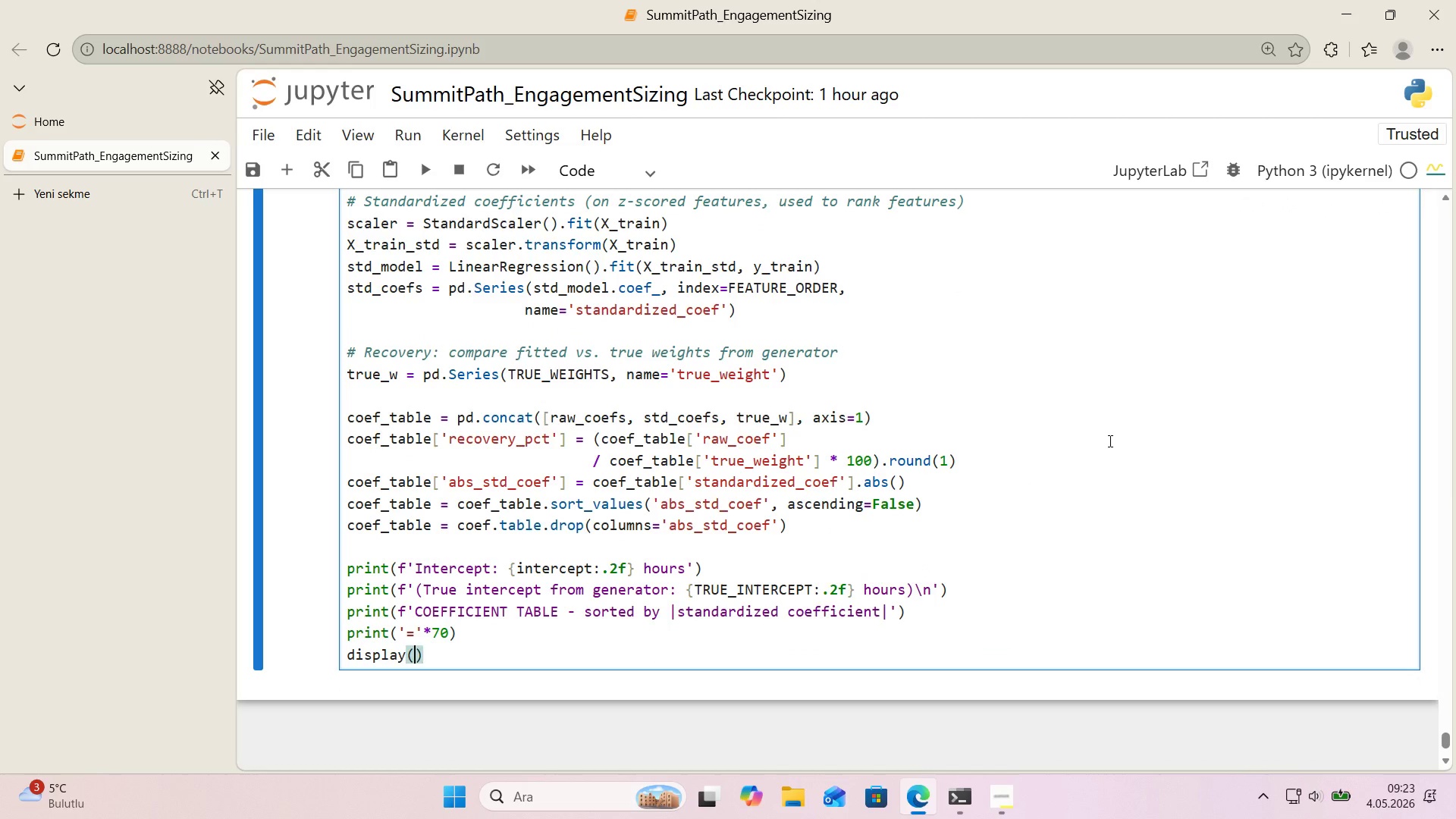 
key(ArrowLeft)
 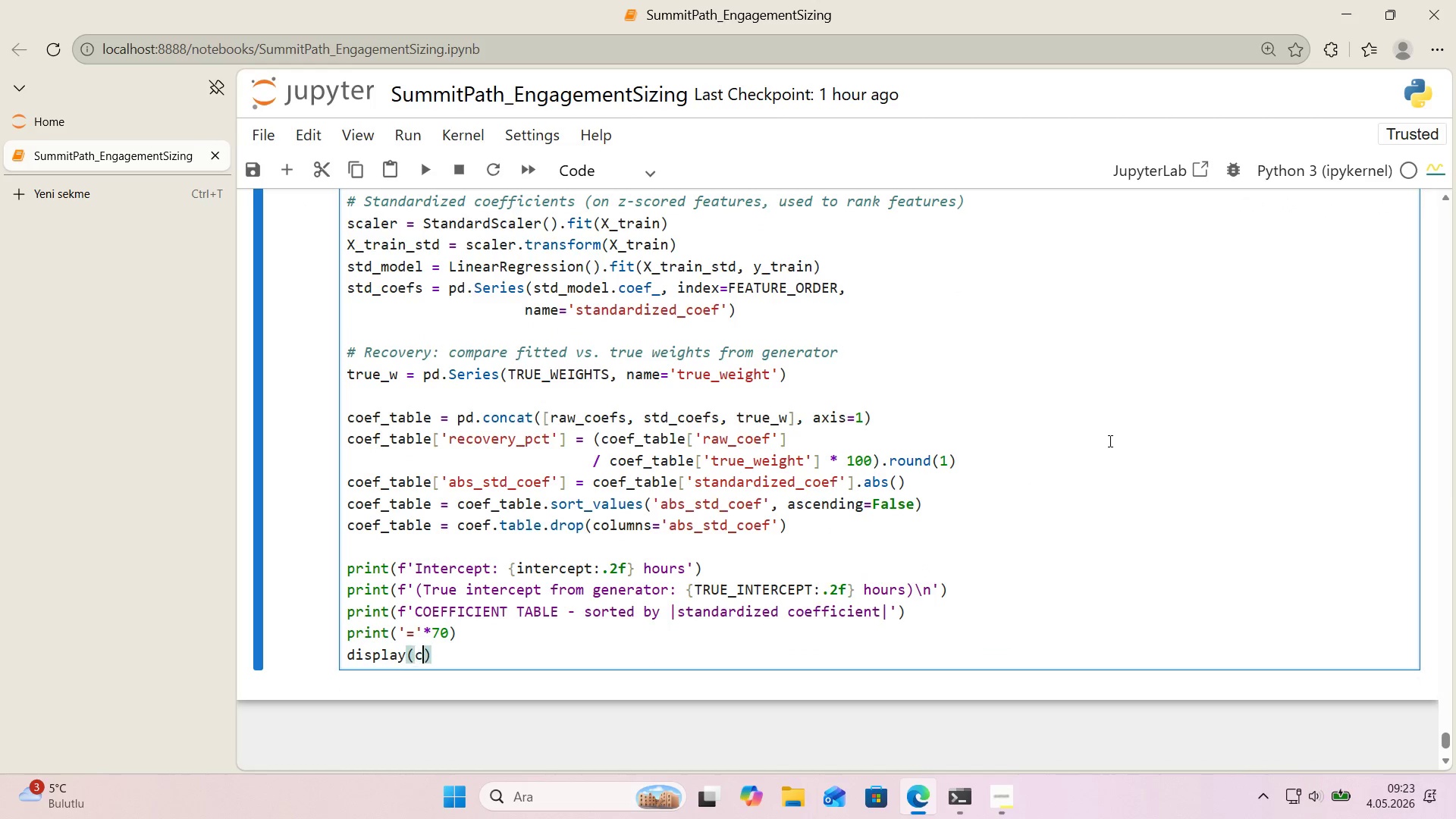 
type(coef_table.round*()
 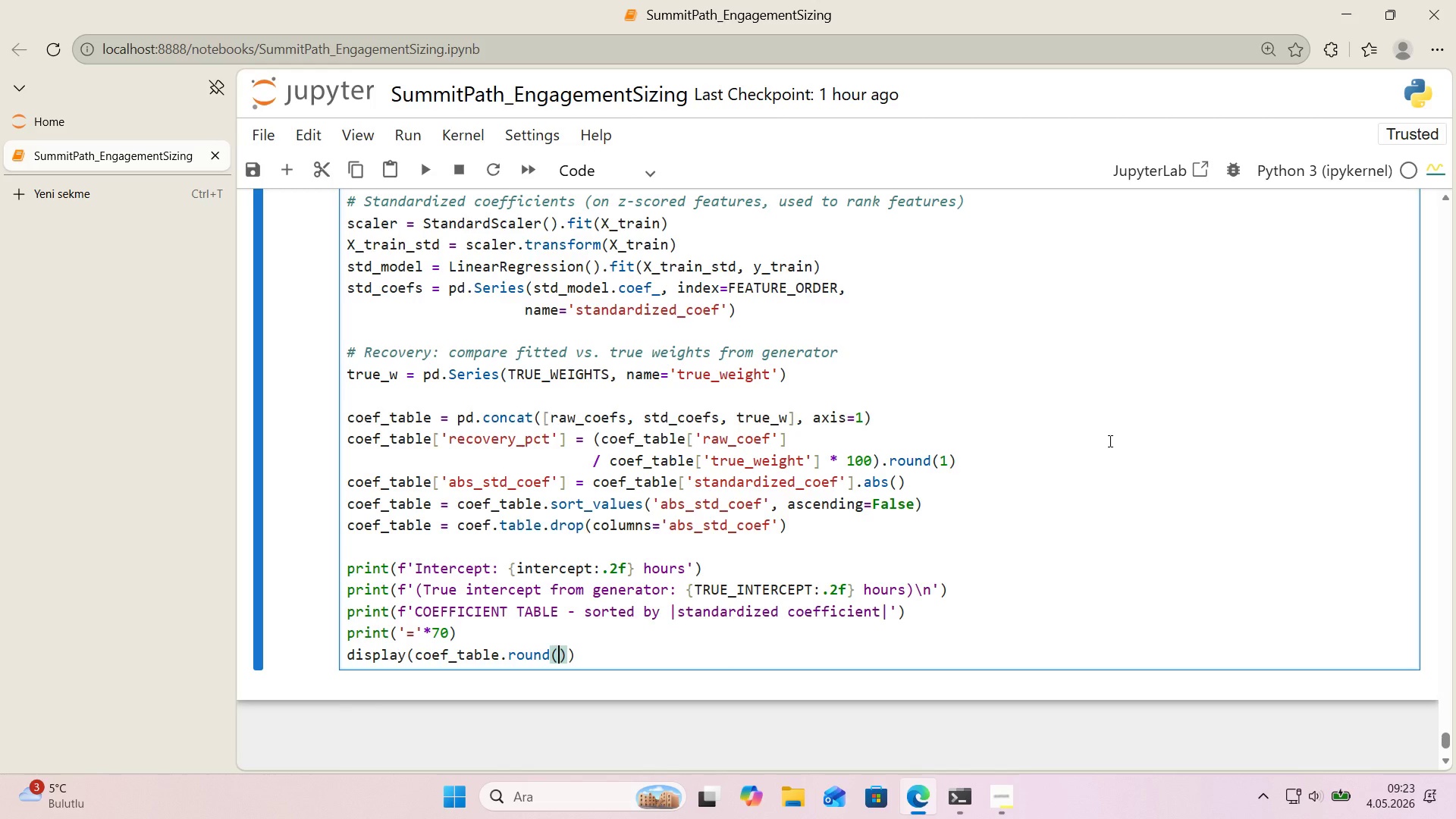 
 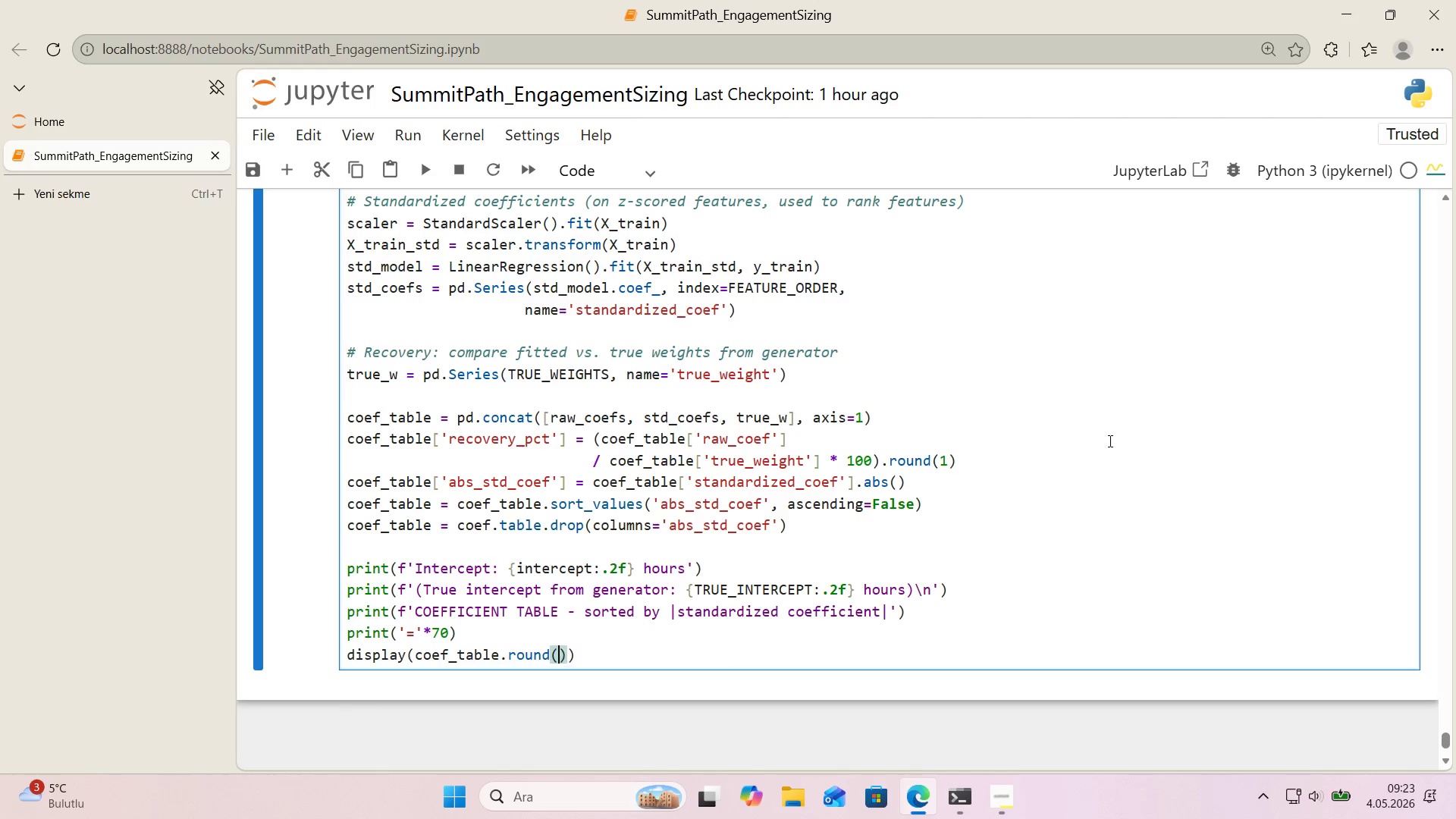 
key(ArrowLeft)
 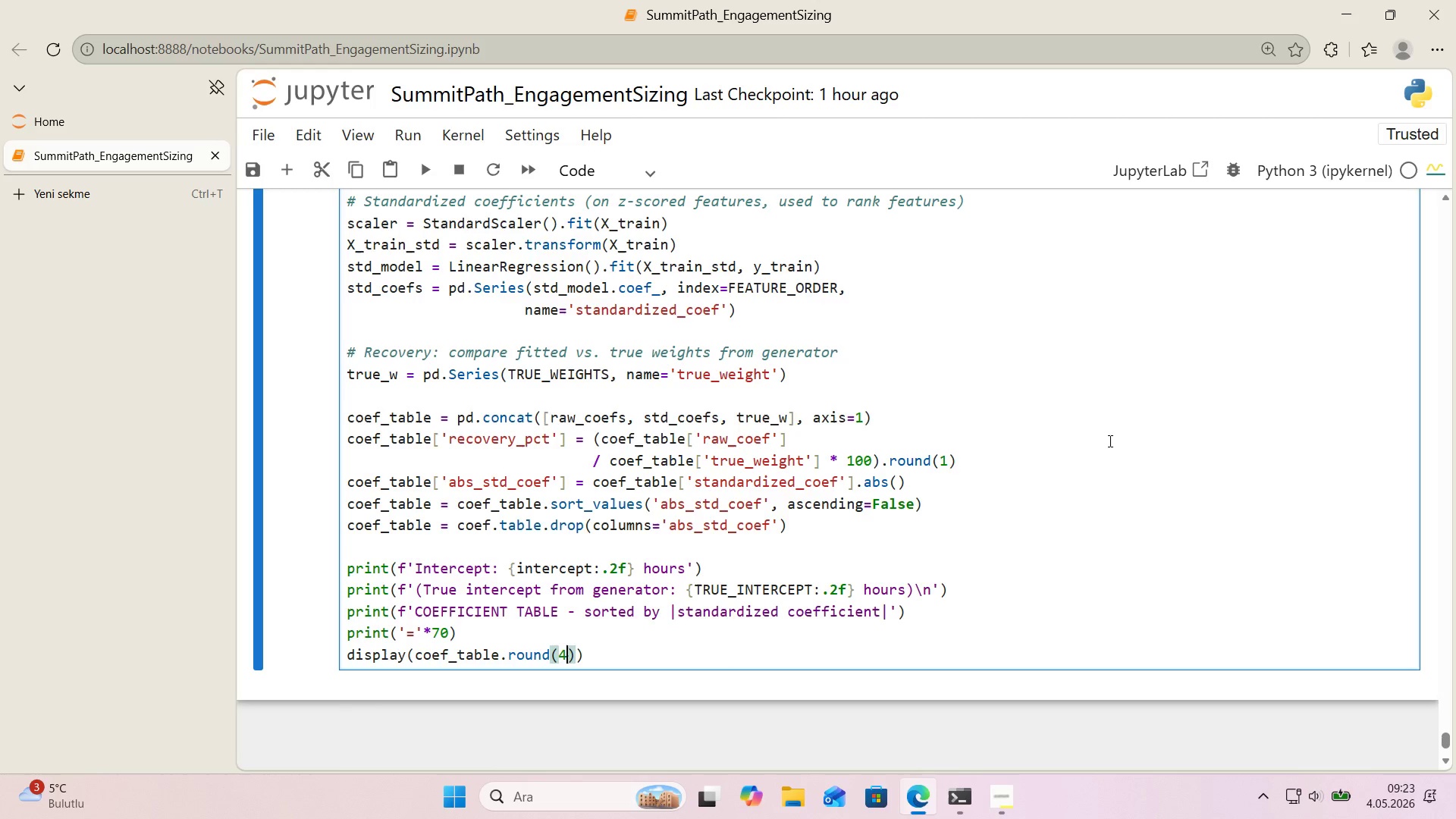 
key(4)
 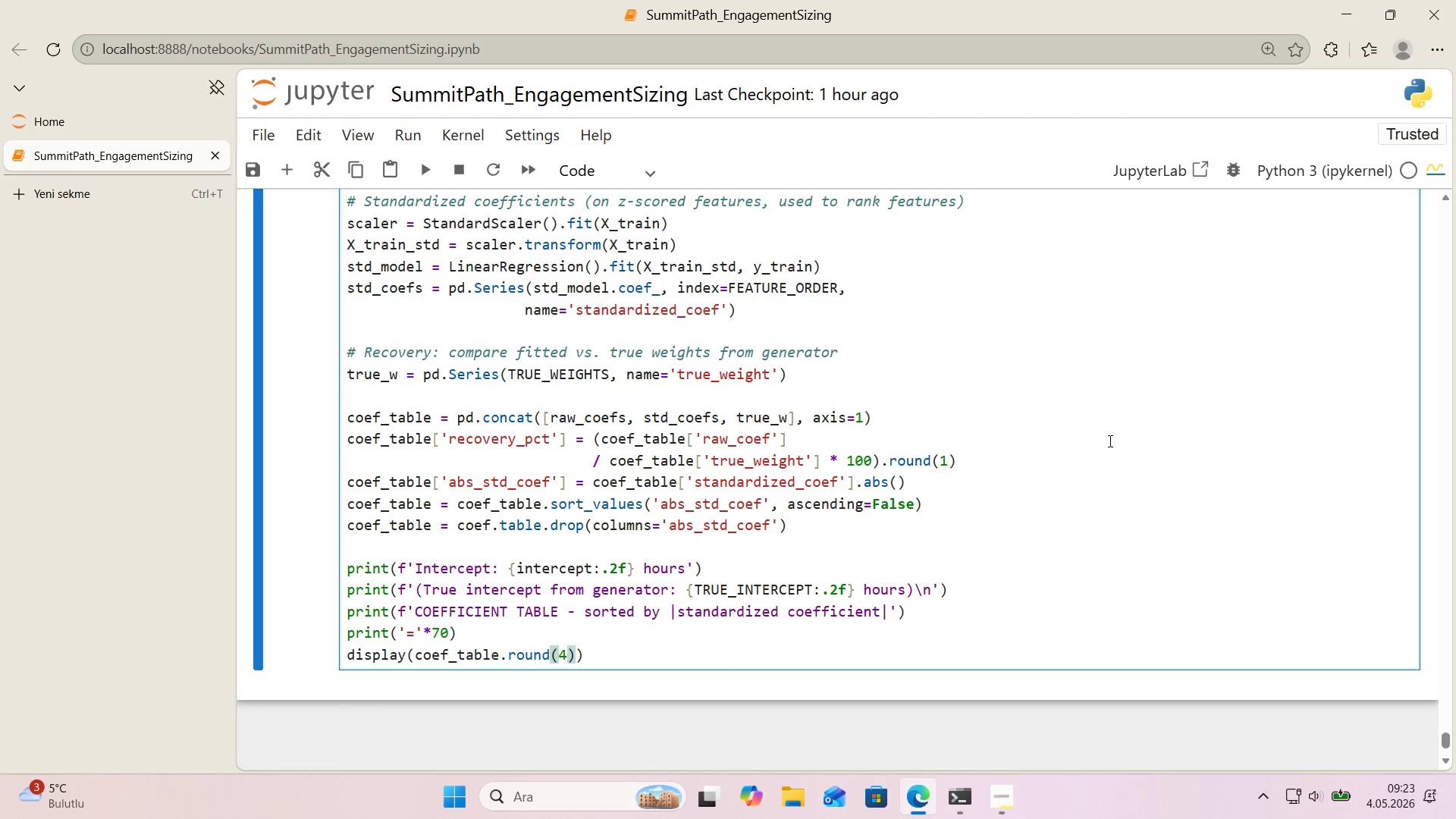 
key(ArrowRight)
 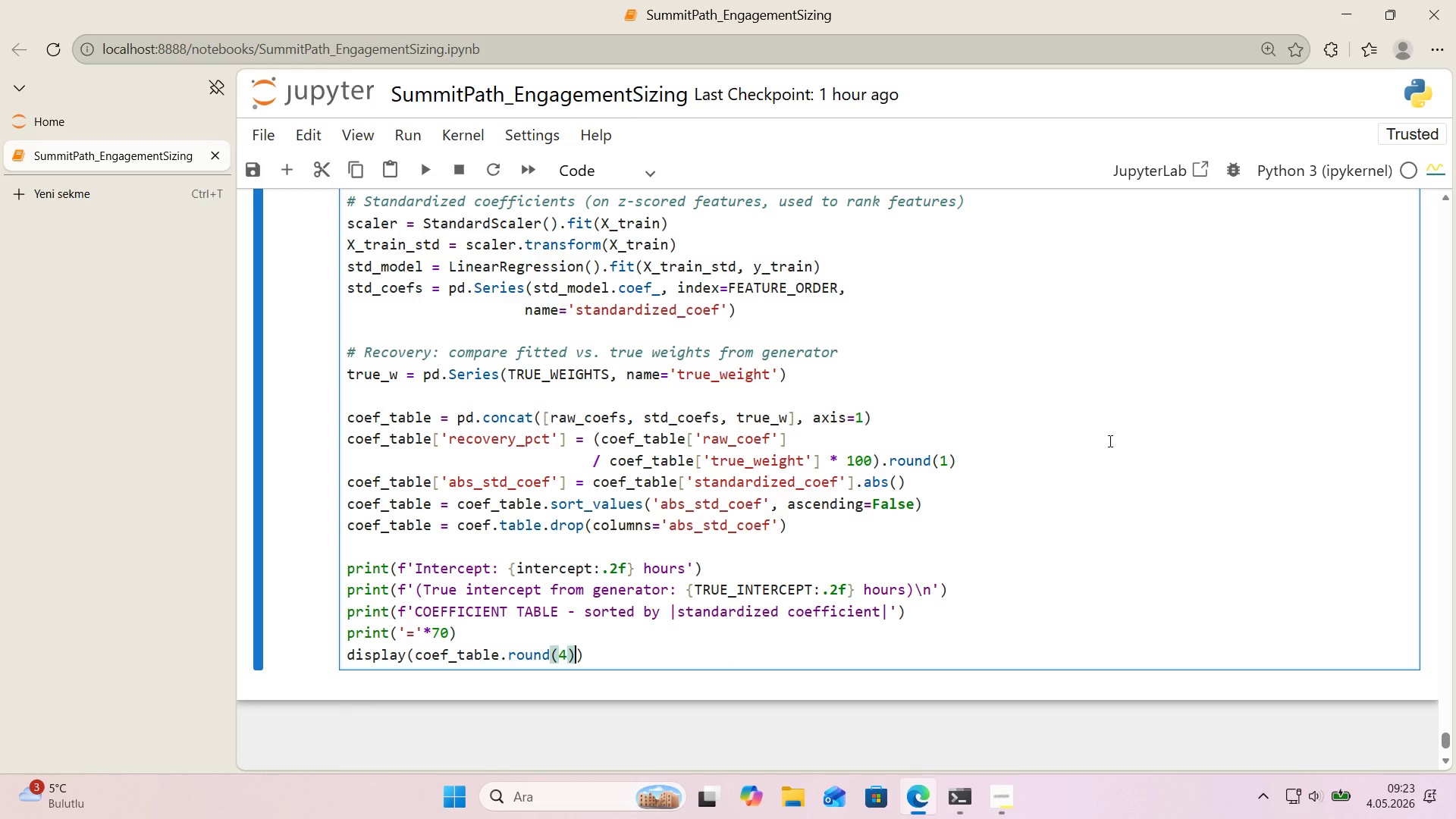 
key(ArrowRight)
 